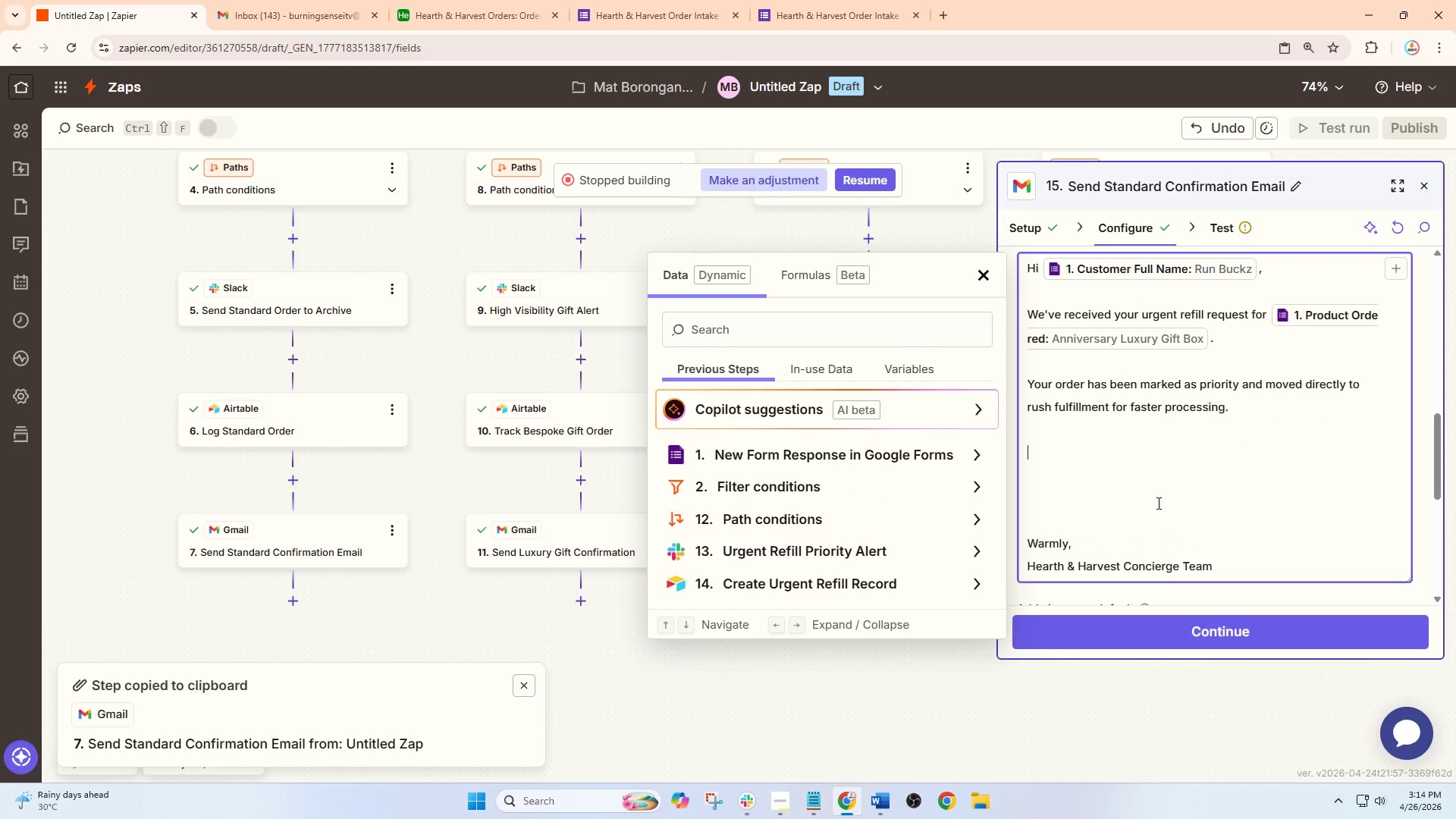 
type(Our team is handlking)
key(Backspace)
key(Backspace)
key(Backspace)
key(Backspace)
type(l)
key(Backspace)
type(ing this immediately to ensure quick delivery.)
 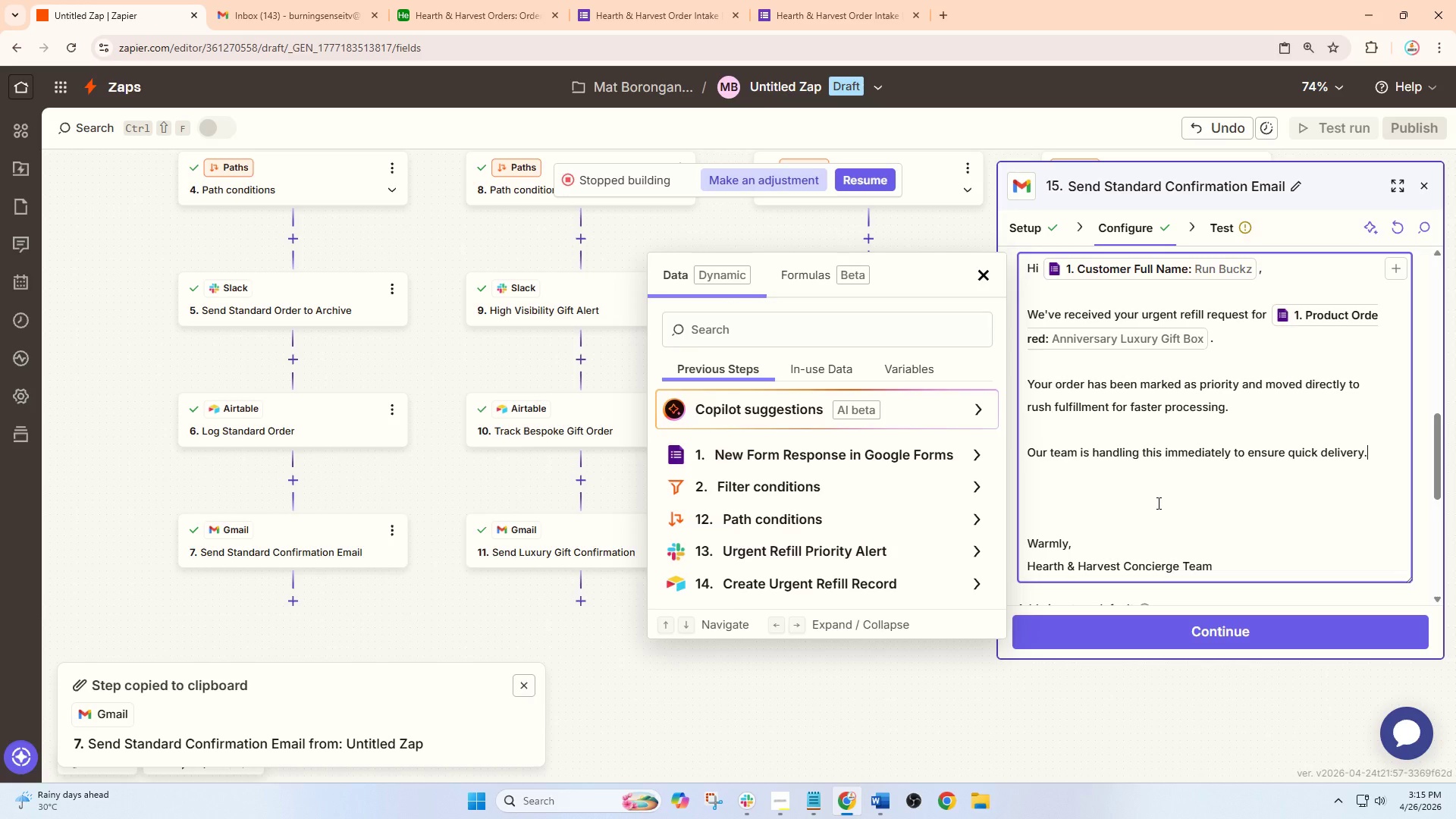 
key(Enter)
 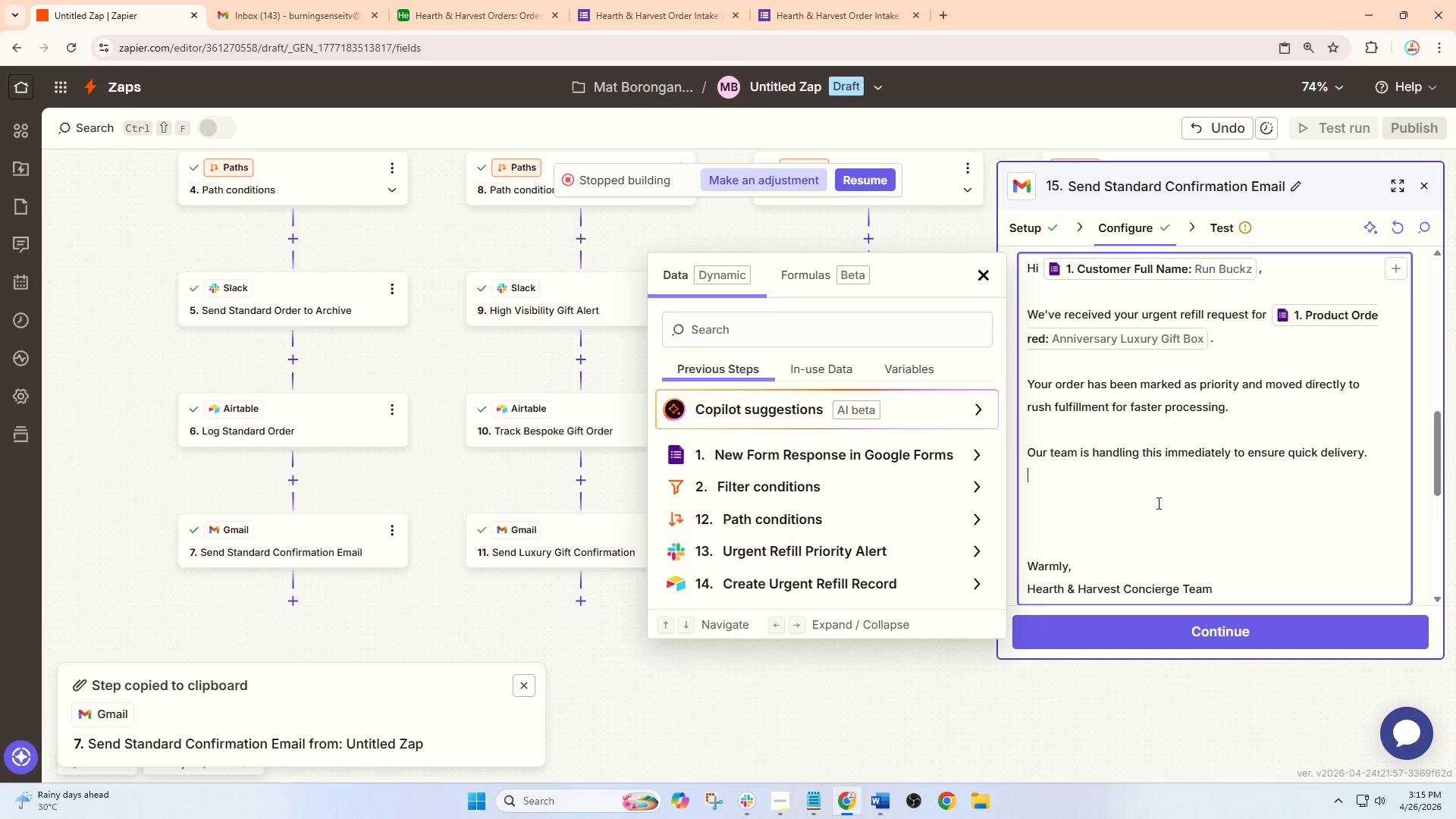 
key(Enter)
 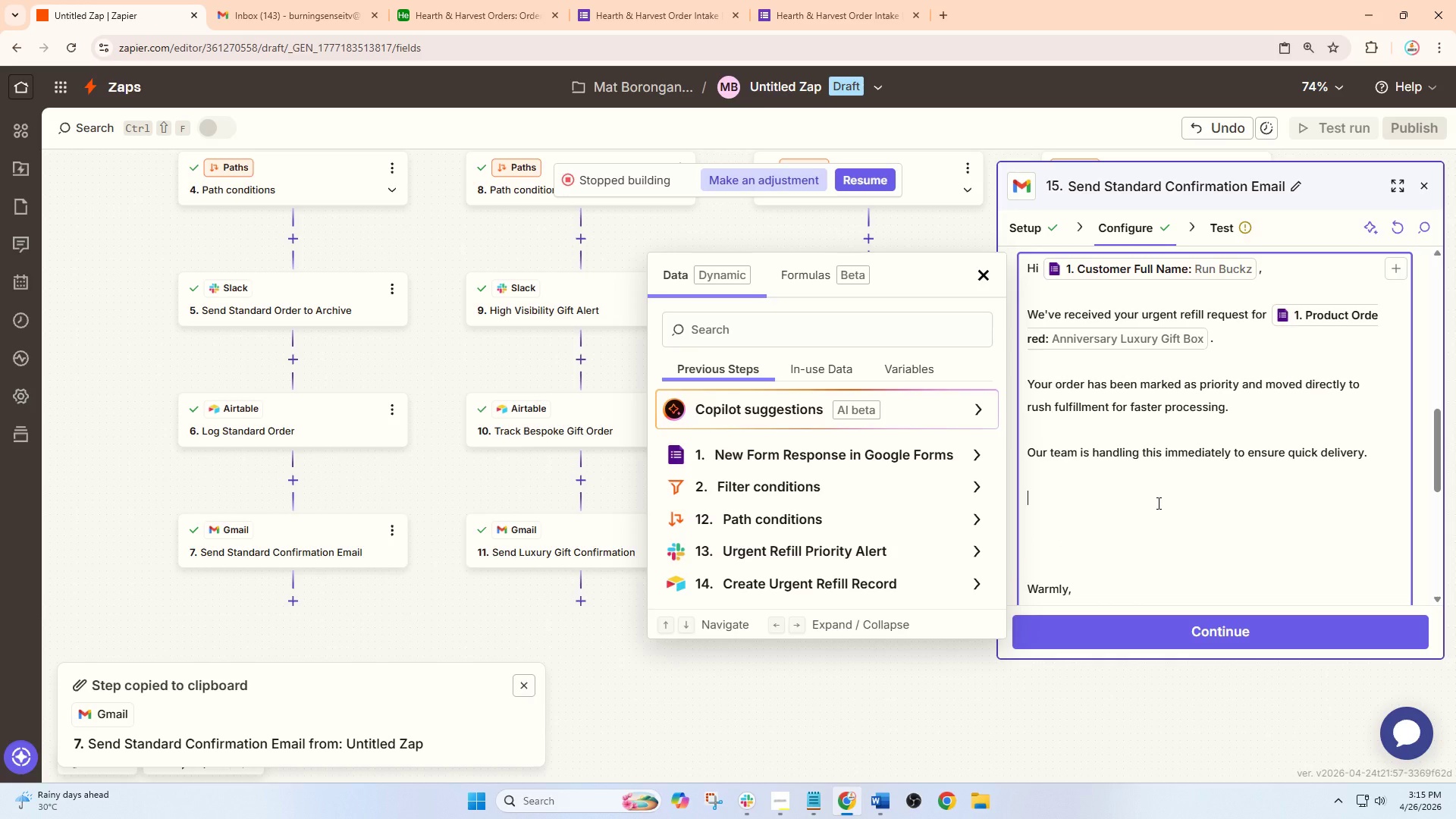 
type(Thabn)
key(Backspace)
key(Backspace)
type(nm)
key(Backspace)
key(Backspace)
type(nk you for trusting Hearth & Harvest.)
 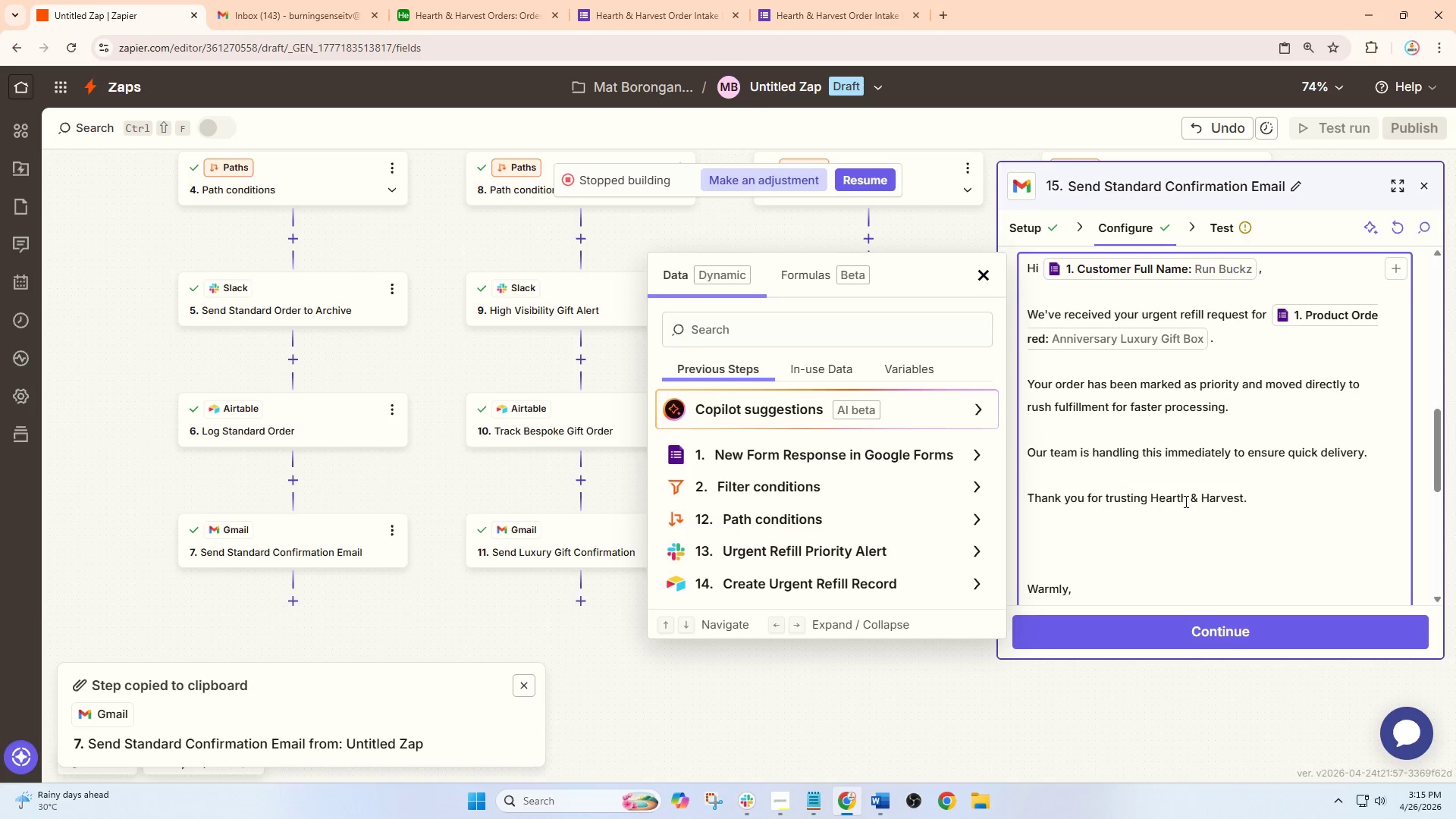 
left_click([1077, 581])
 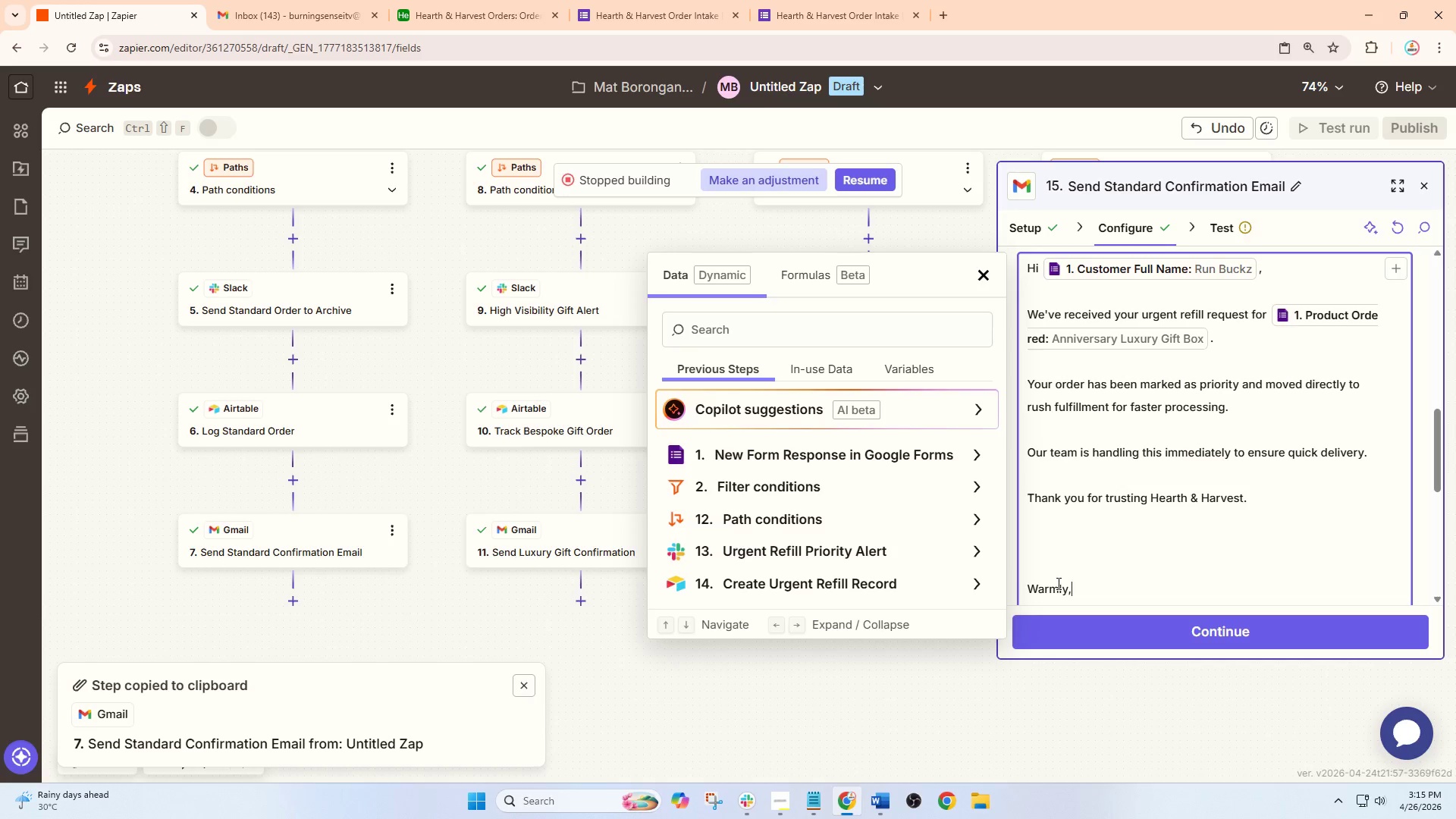 
left_click([1065, 571])
 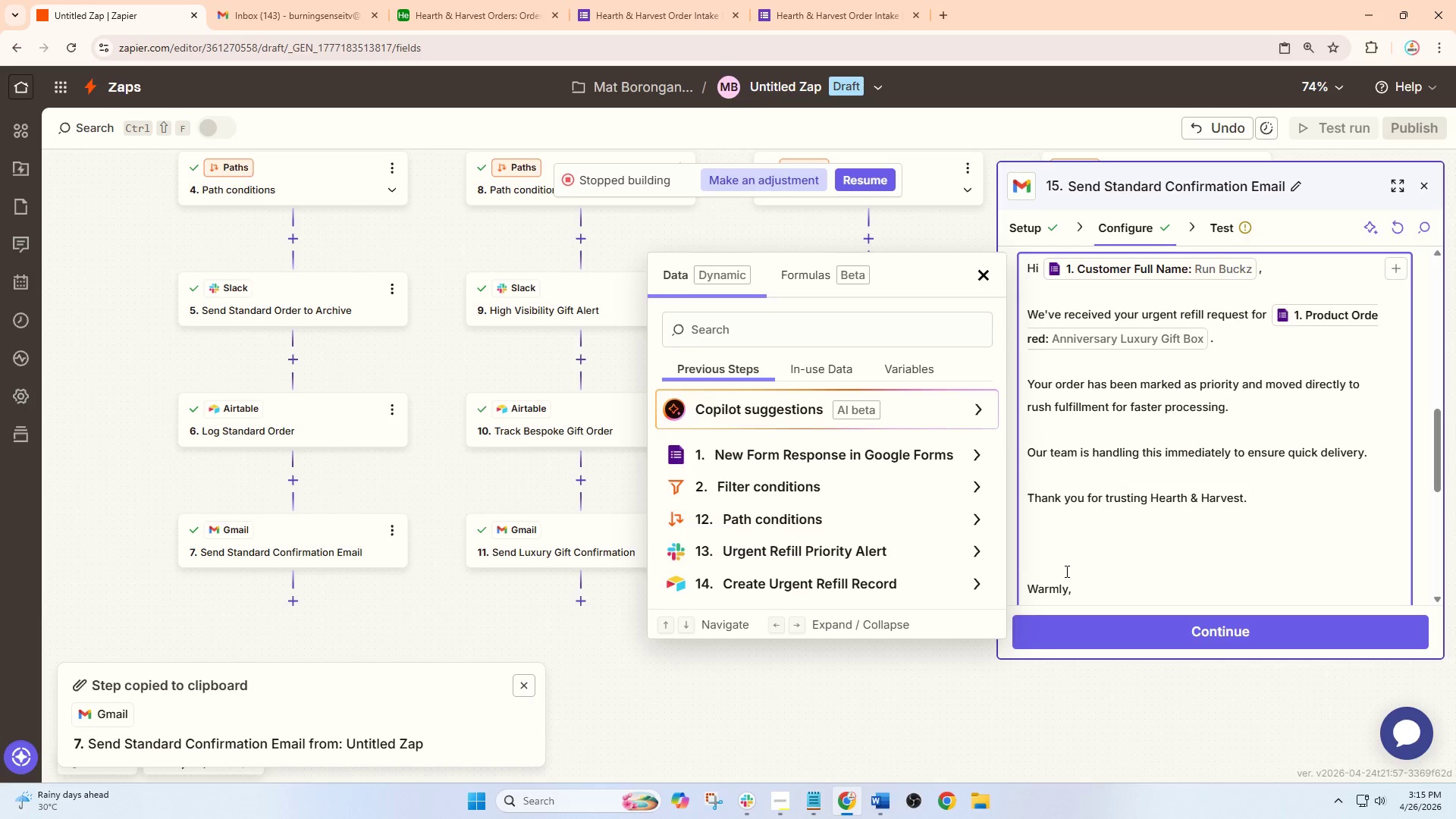 
key(Backspace)
 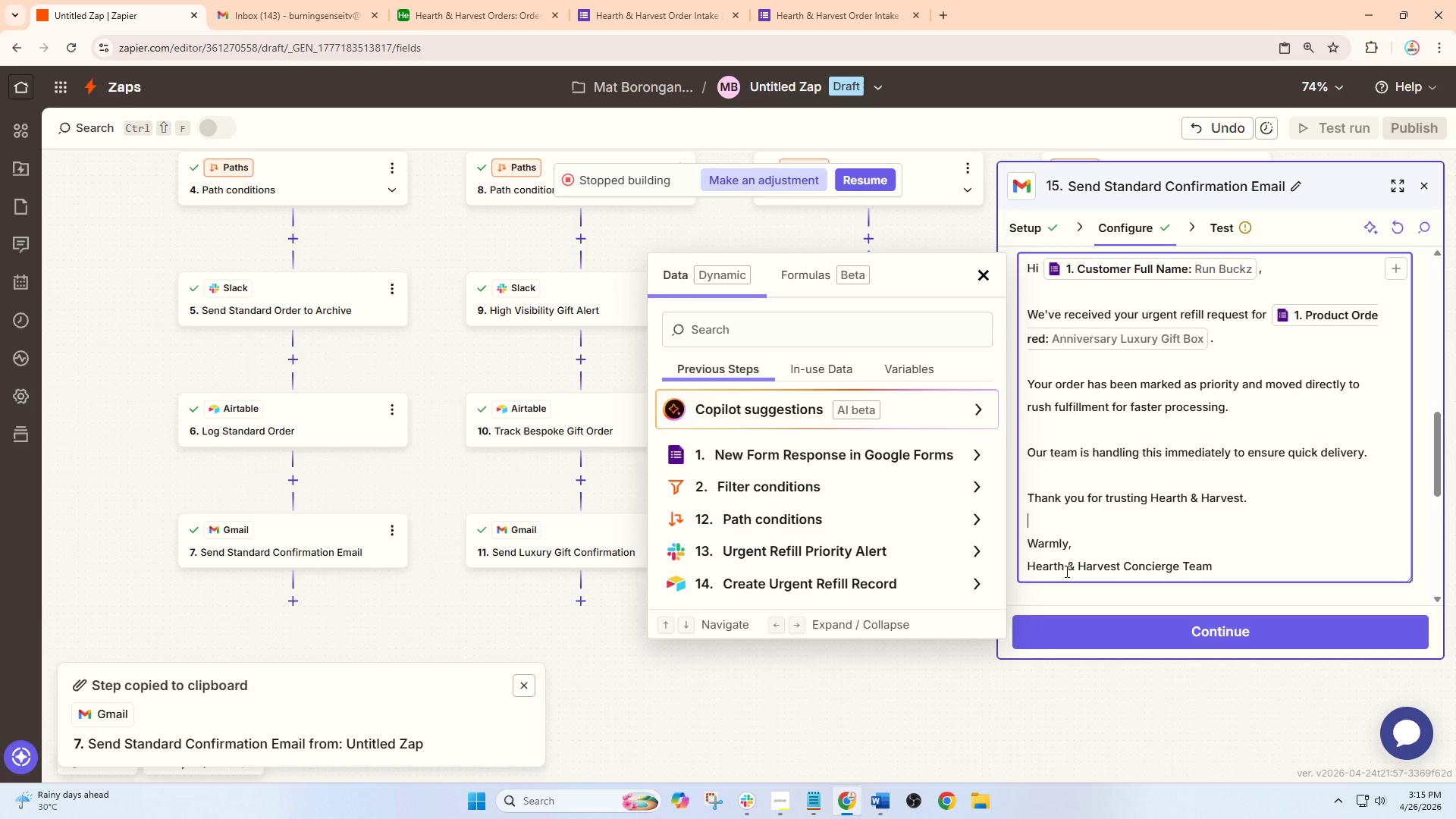 
key(Backspace)
 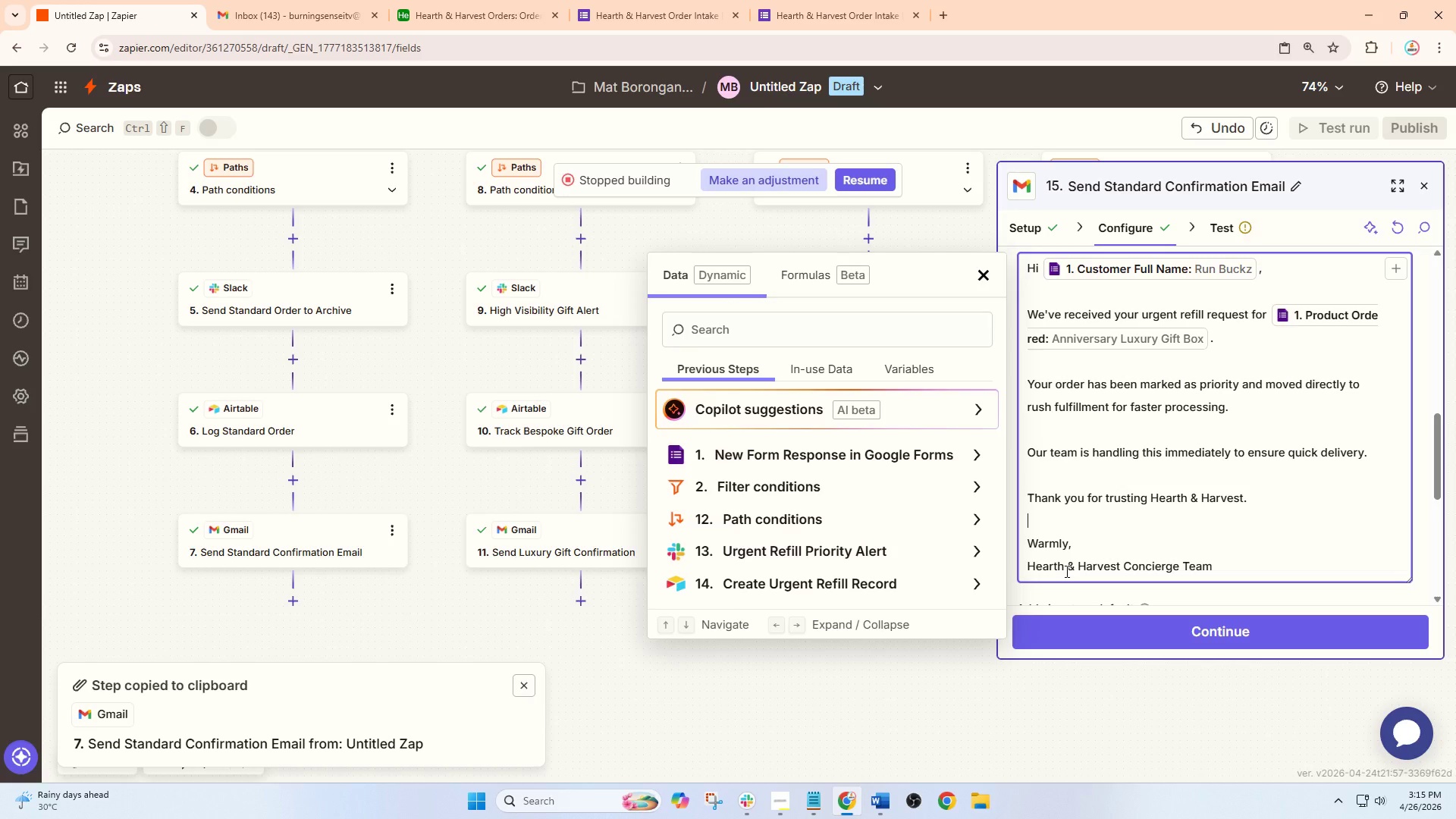 
key(Backspace)
 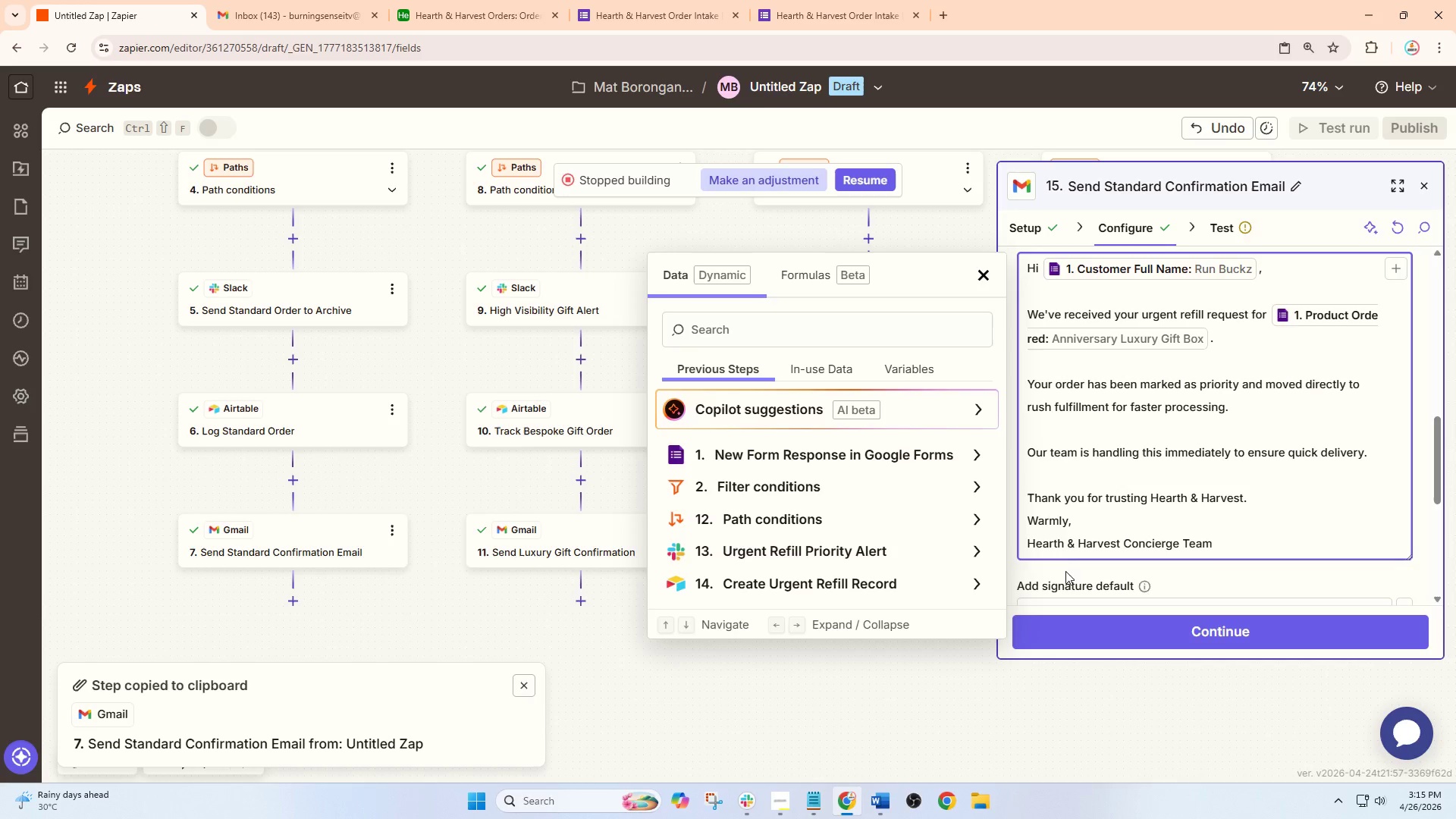 
key(Enter)
 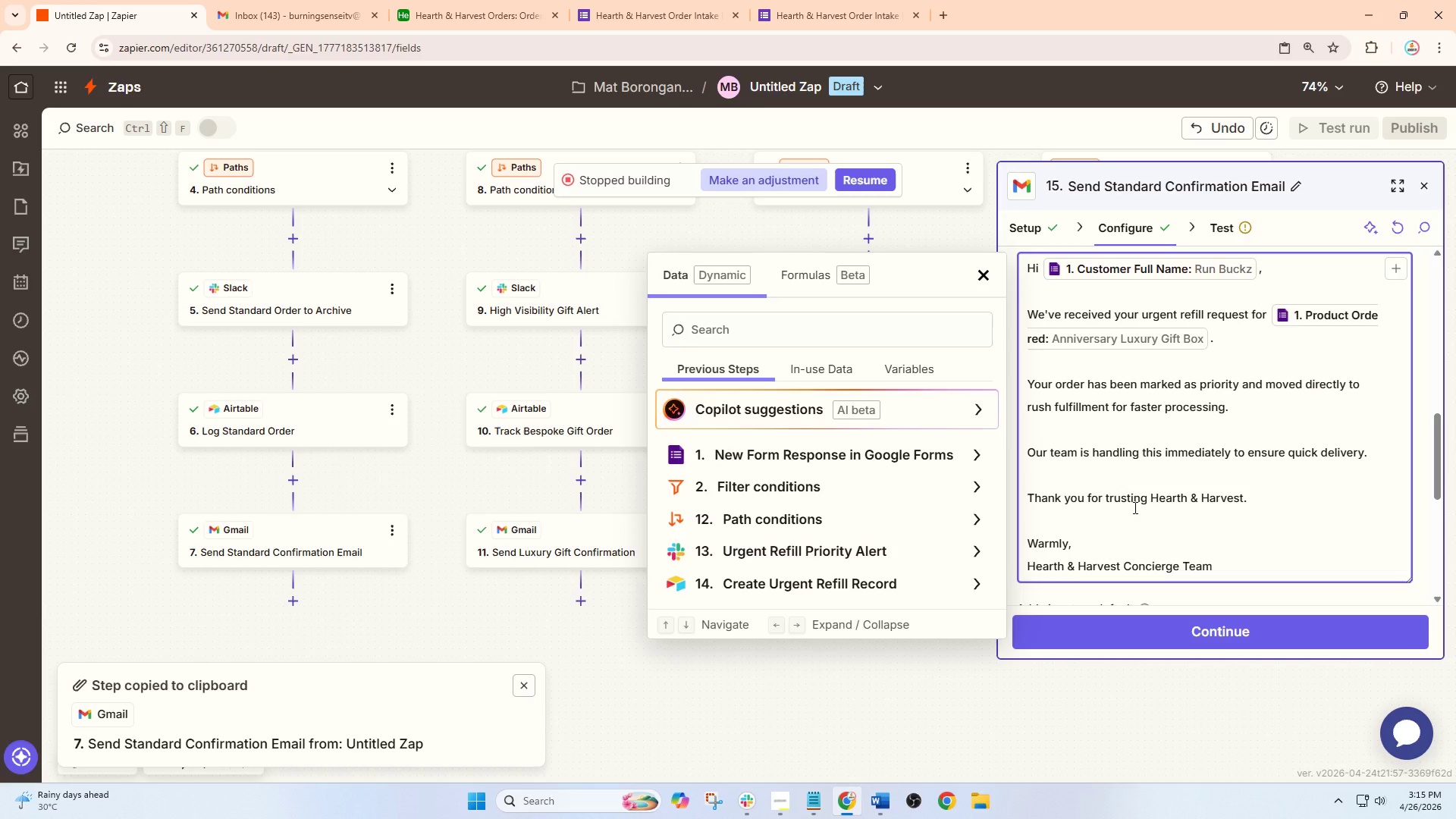 
scroll: coordinate [1145, 517], scroll_direction: down, amount: 1.0
 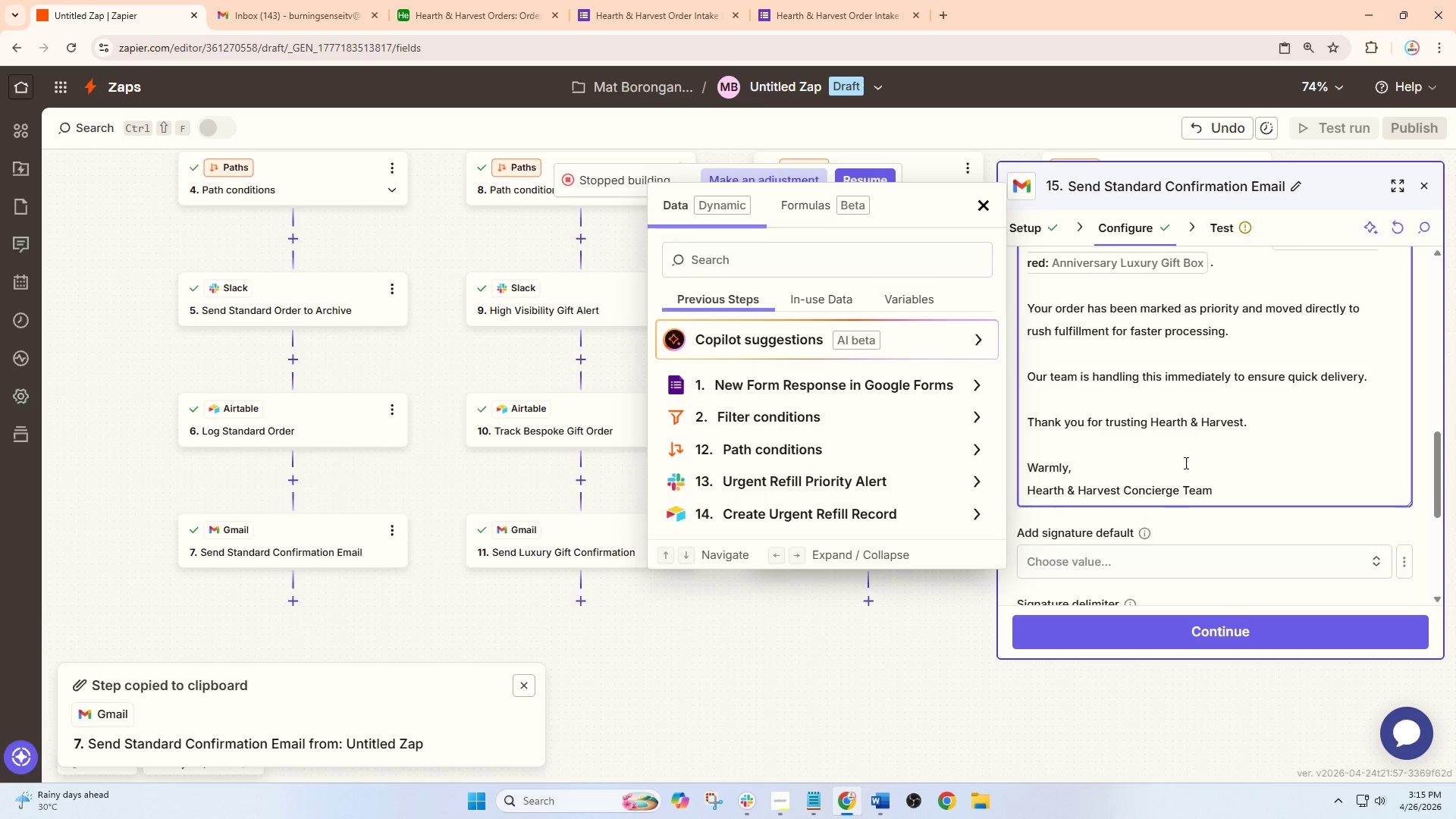 
scroll: coordinate [1186, 462], scroll_direction: up, amount: 4.0
 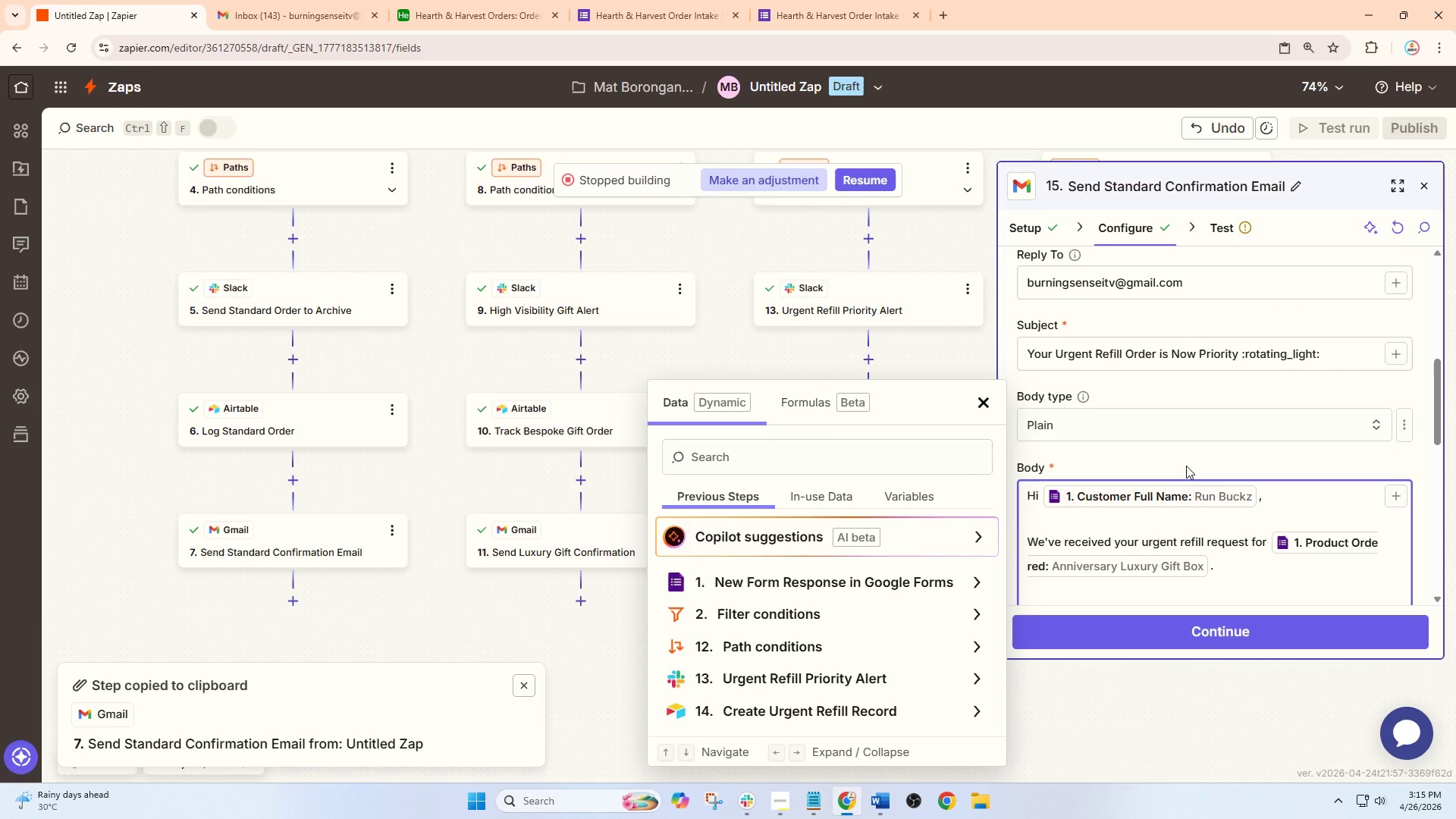 
scroll: coordinate [1268, 467], scroll_direction: down, amount: 1.0
 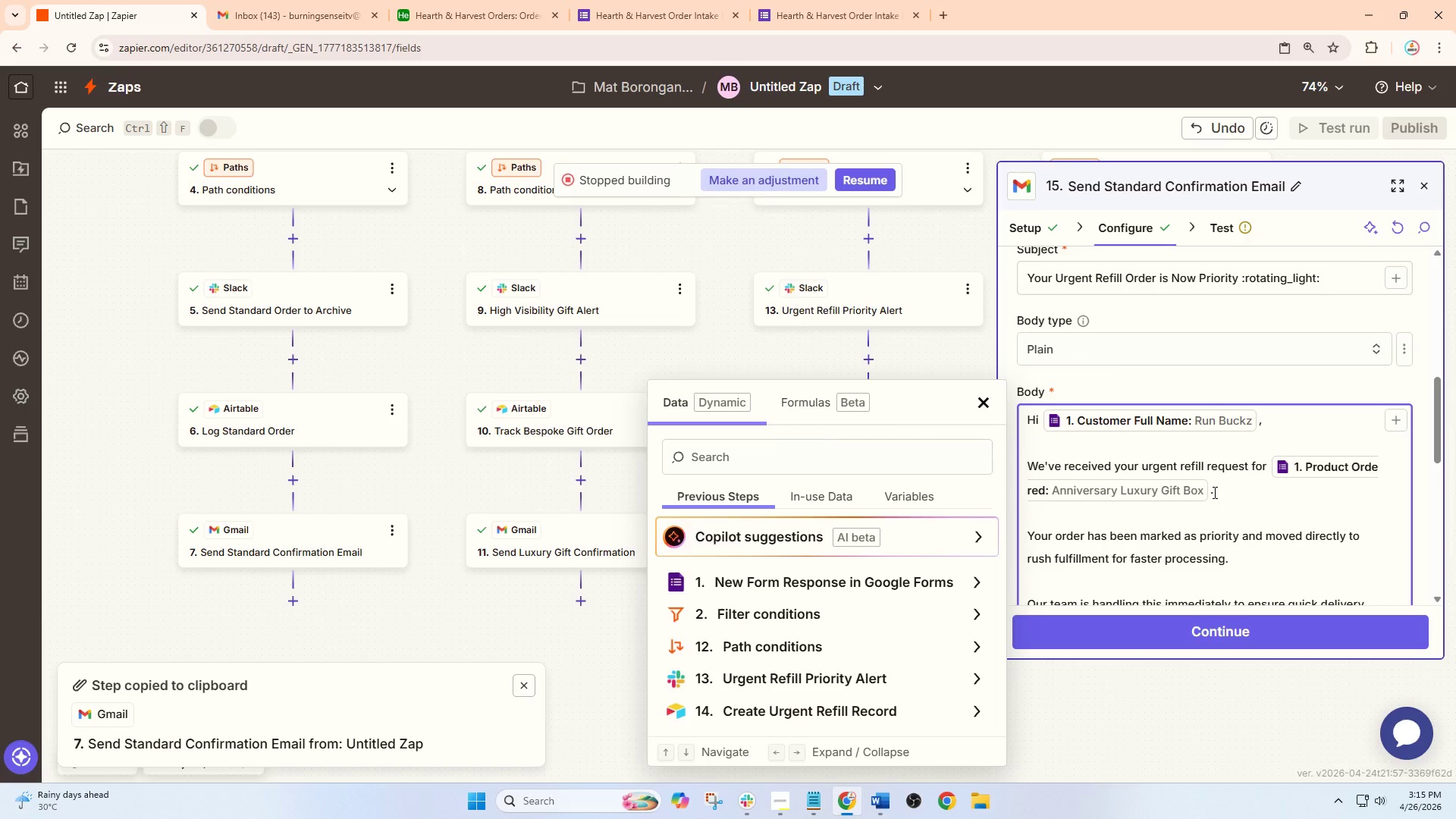 
wait(6.26)
 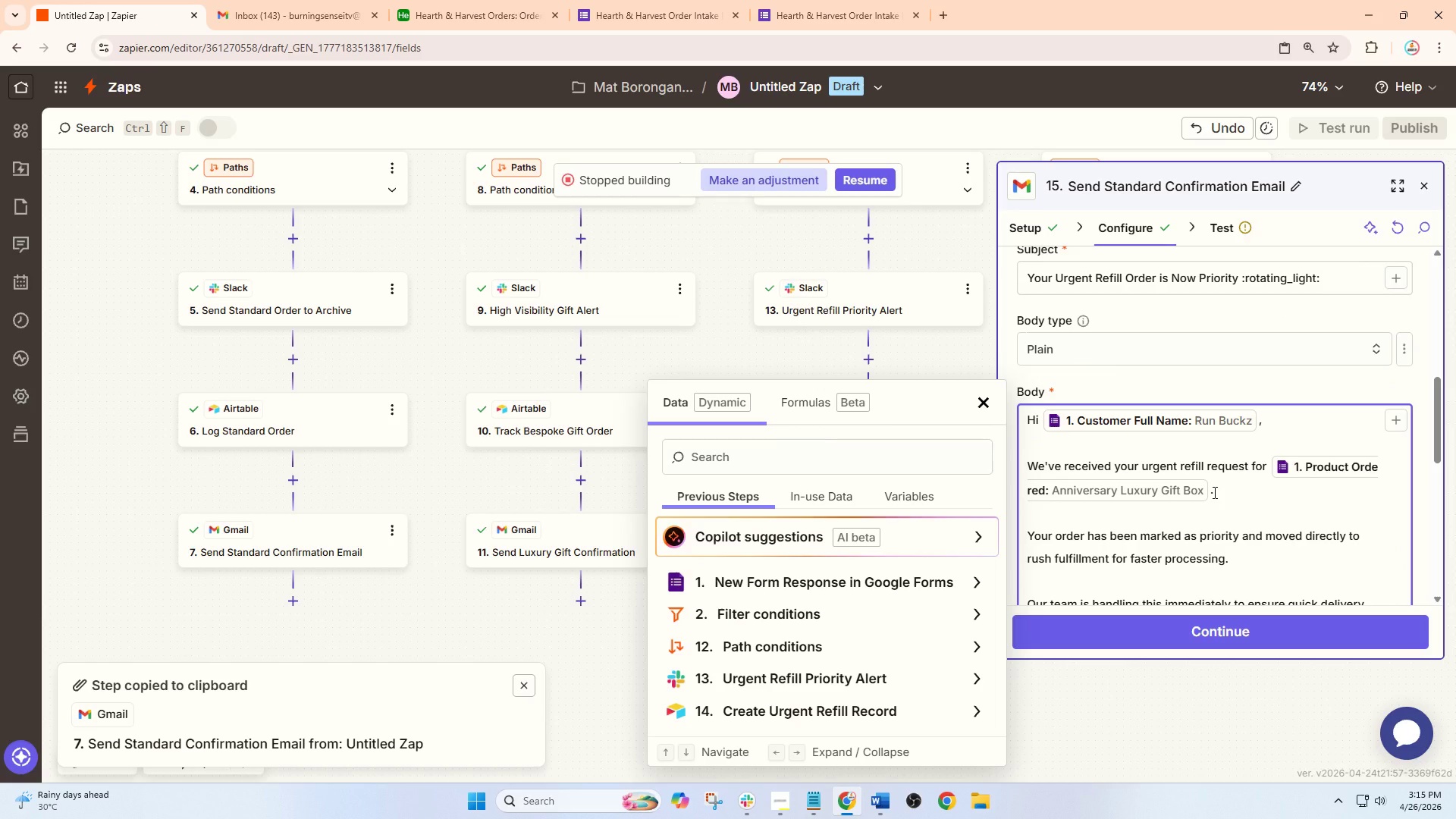 
scroll: coordinate [1208, 499], scroll_direction: down, amount: 5.0
 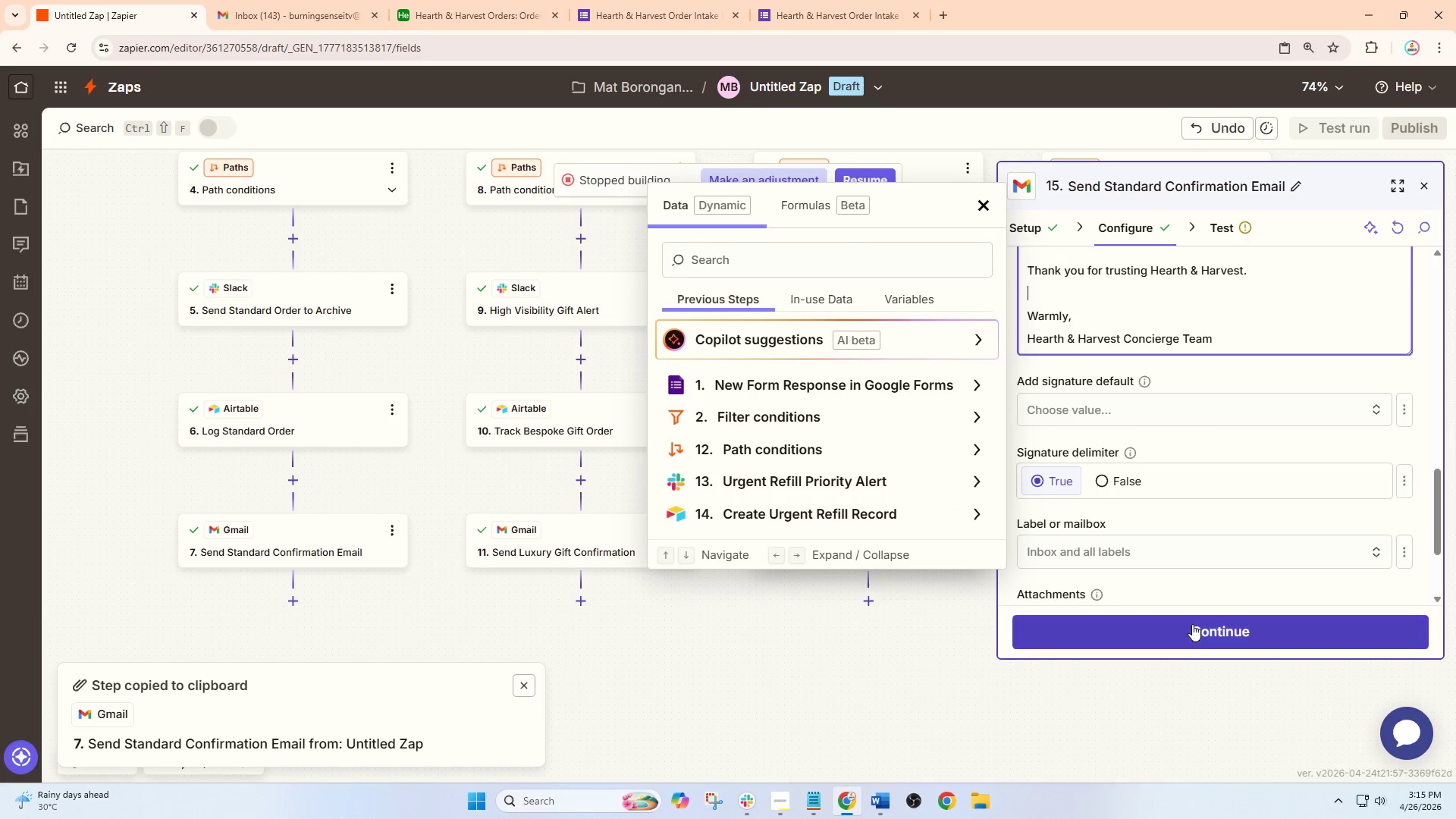 
left_click([1192, 627])
 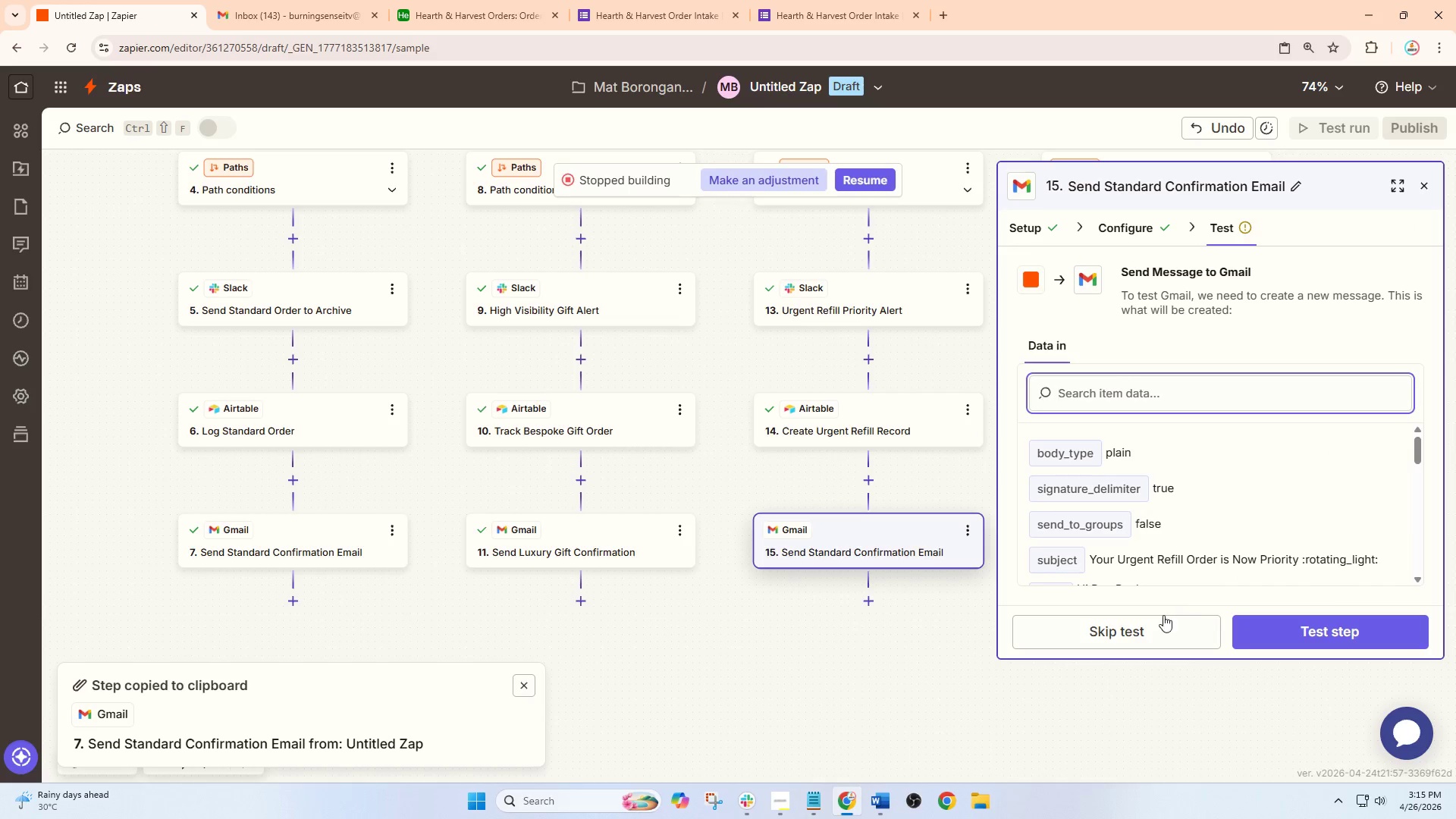 
left_click([1141, 629])
 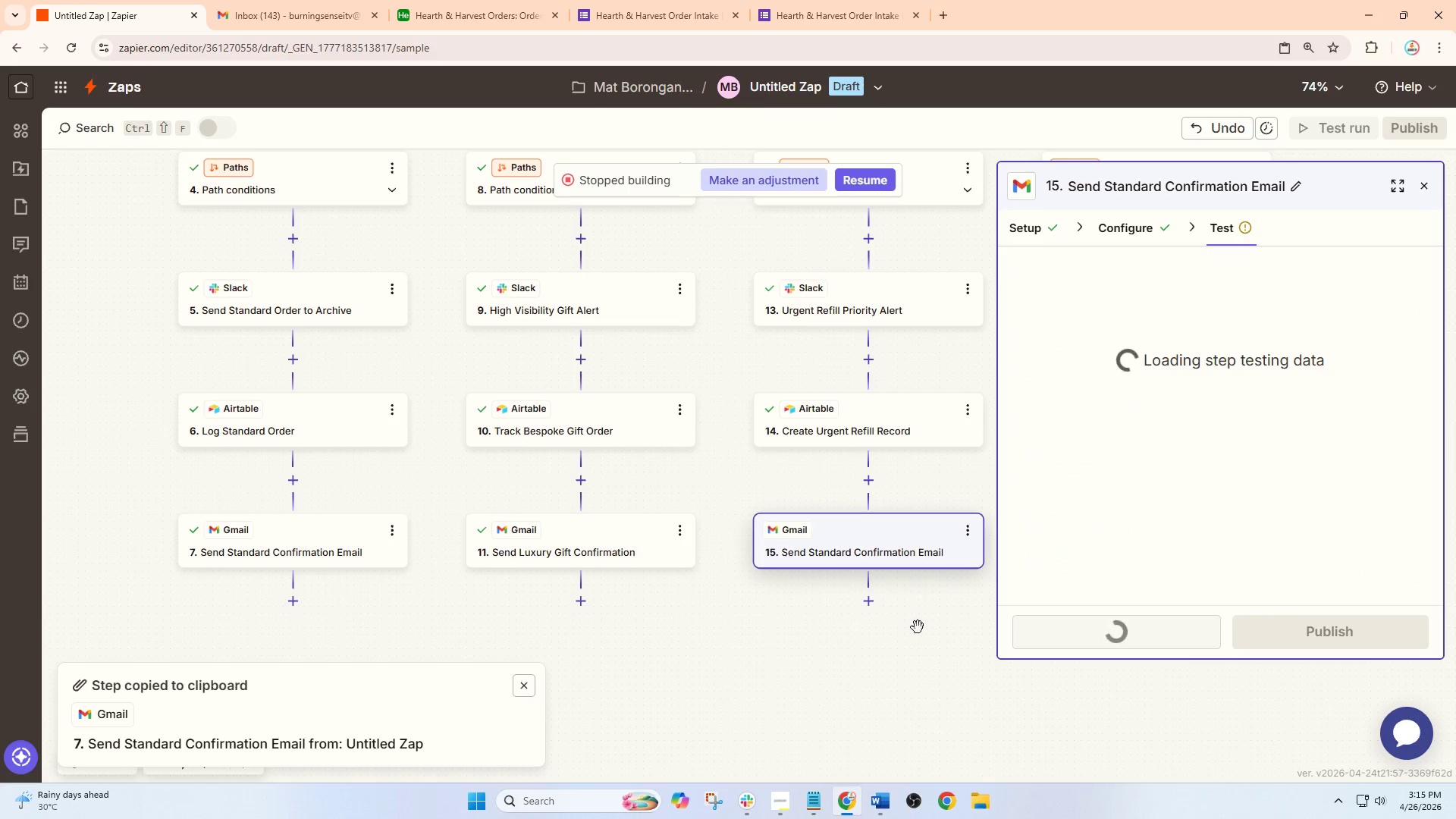 
left_click_drag(start_coordinate=[931, 654], to_coordinate=[728, 648])
 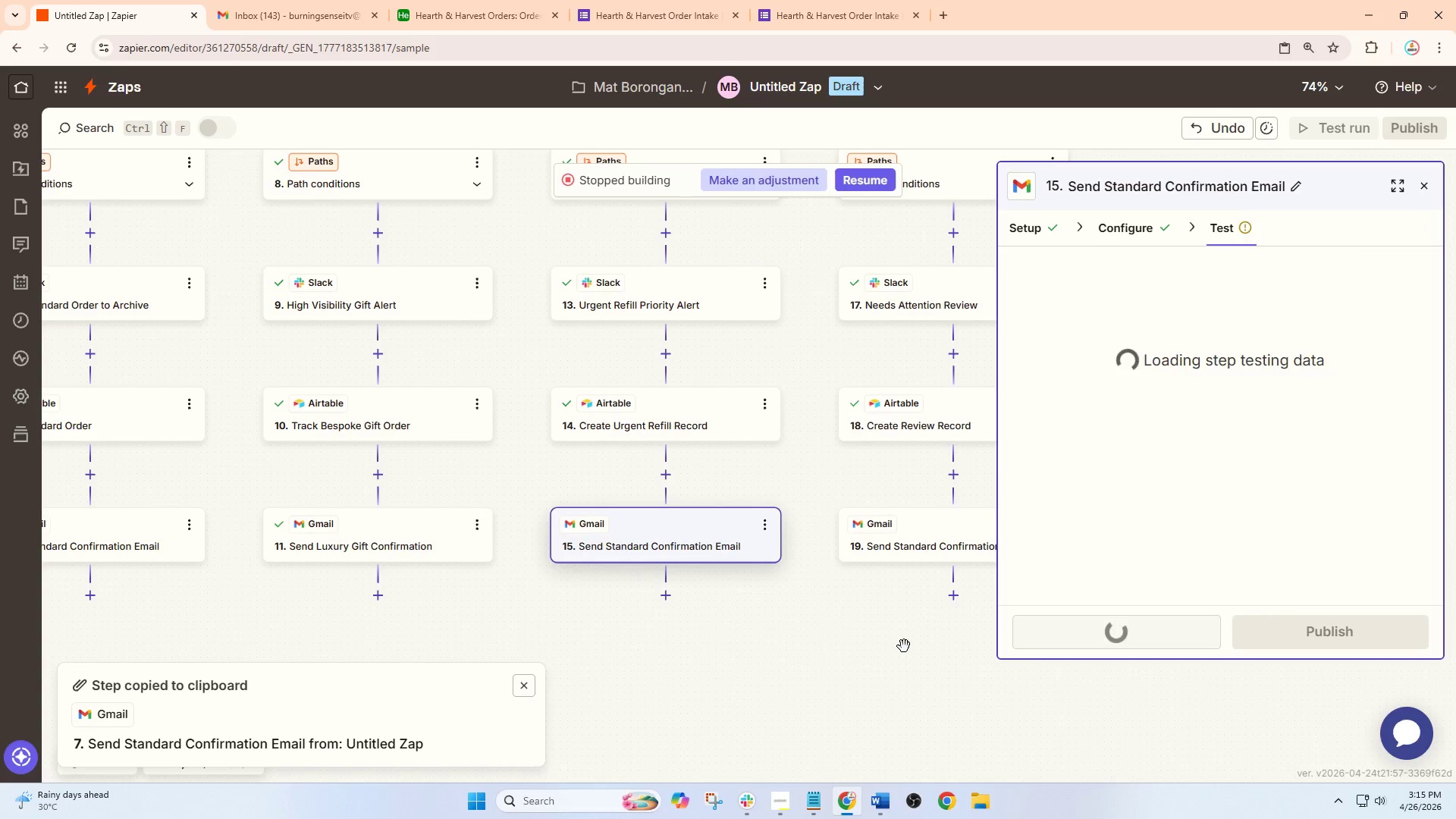 
left_click_drag(start_coordinate=[904, 646], to_coordinate=[845, 647])
 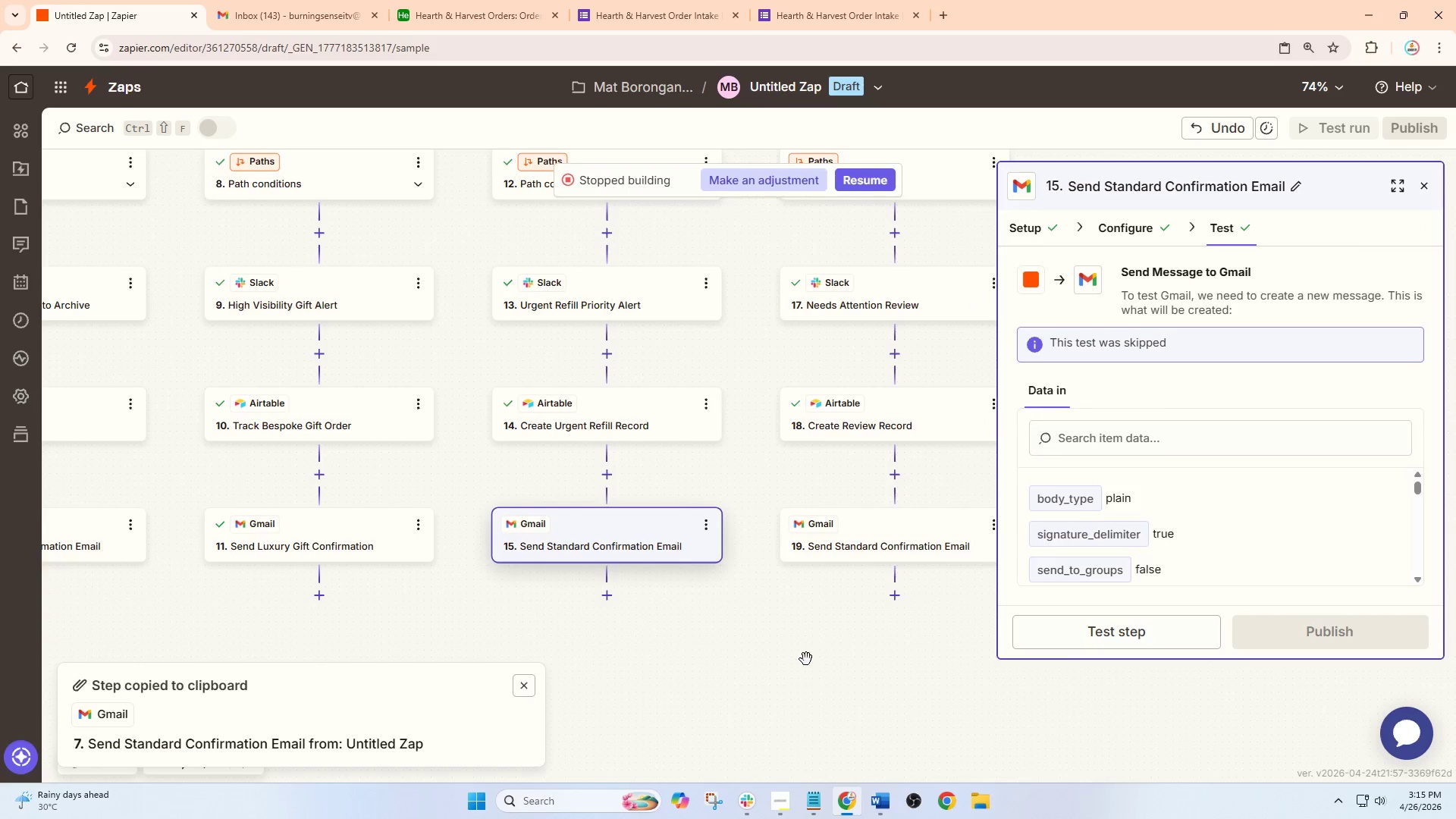 
left_click_drag(start_coordinate=[806, 659], to_coordinate=[866, 659])
 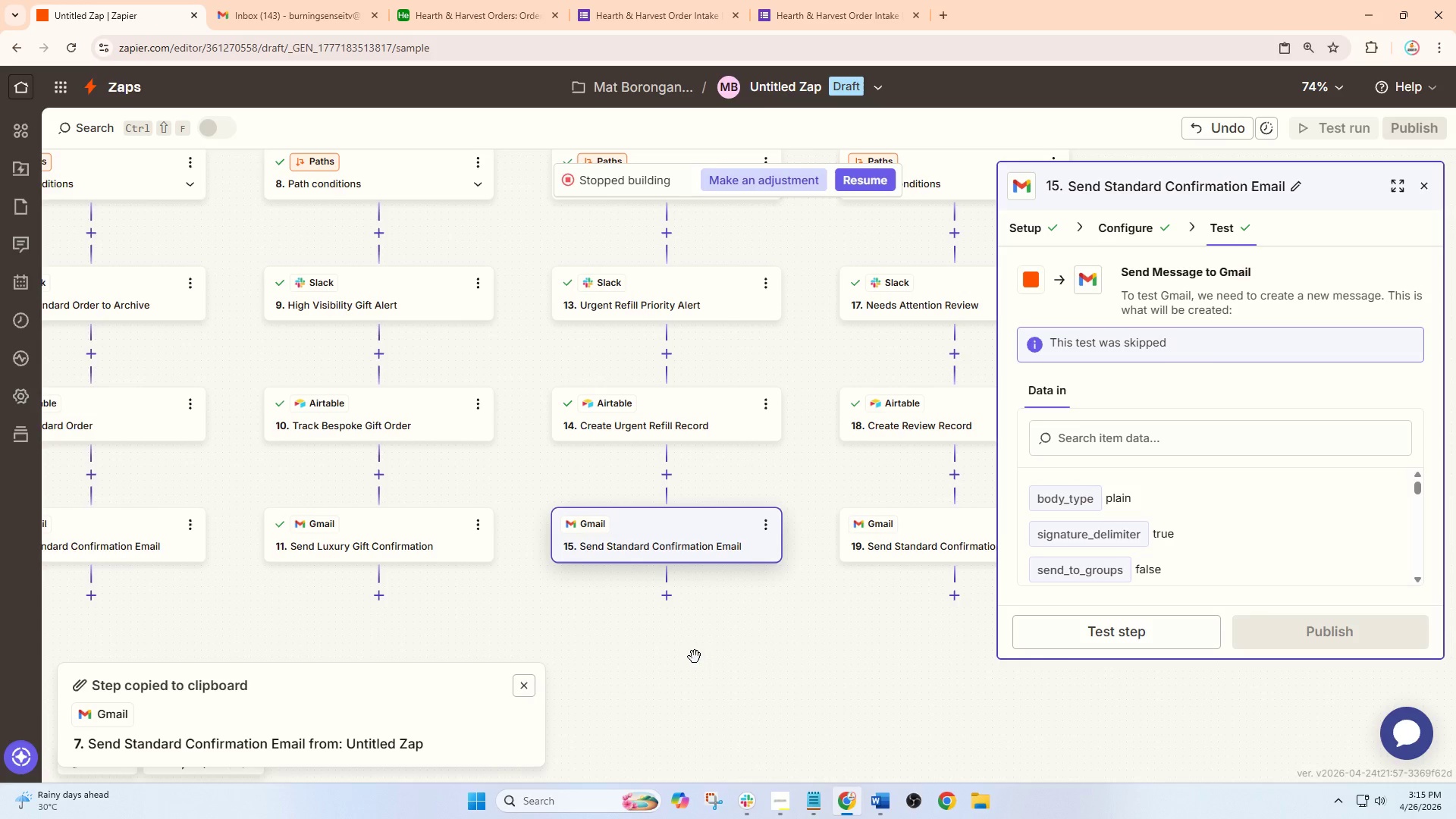 
left_click_drag(start_coordinate=[722, 659], to_coordinate=[773, 648])
 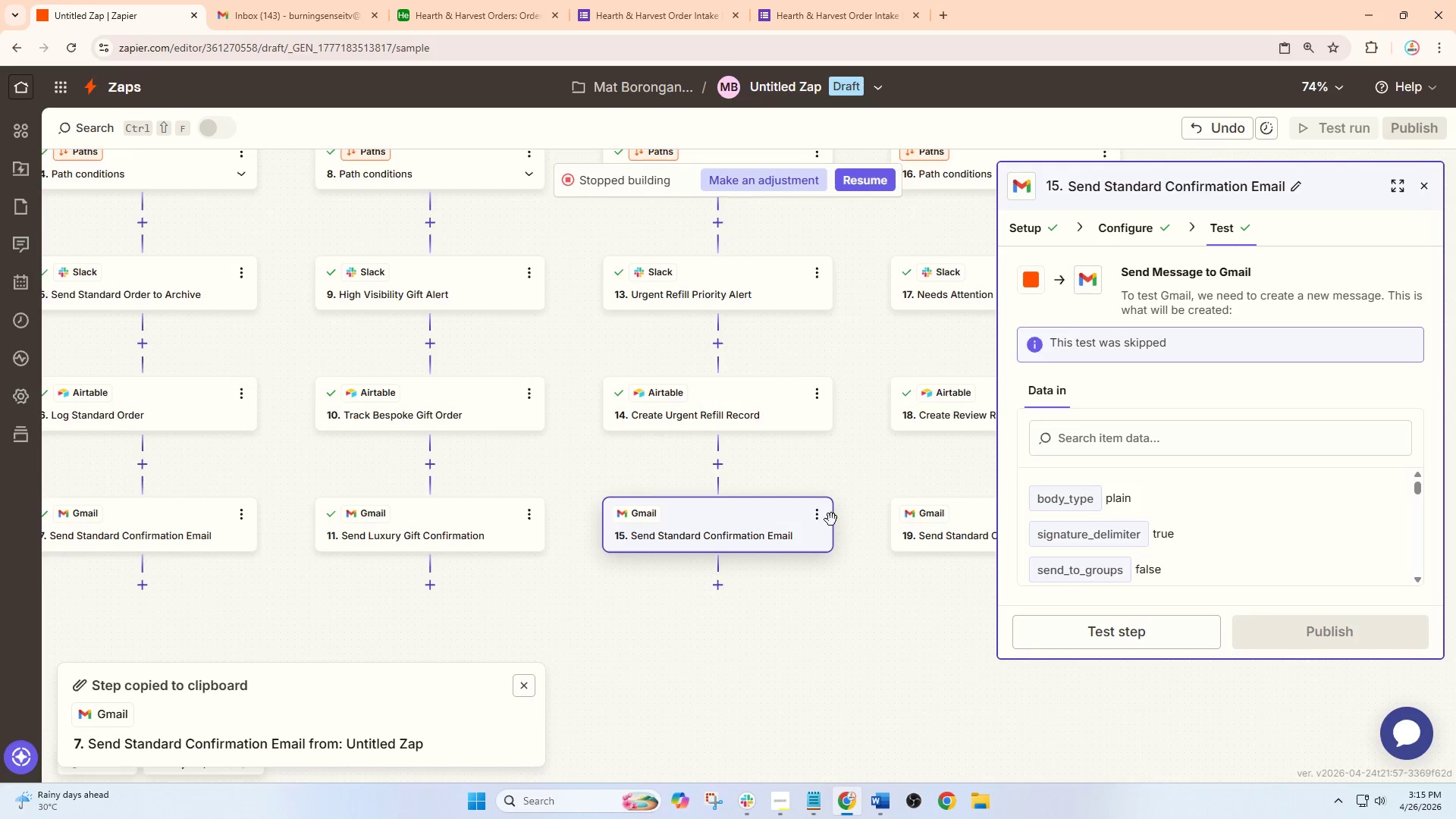 
left_click([813, 517])
 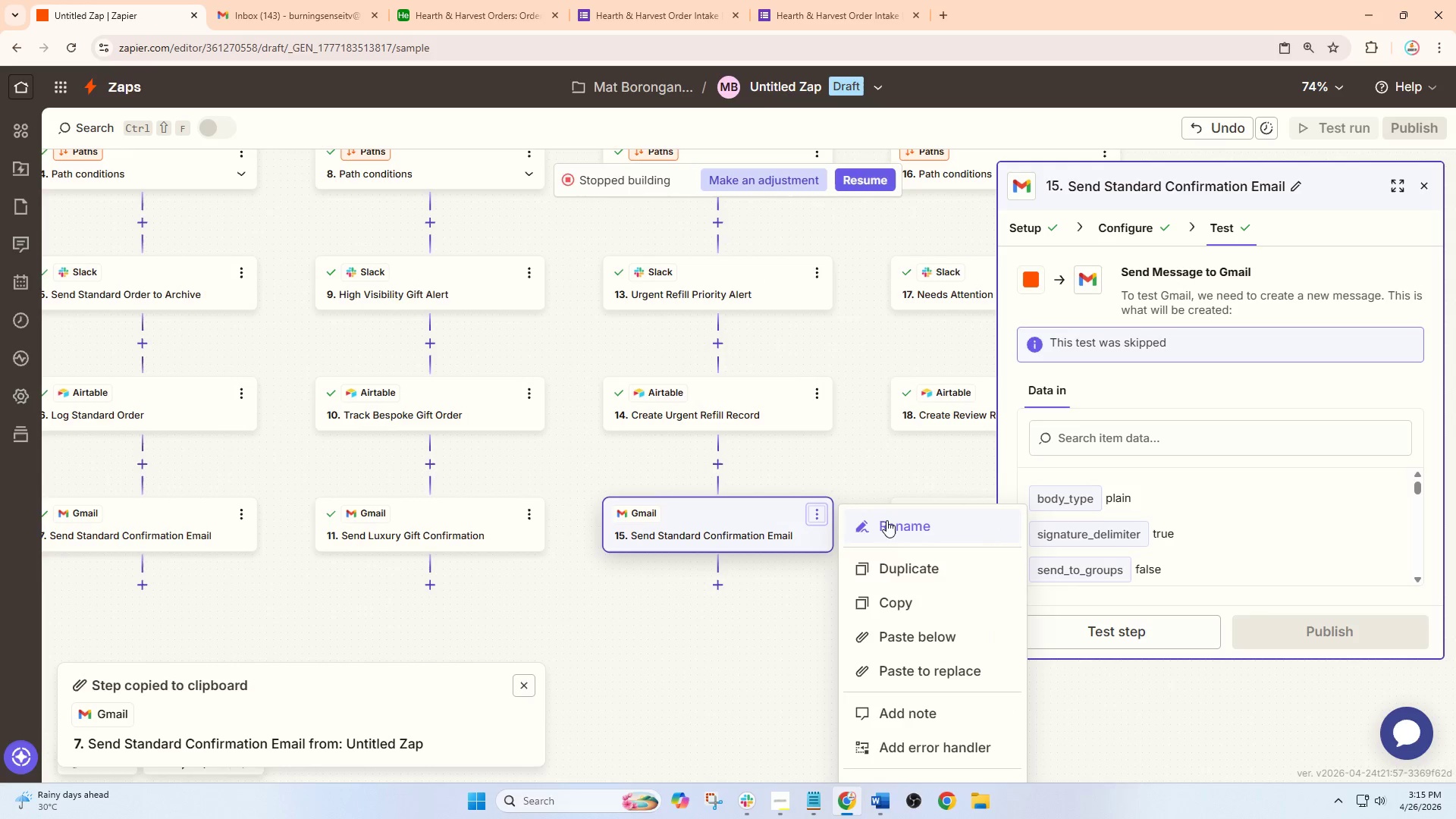 
left_click([895, 529])
 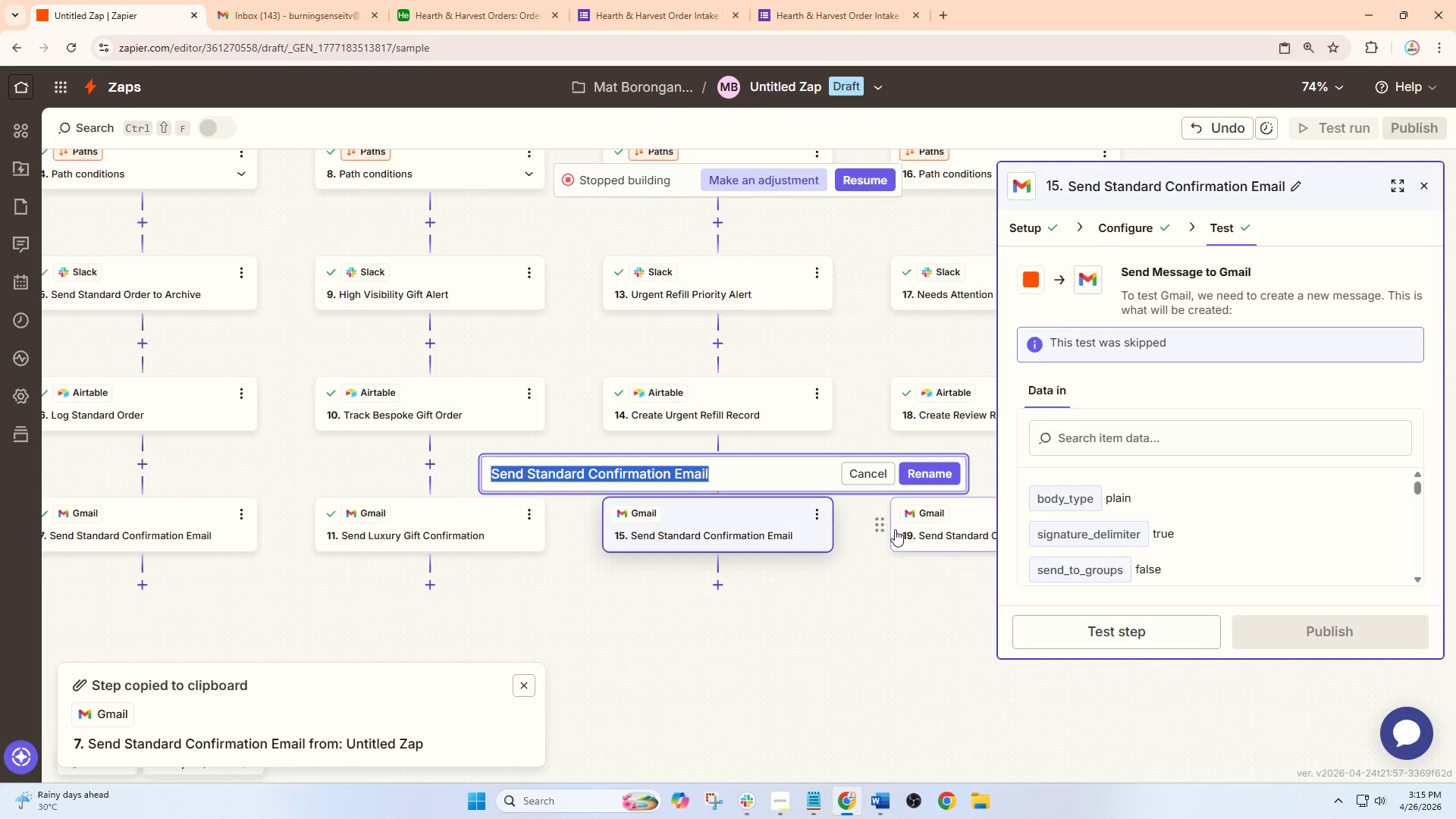 
type(Priority Refill con)
key(Backspace)
key(Backspace)
key(Backspace)
type(Confimr)
key(Backspace)
key(Backspace)
type(rmation)
 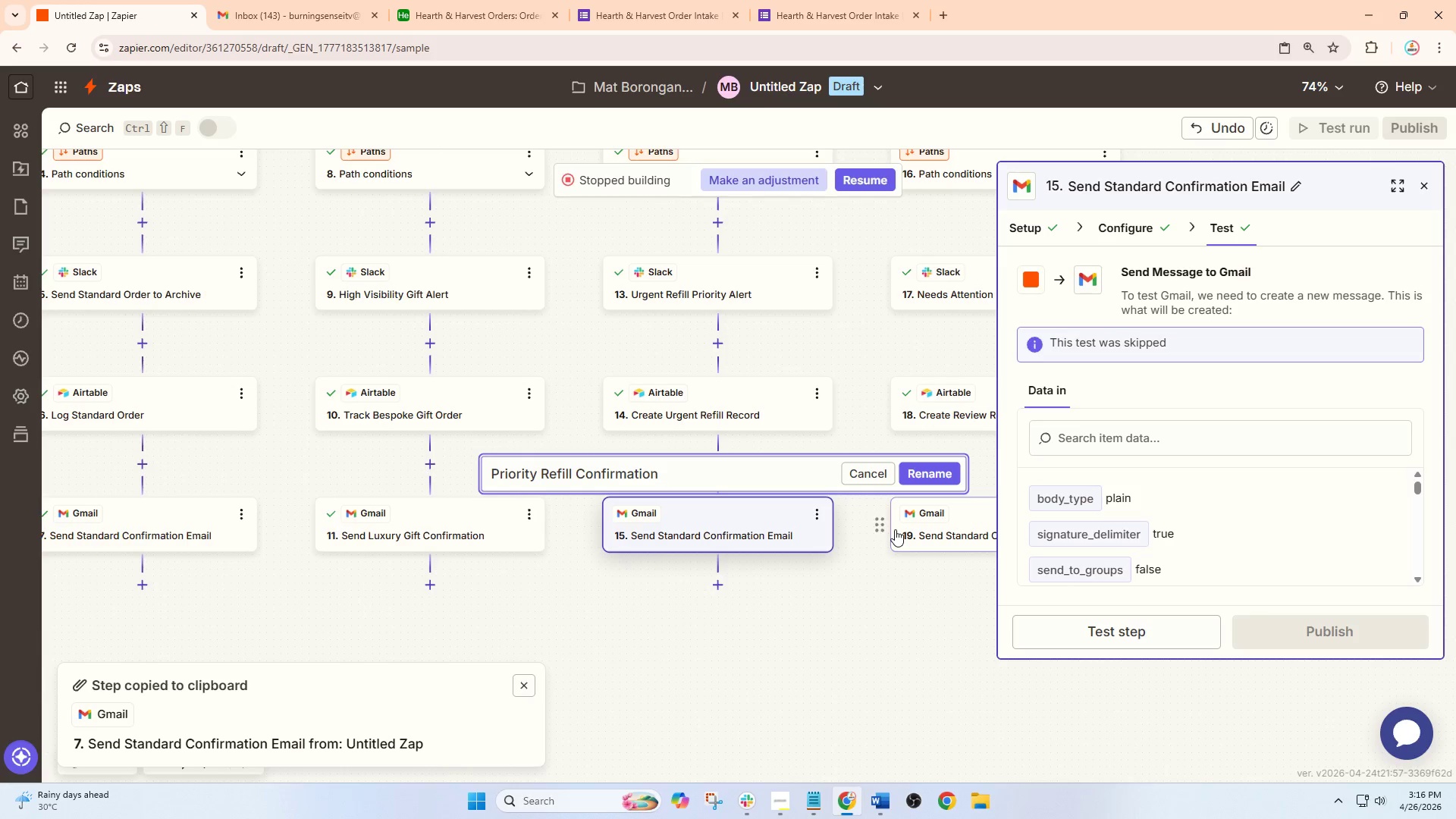 
wait(5.19)
 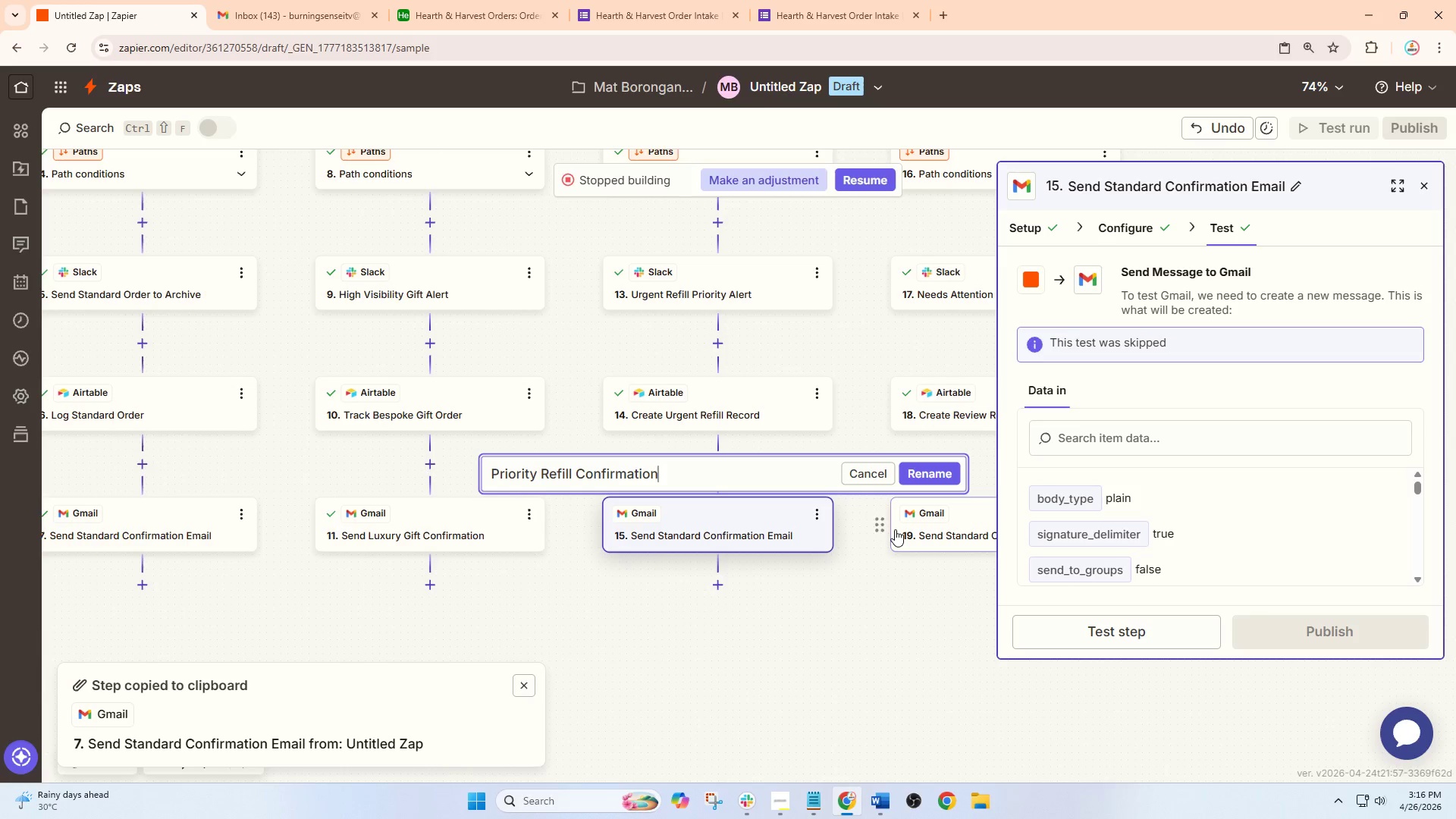 
left_click([941, 476])
 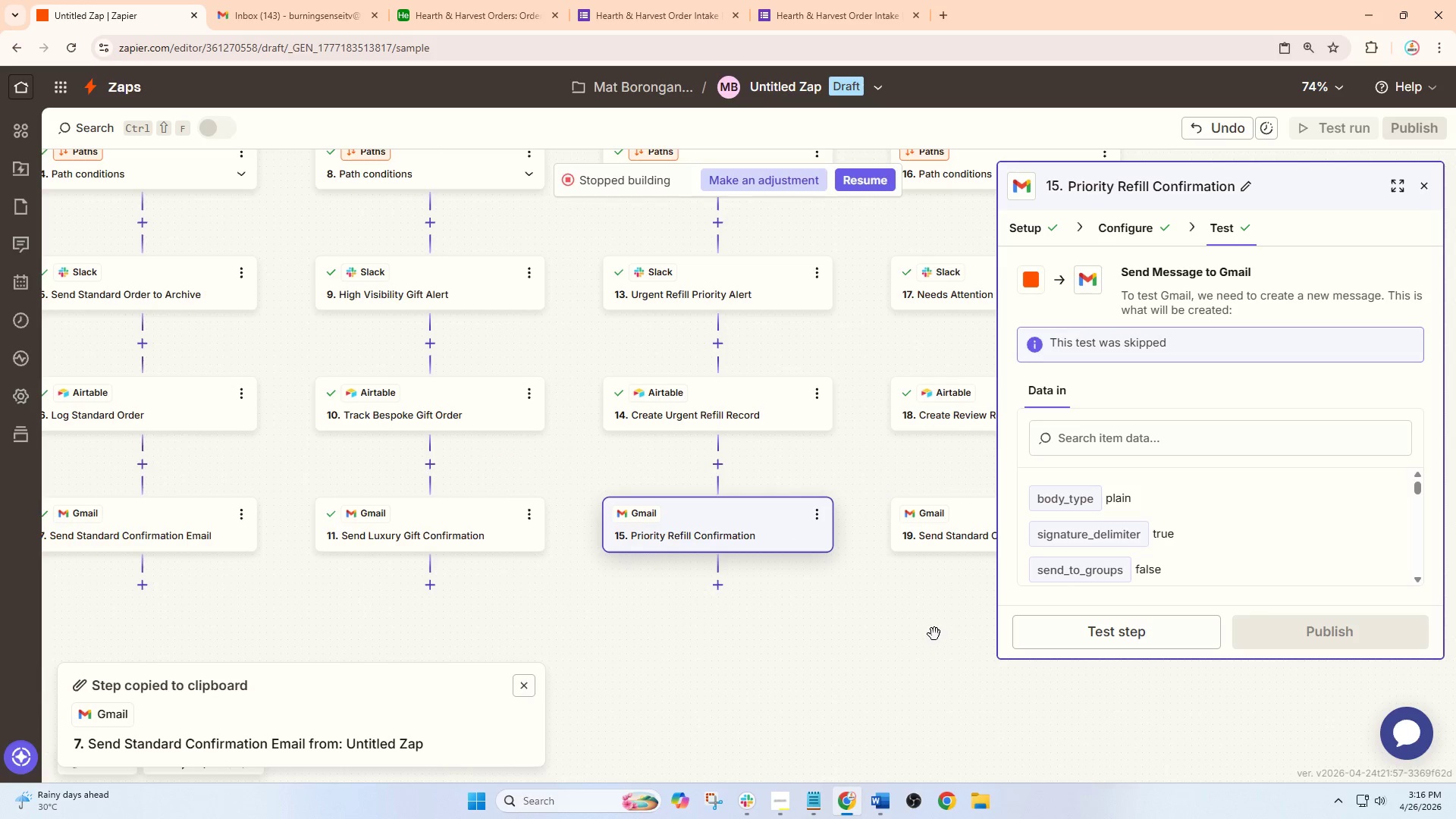 
left_click_drag(start_coordinate=[928, 635], to_coordinate=[662, 612])
 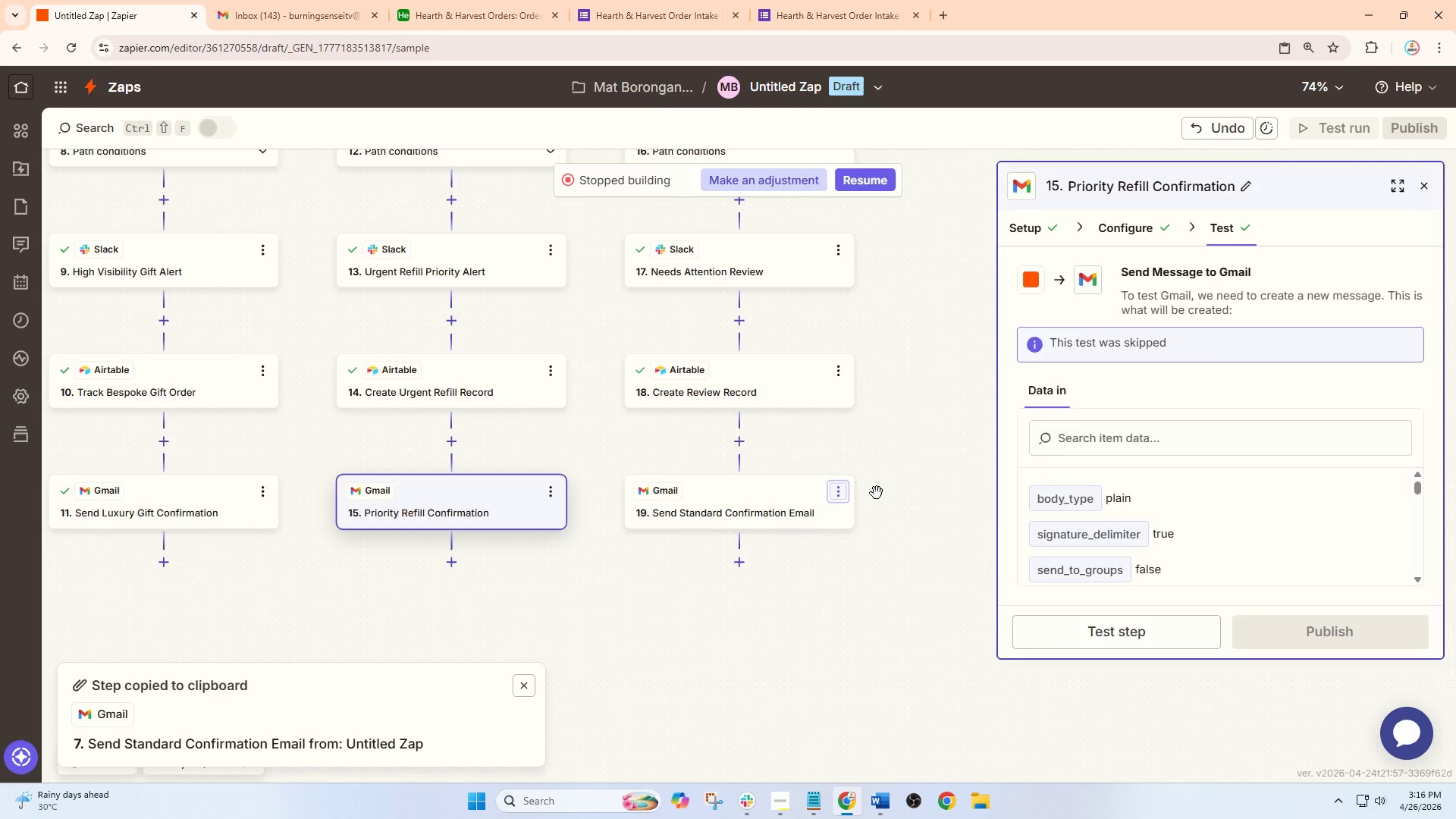 
left_click([851, 492])
 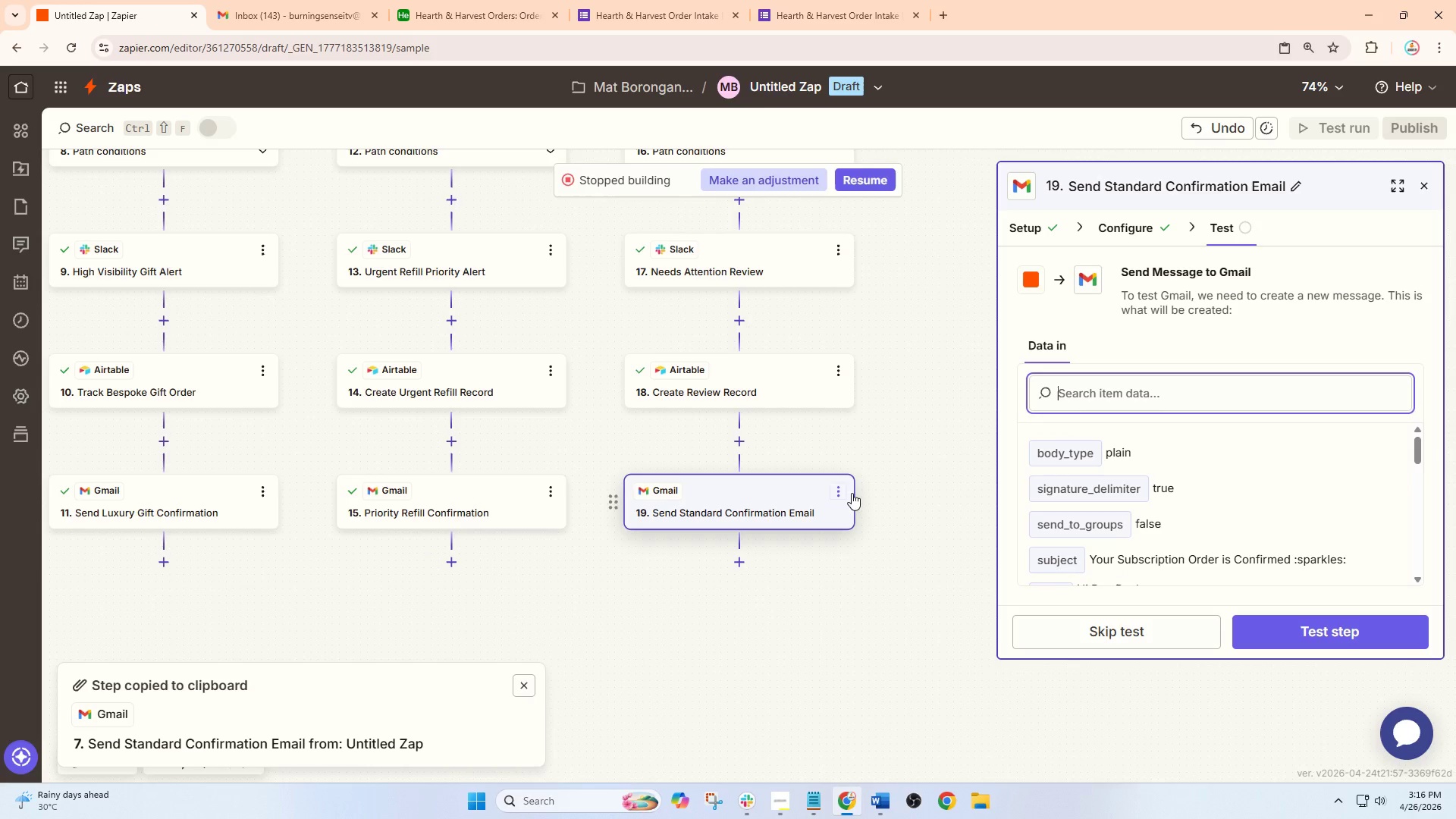 
left_click([842, 494])
 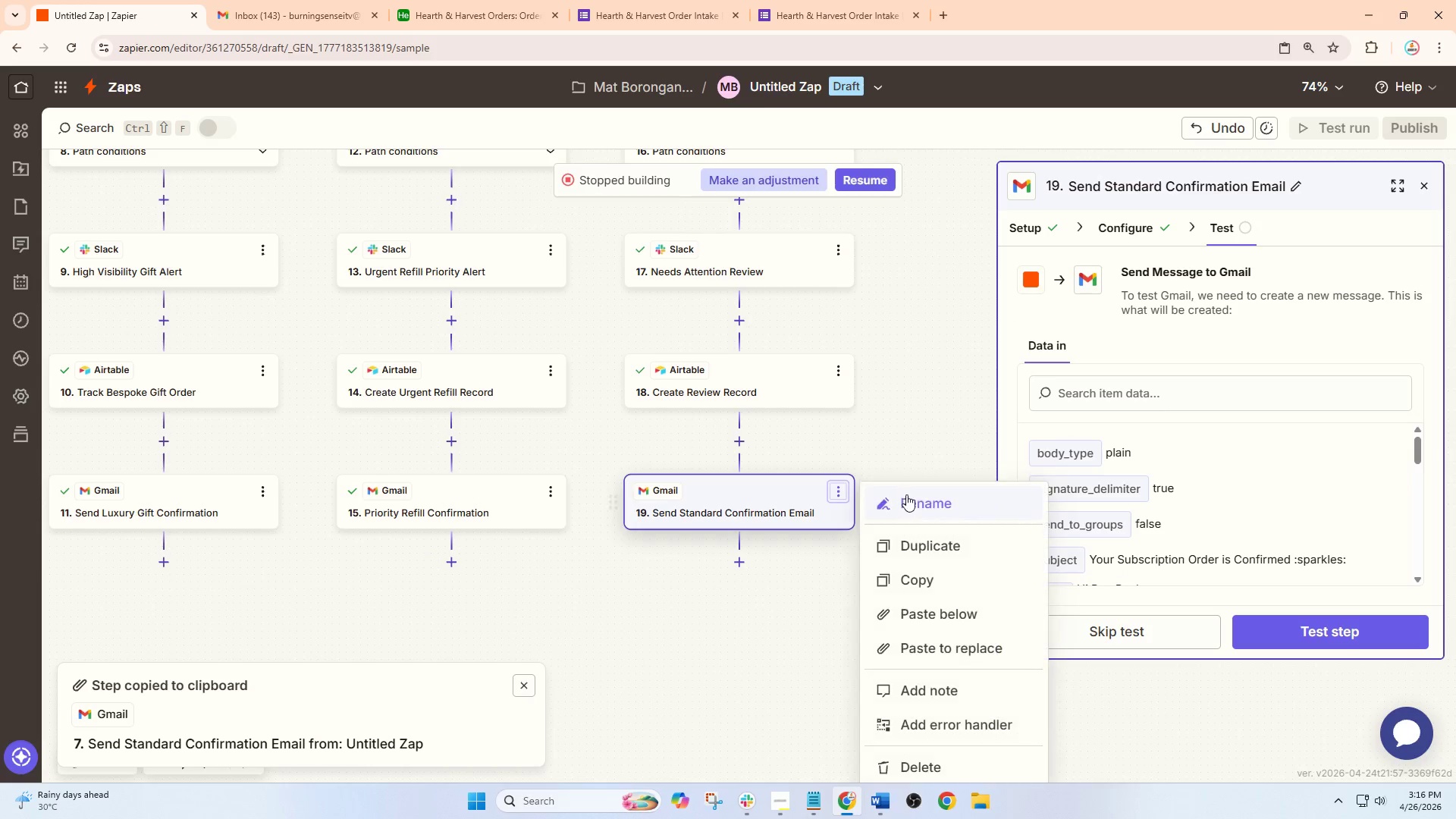 
left_click([918, 497])
 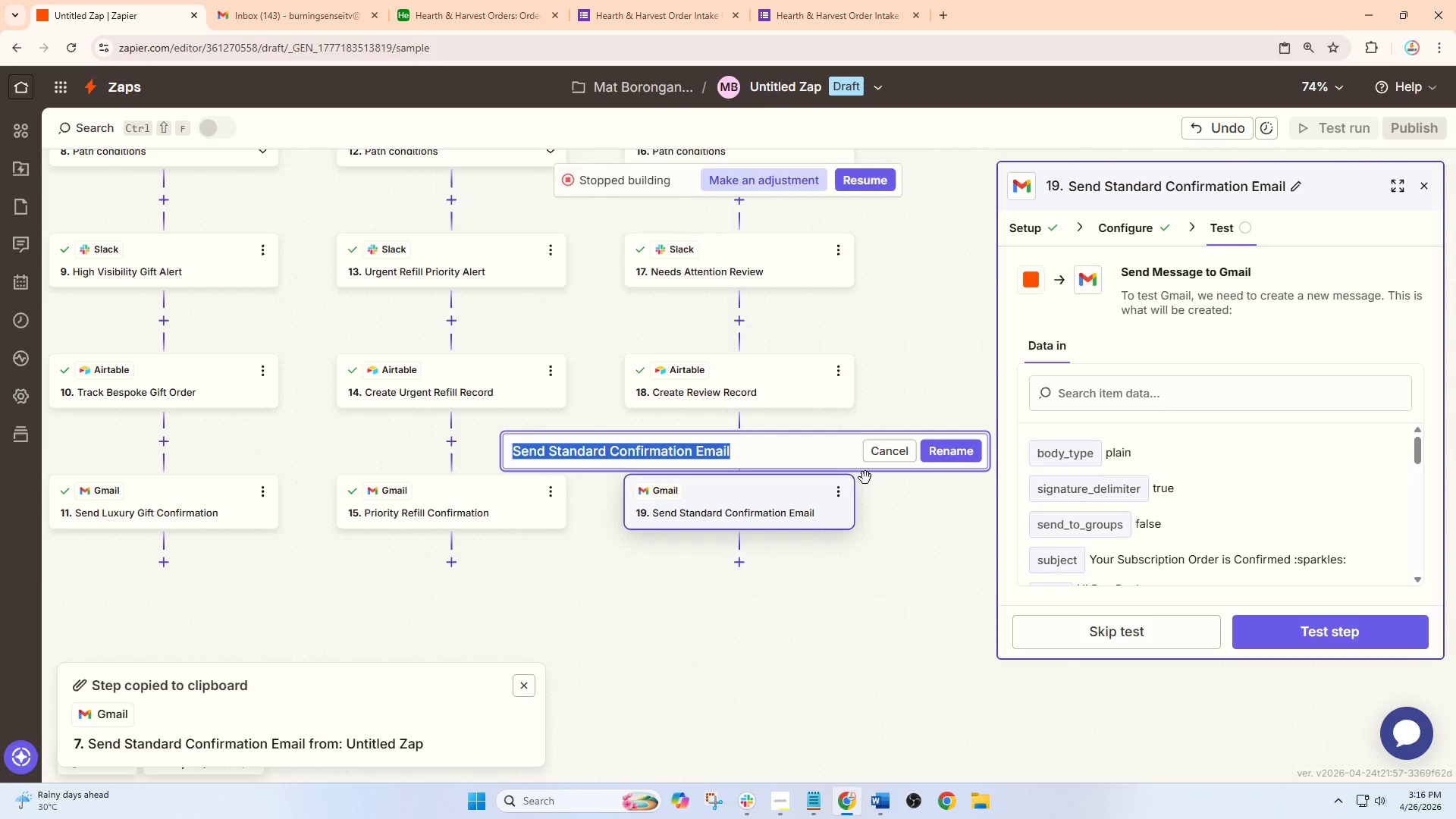 
wait(10.06)
 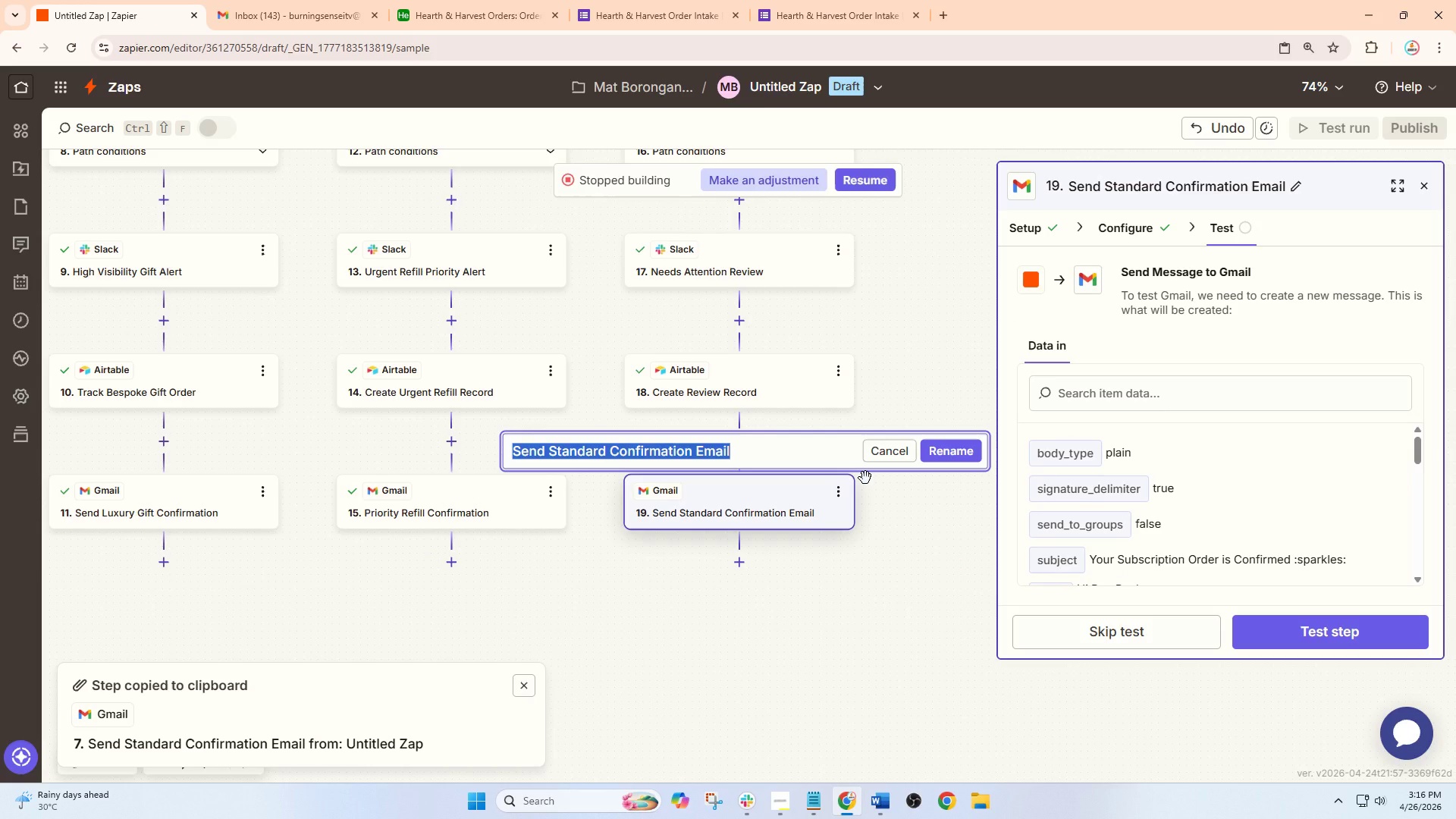 
left_click([745, 450])
 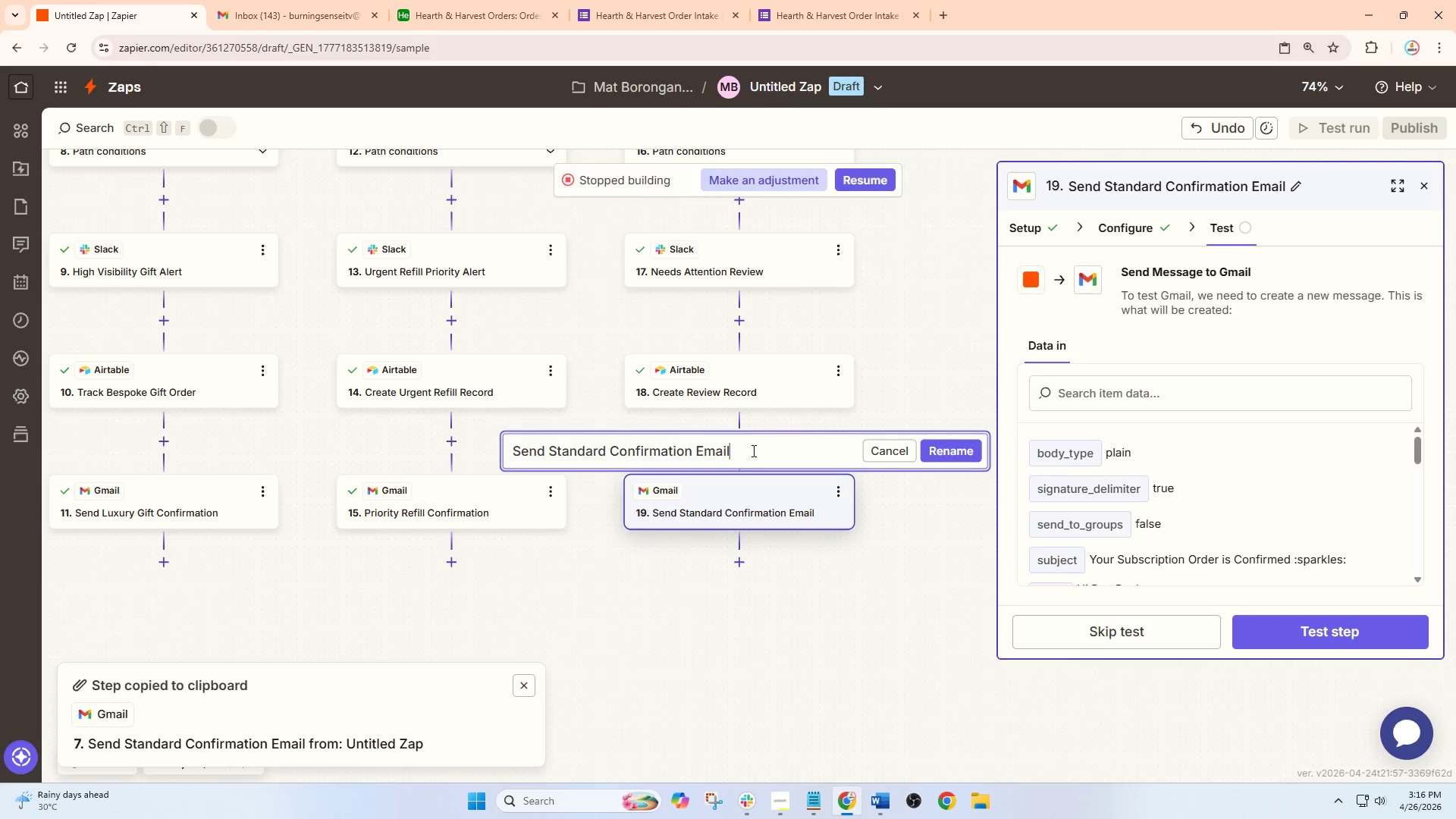 
left_click_drag(start_coordinate=[752, 450], to_coordinate=[549, 450])
 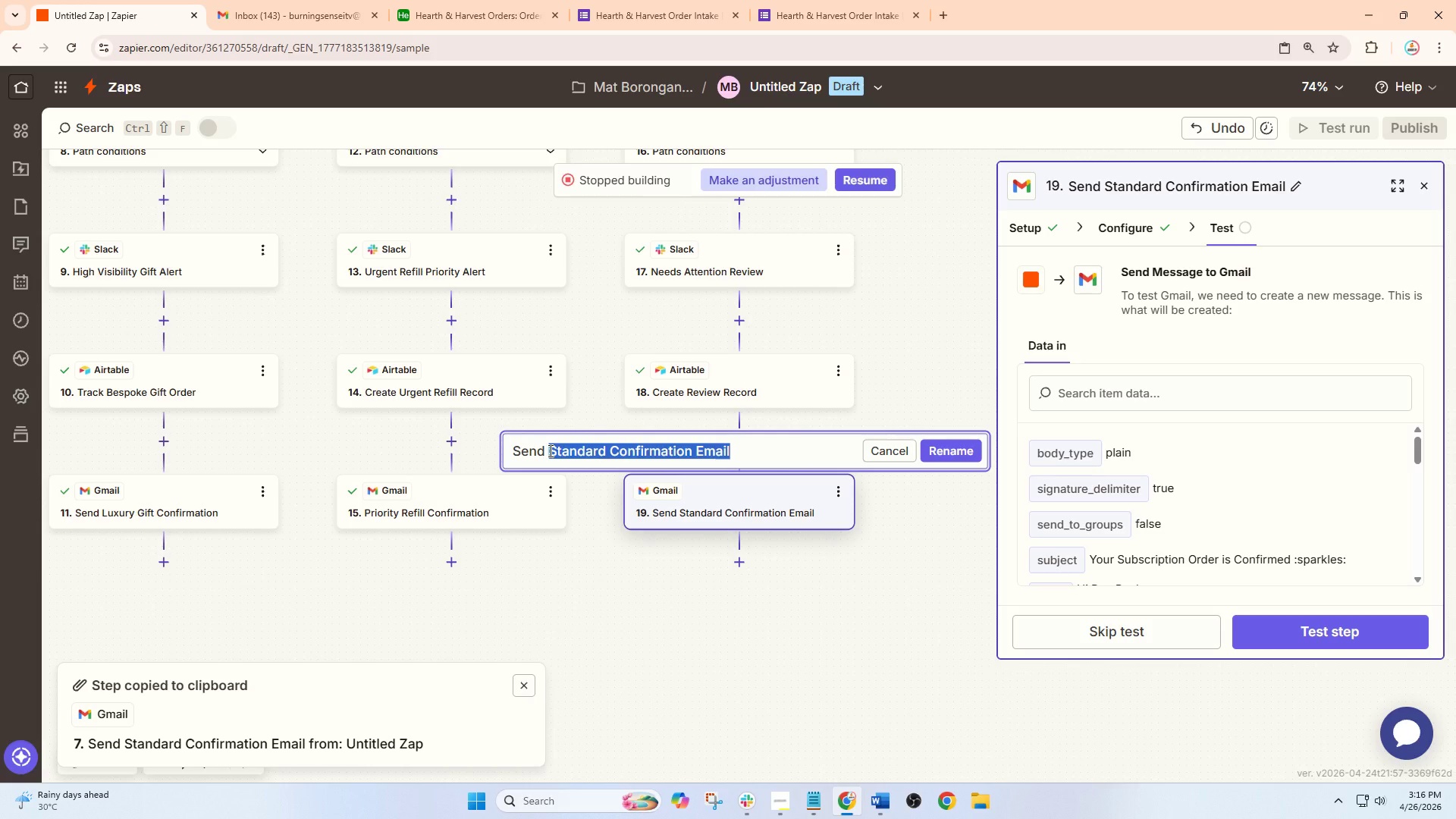 
type(Missing Infoir)
key(Backspace)
key(Backspace)
type(rmation Follow-Up)
 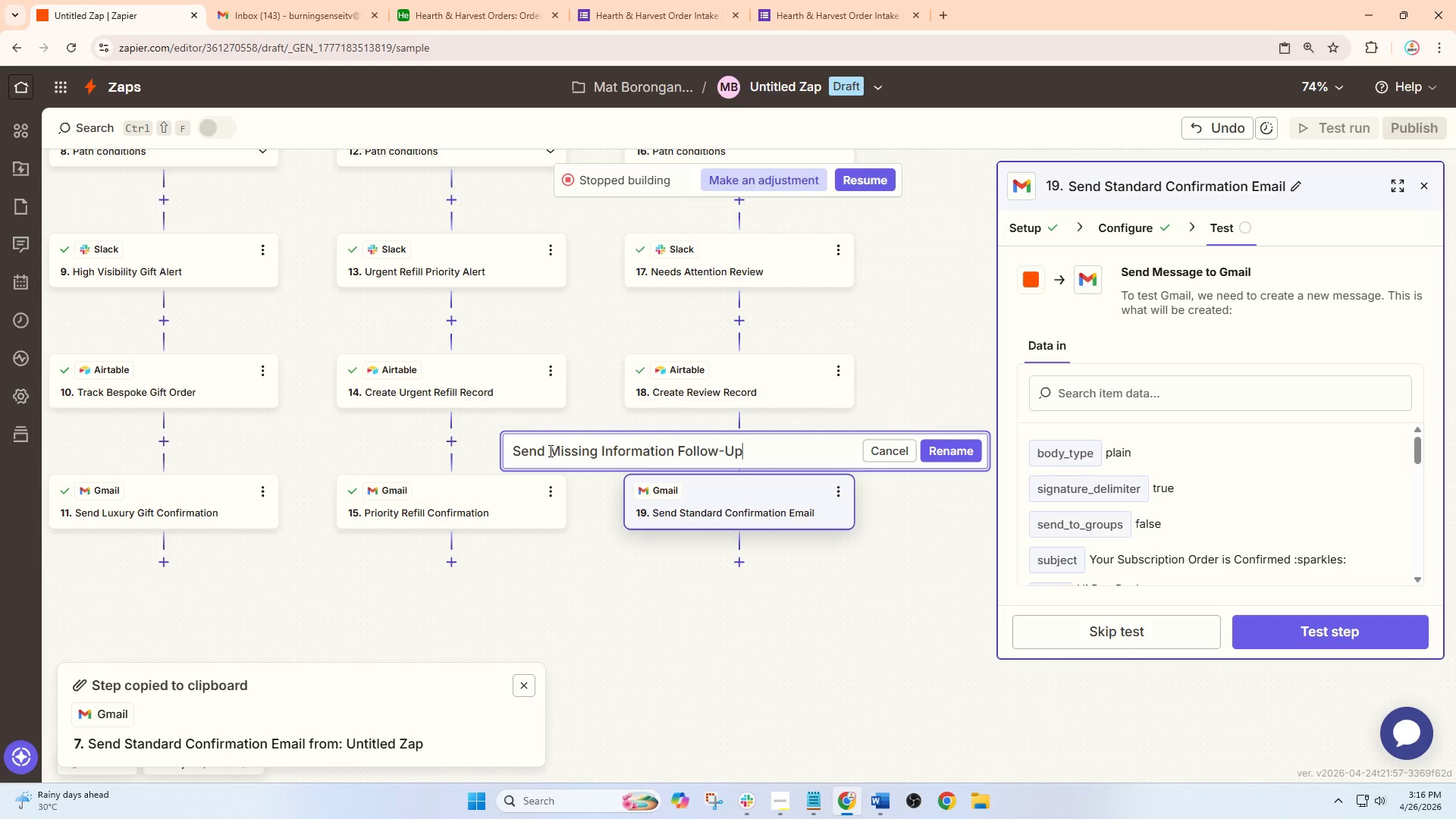 
left_click([946, 444])
 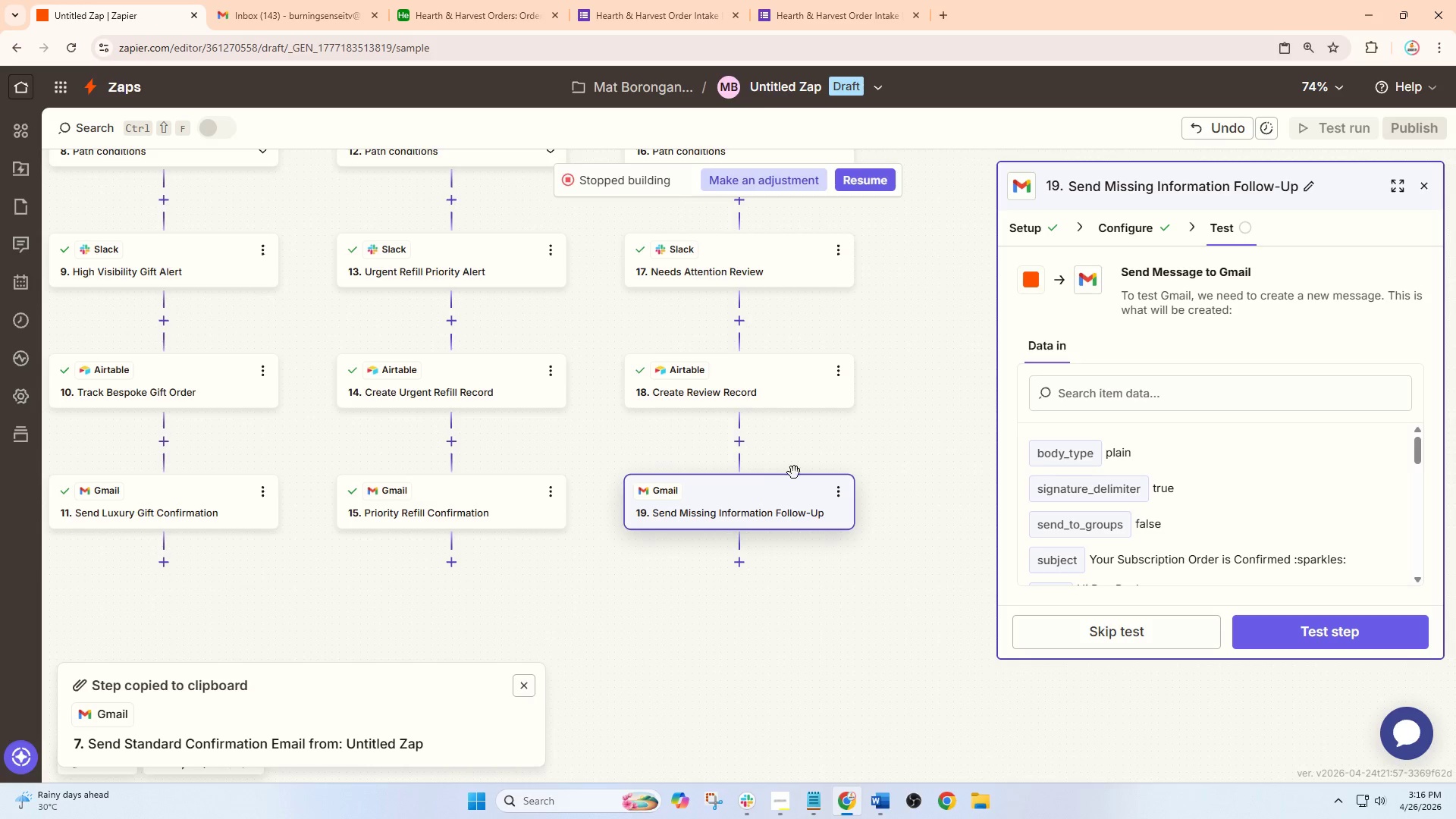 
left_click([758, 494])
 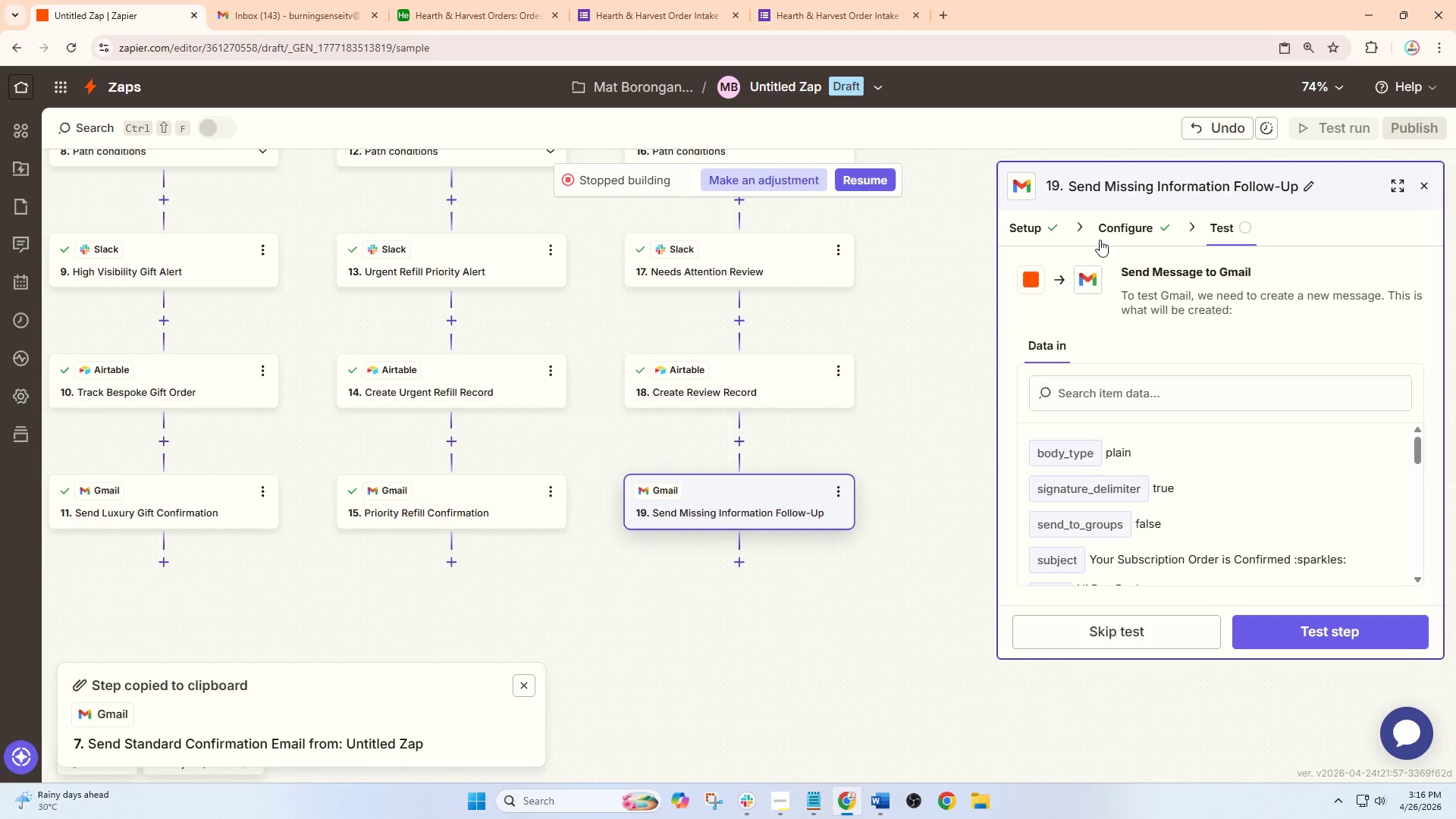 
left_click([1116, 225])
 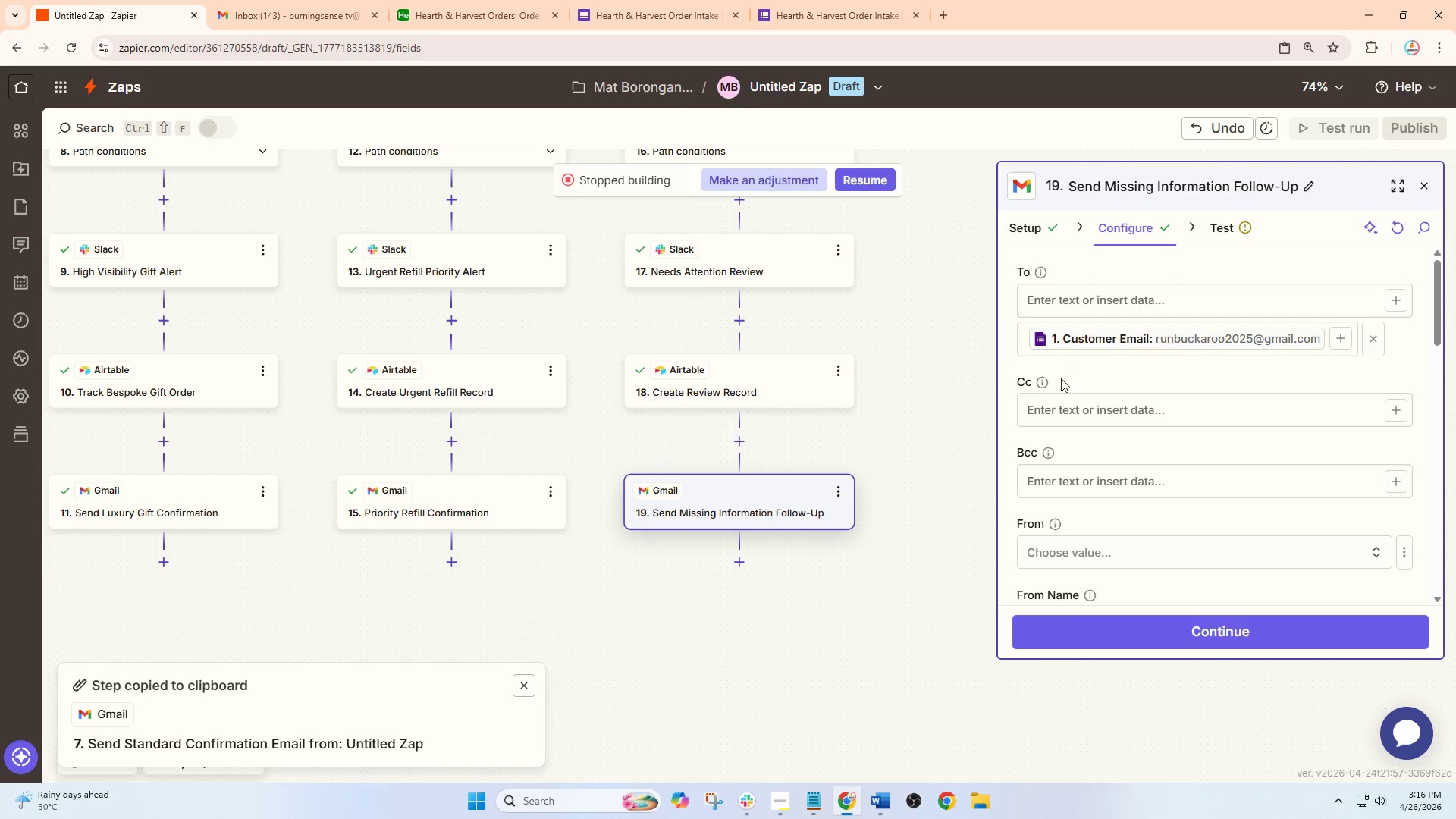 
scroll: coordinate [1066, 449], scroll_direction: down, amount: 6.0
 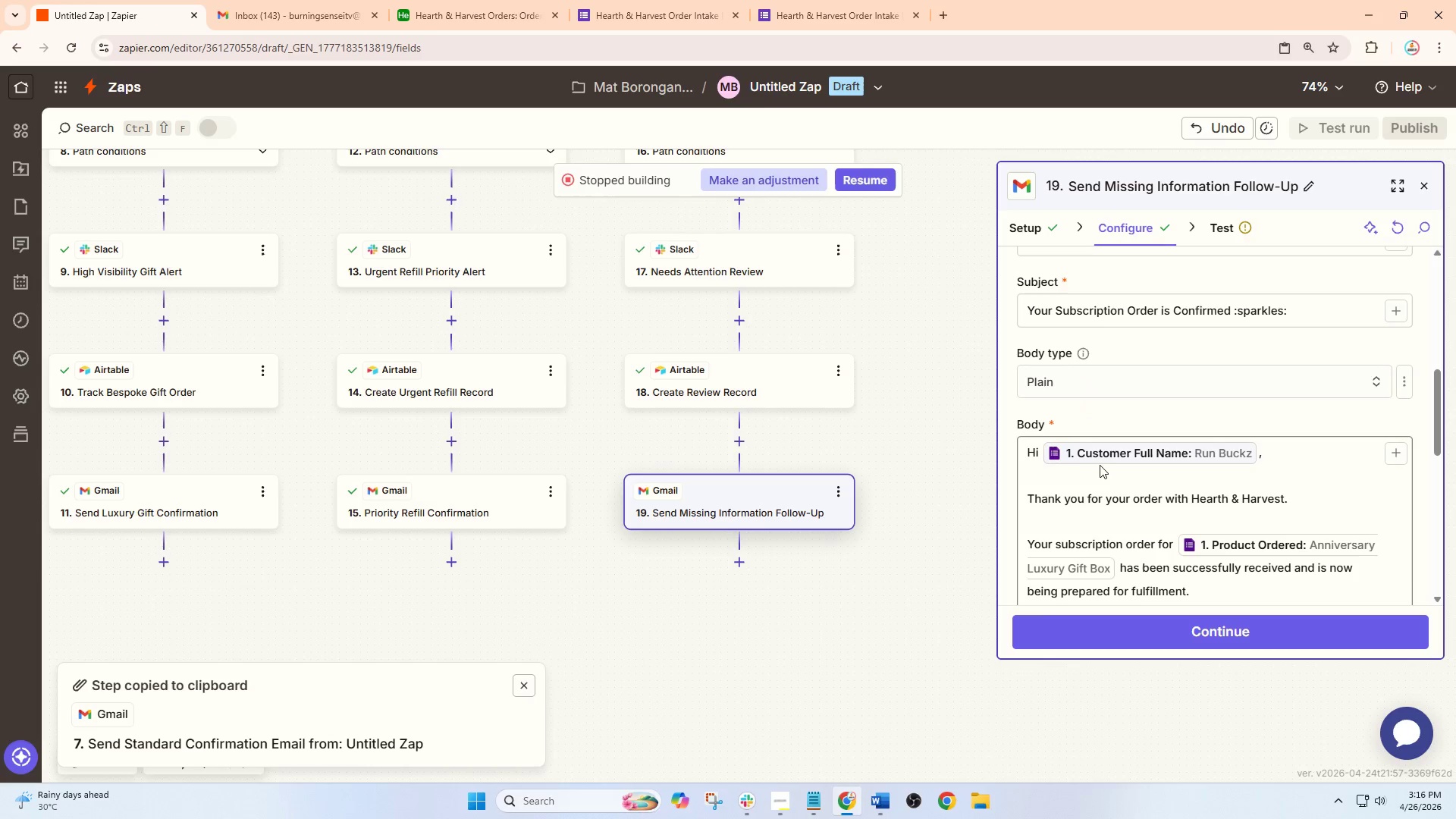 
left_click([1121, 449])
 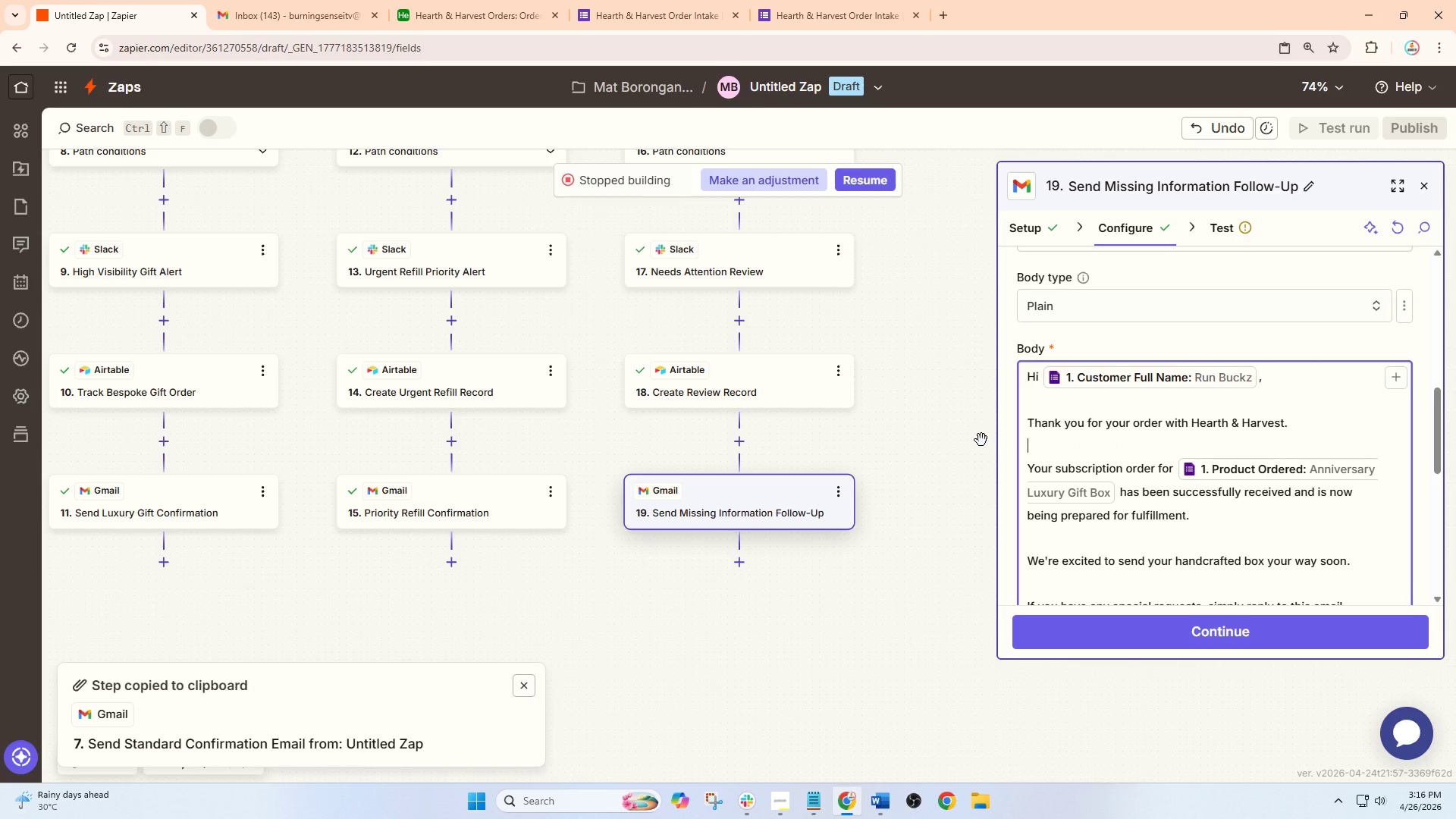 
scroll: coordinate [1102, 466], scroll_direction: down, amount: 1.0
 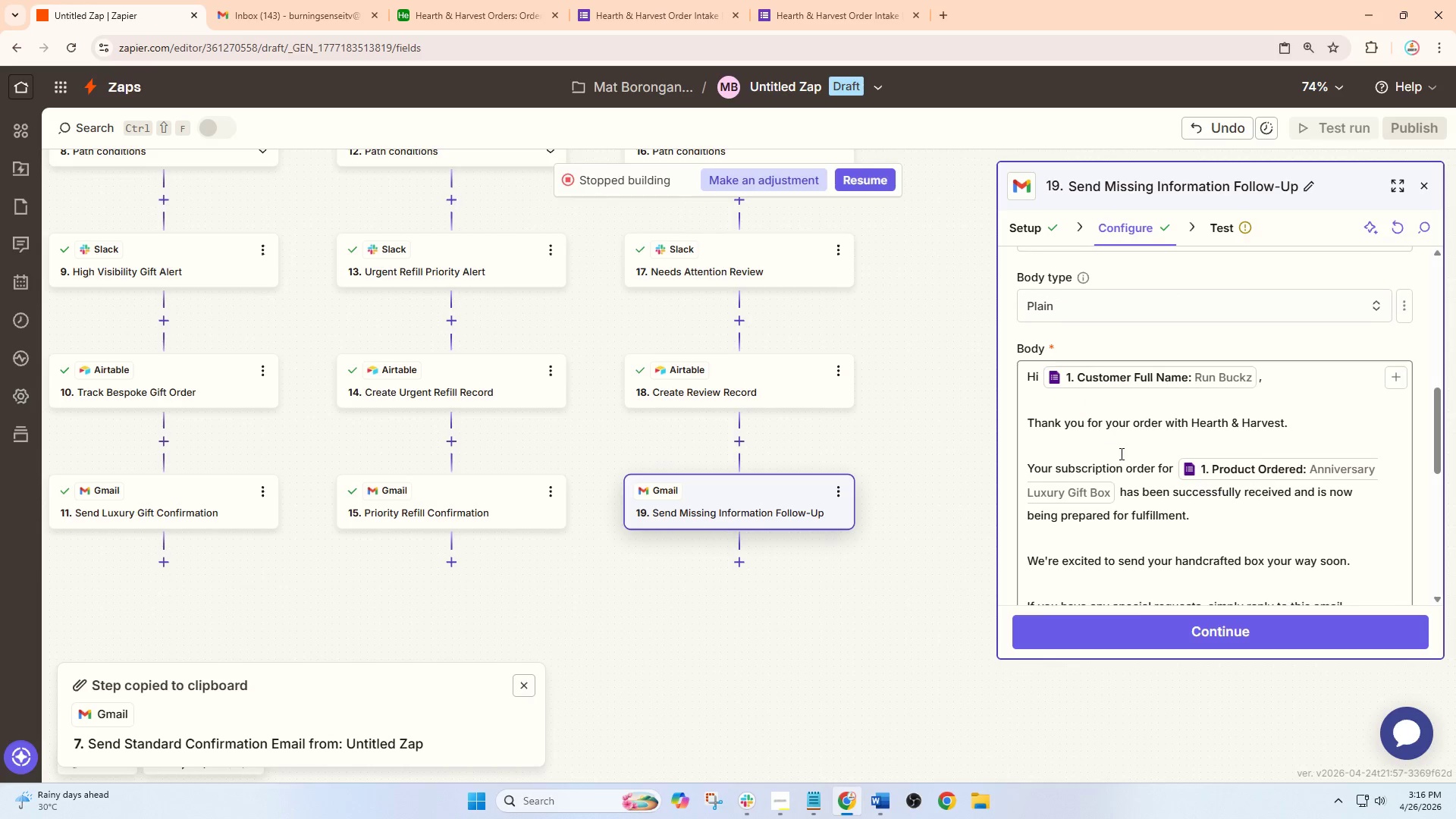 
wait(7.18)
 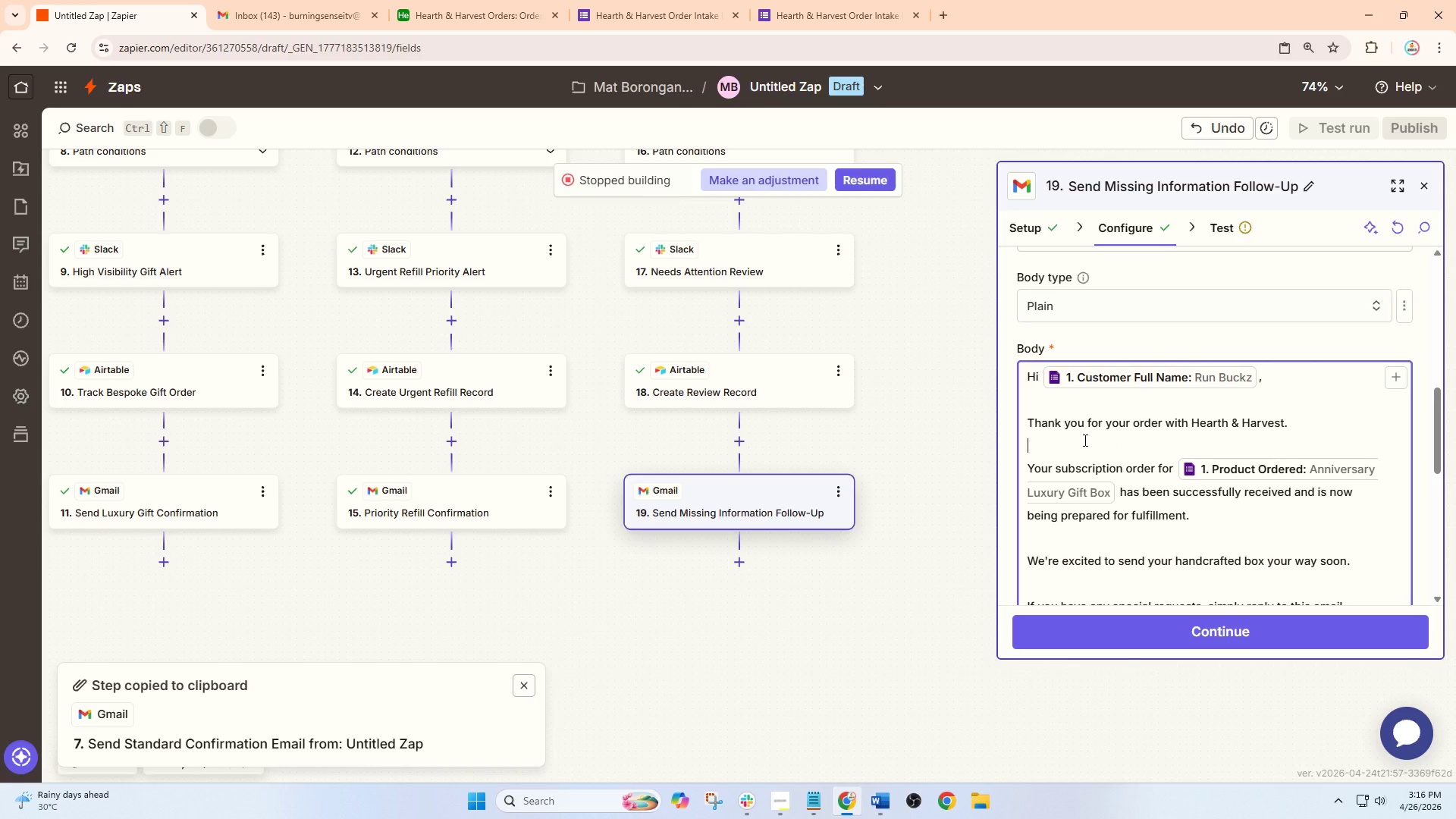 
scroll: coordinate [1087, 390], scroll_direction: down, amount: 1.0
 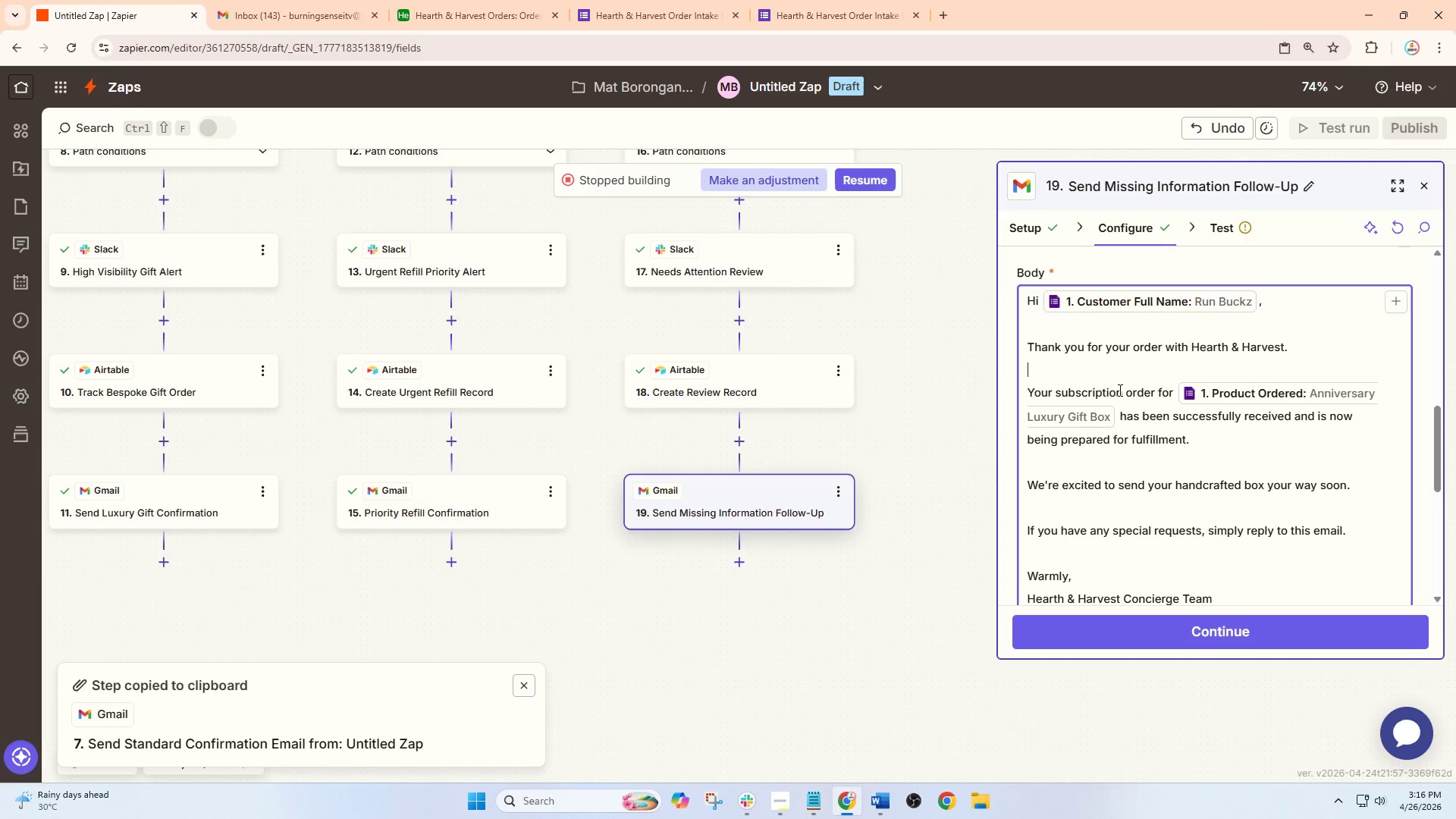 
left_click([1153, 441])
 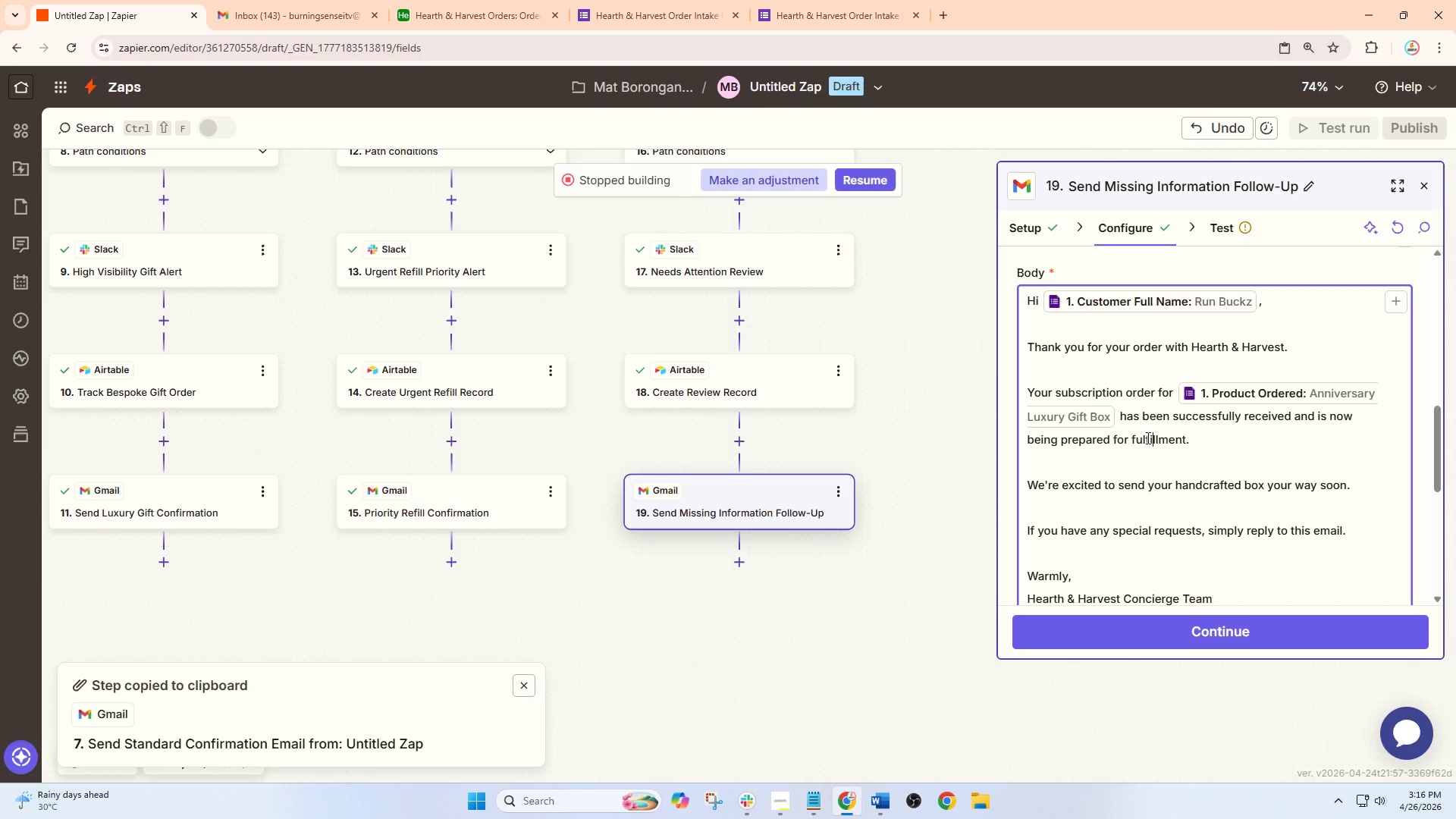 
mouse_move([1116, 408])
 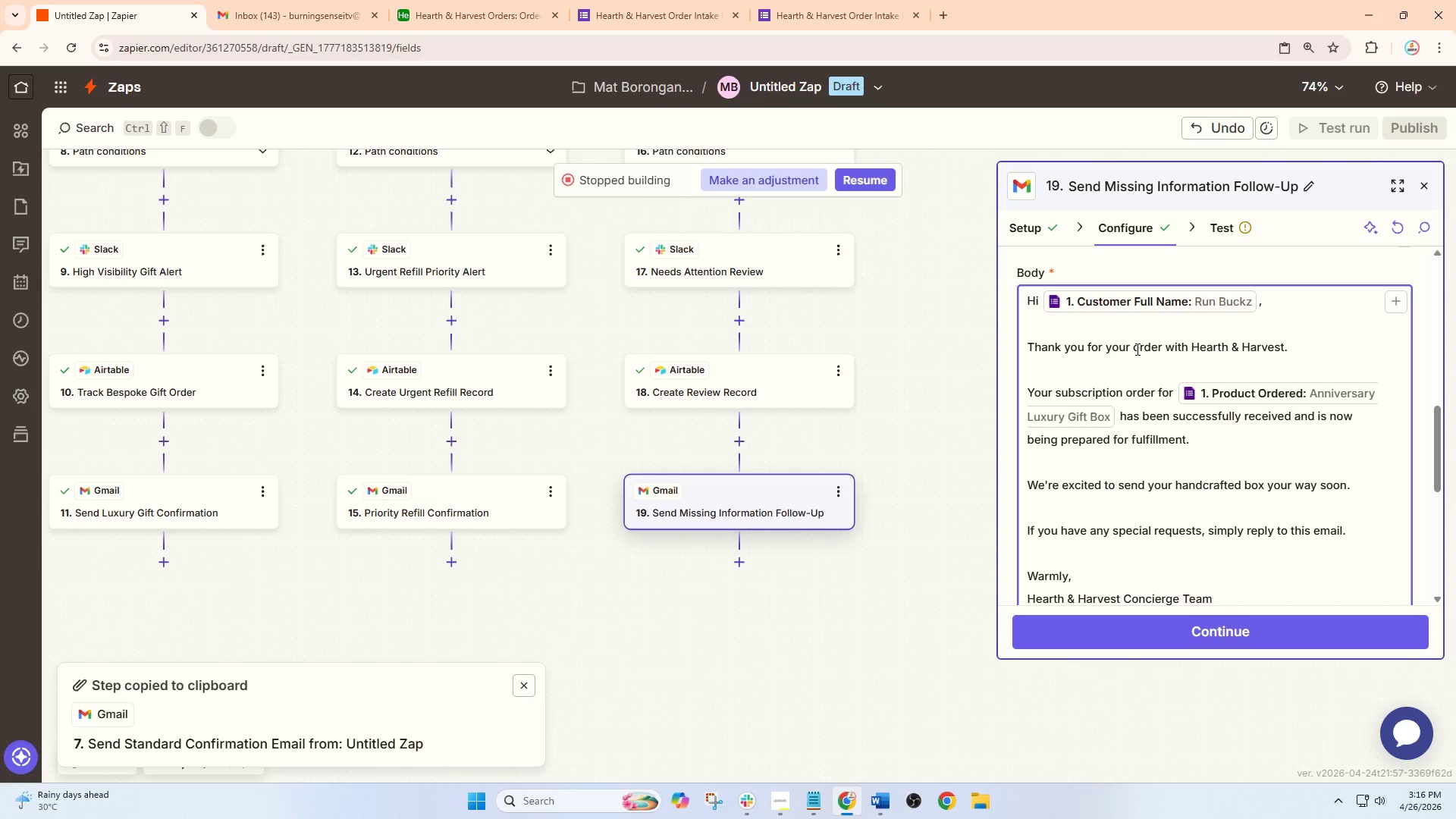 
left_click_drag(start_coordinate=[1136, 349], to_coordinate=[1361, 504])
 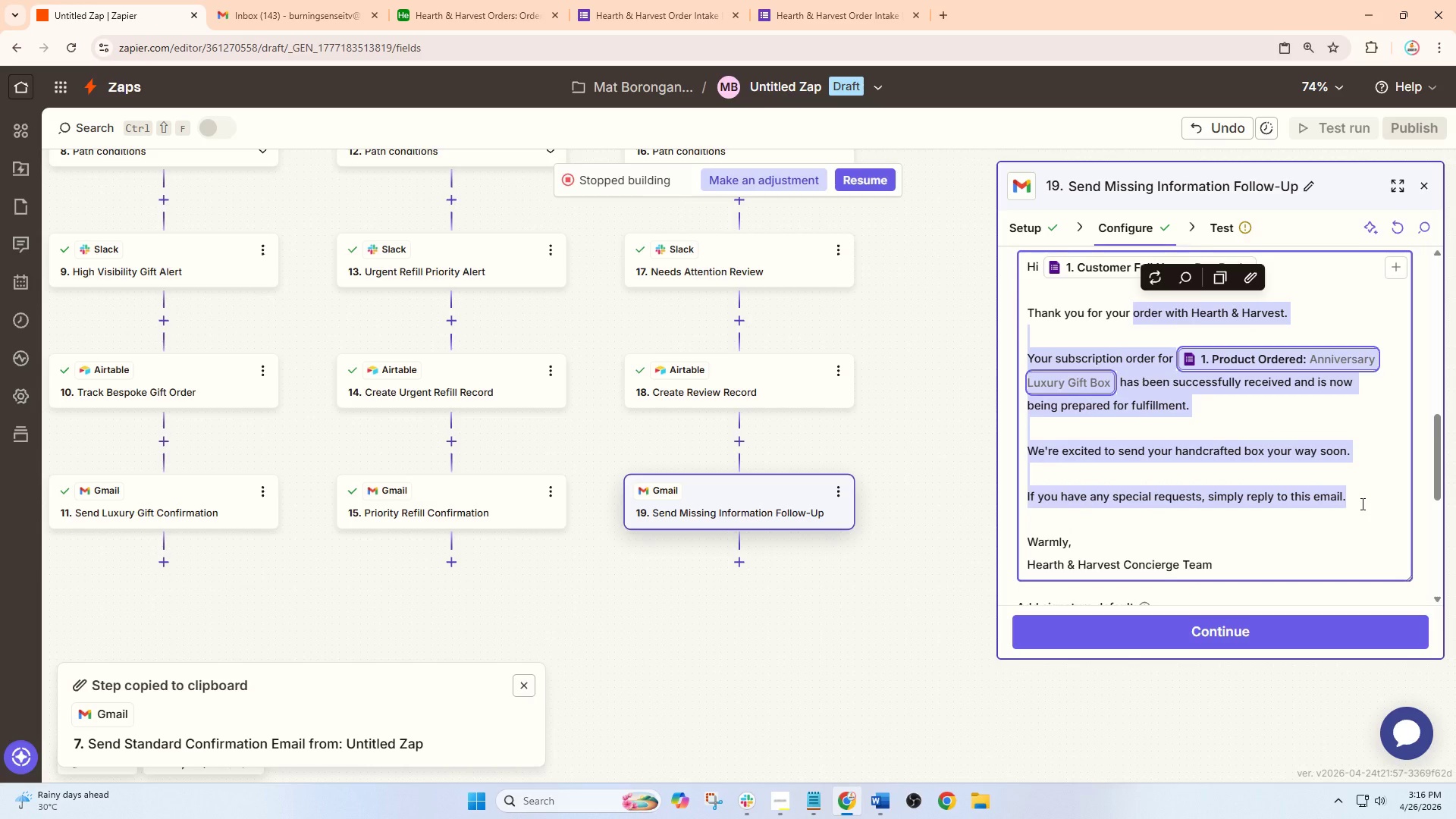 
key(Backspace)
type(recent order.)
 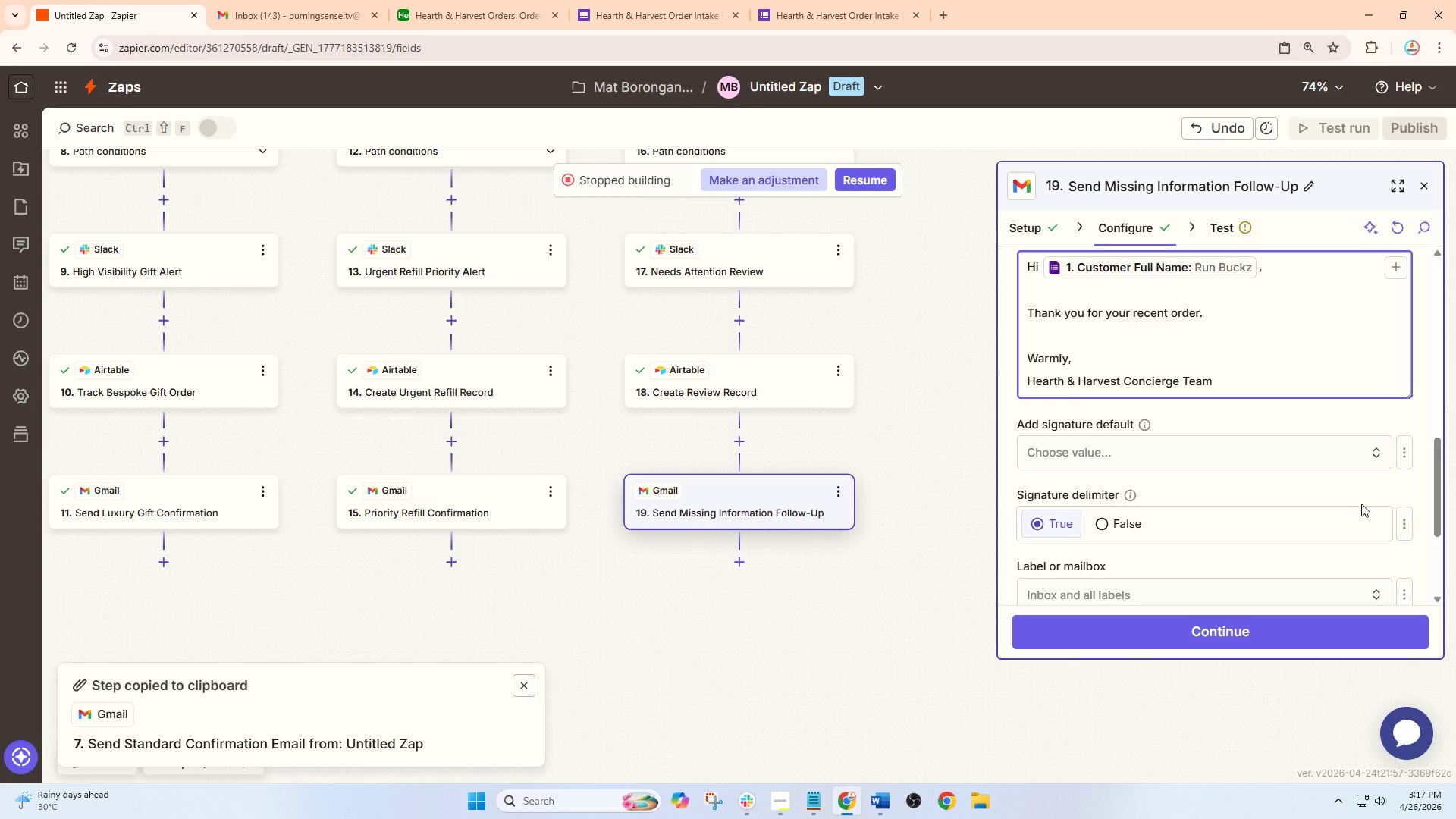 
key(Enter)
 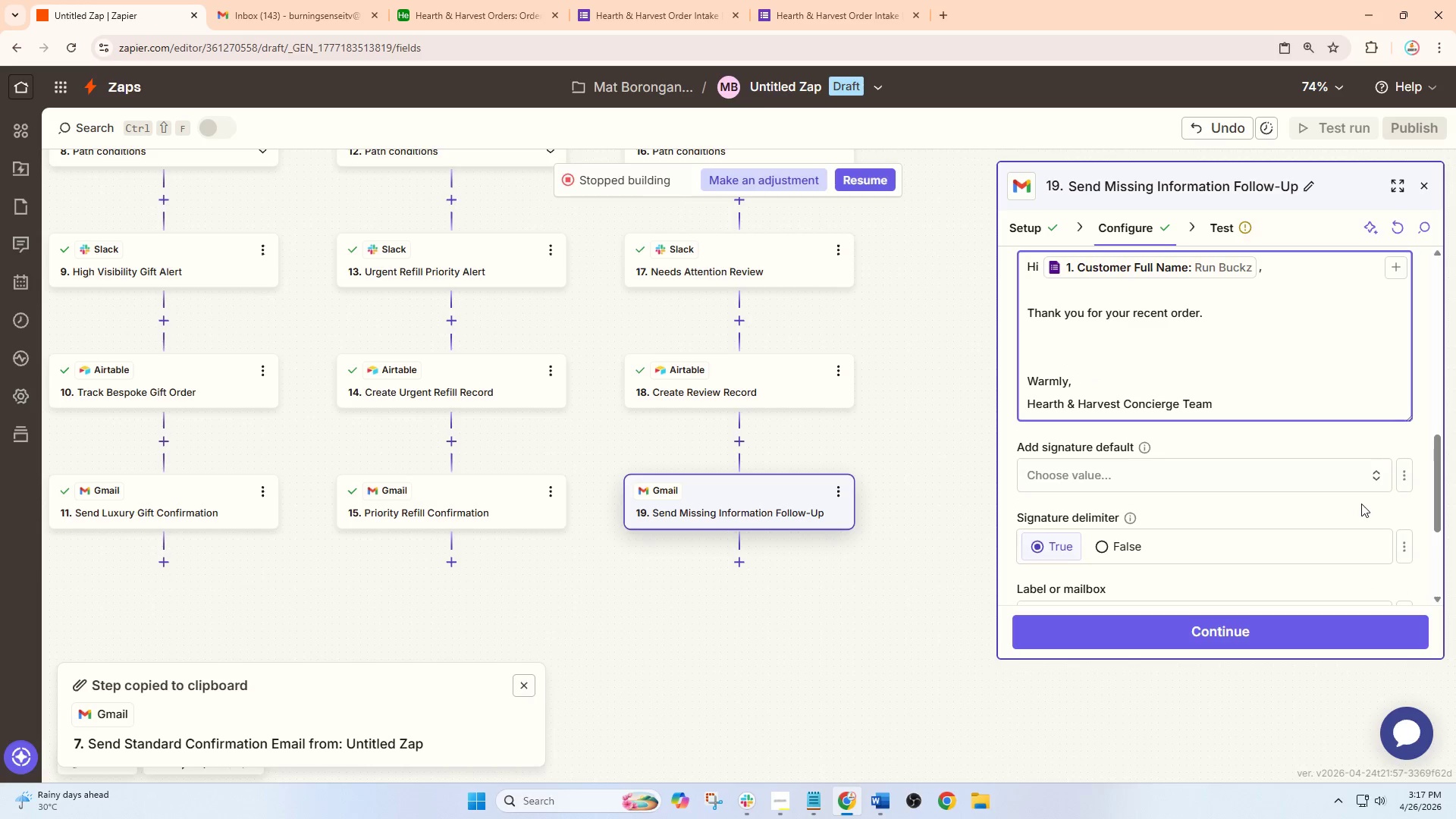 
key(Enter)
 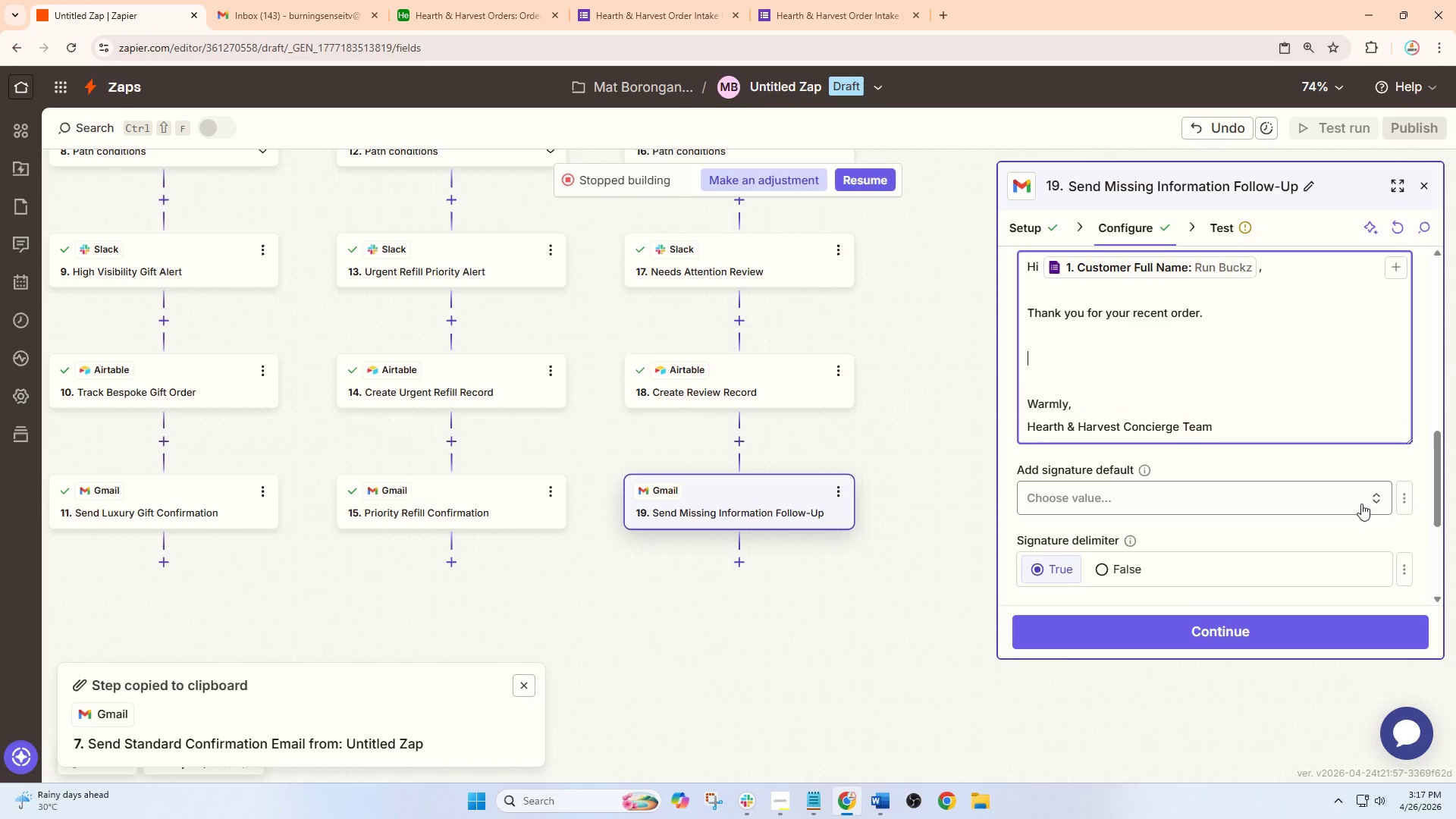 
type(Before we can continue processing your request, we need one missing detail from yoi)
key(Backspace)
key(Backspace)
type(our submission)
 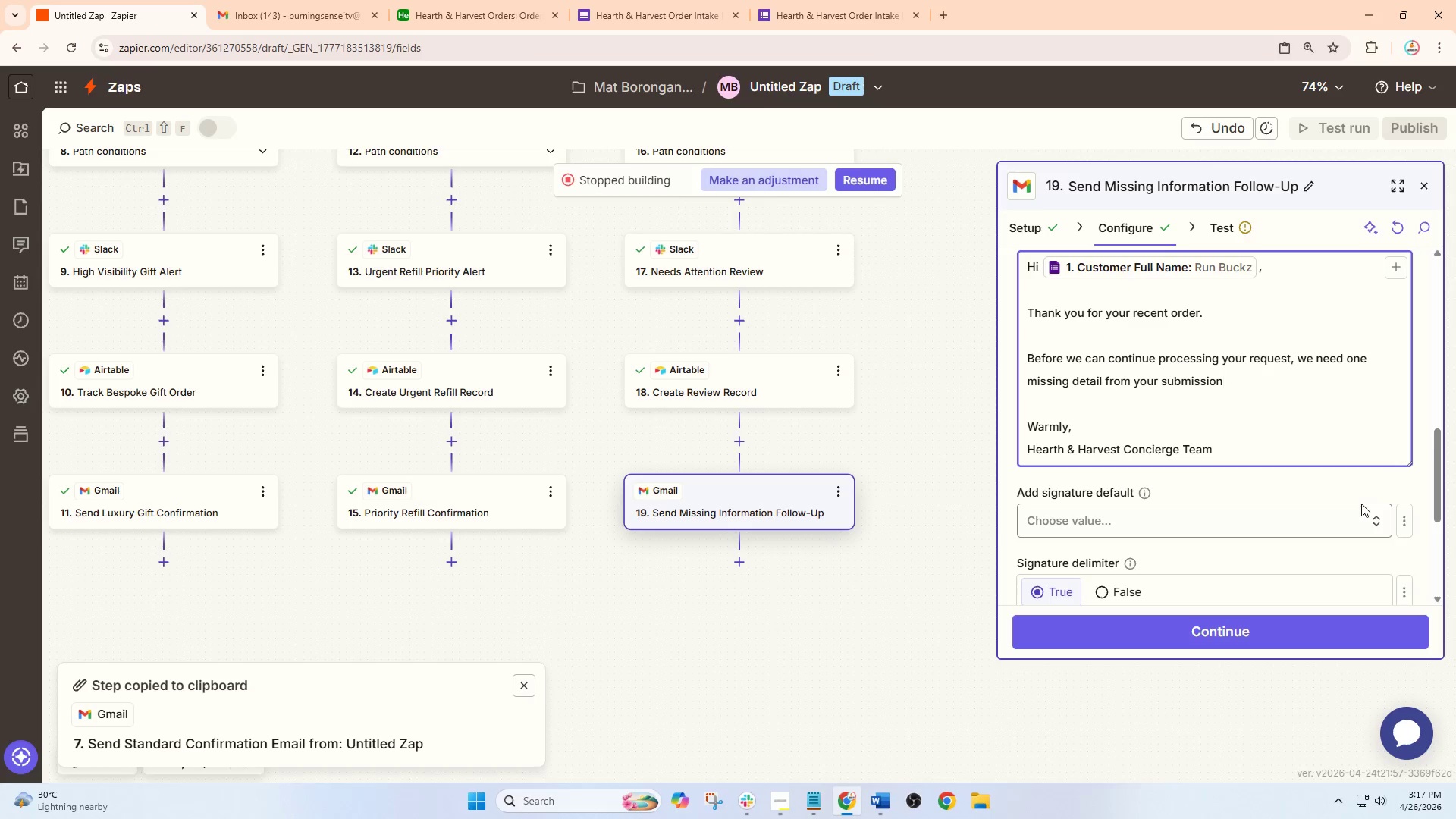 
type( (such as shipping address or video message link).)
 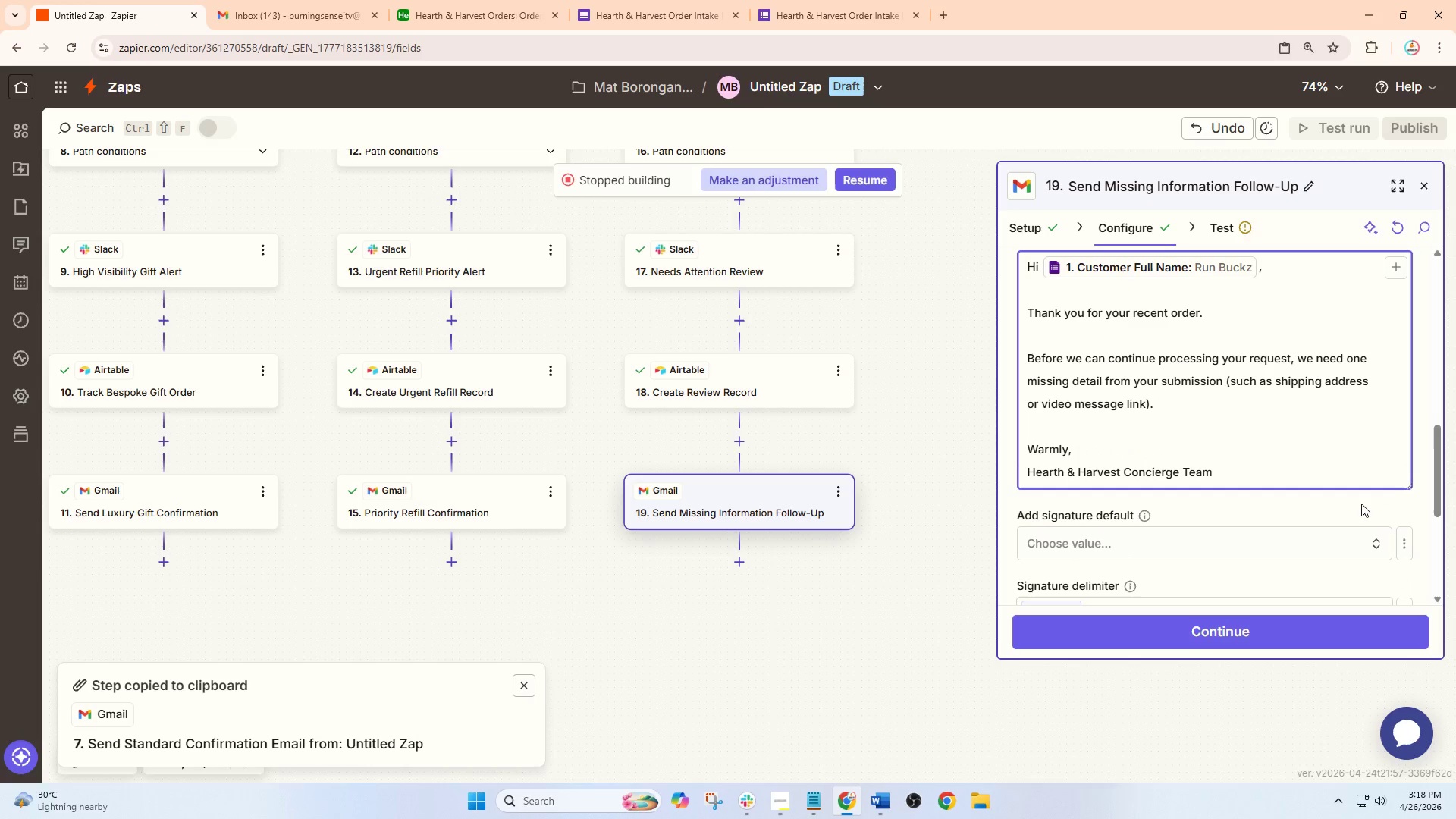 
scroll: coordinate [1122, 384], scroll_direction: down, amount: 3.0
 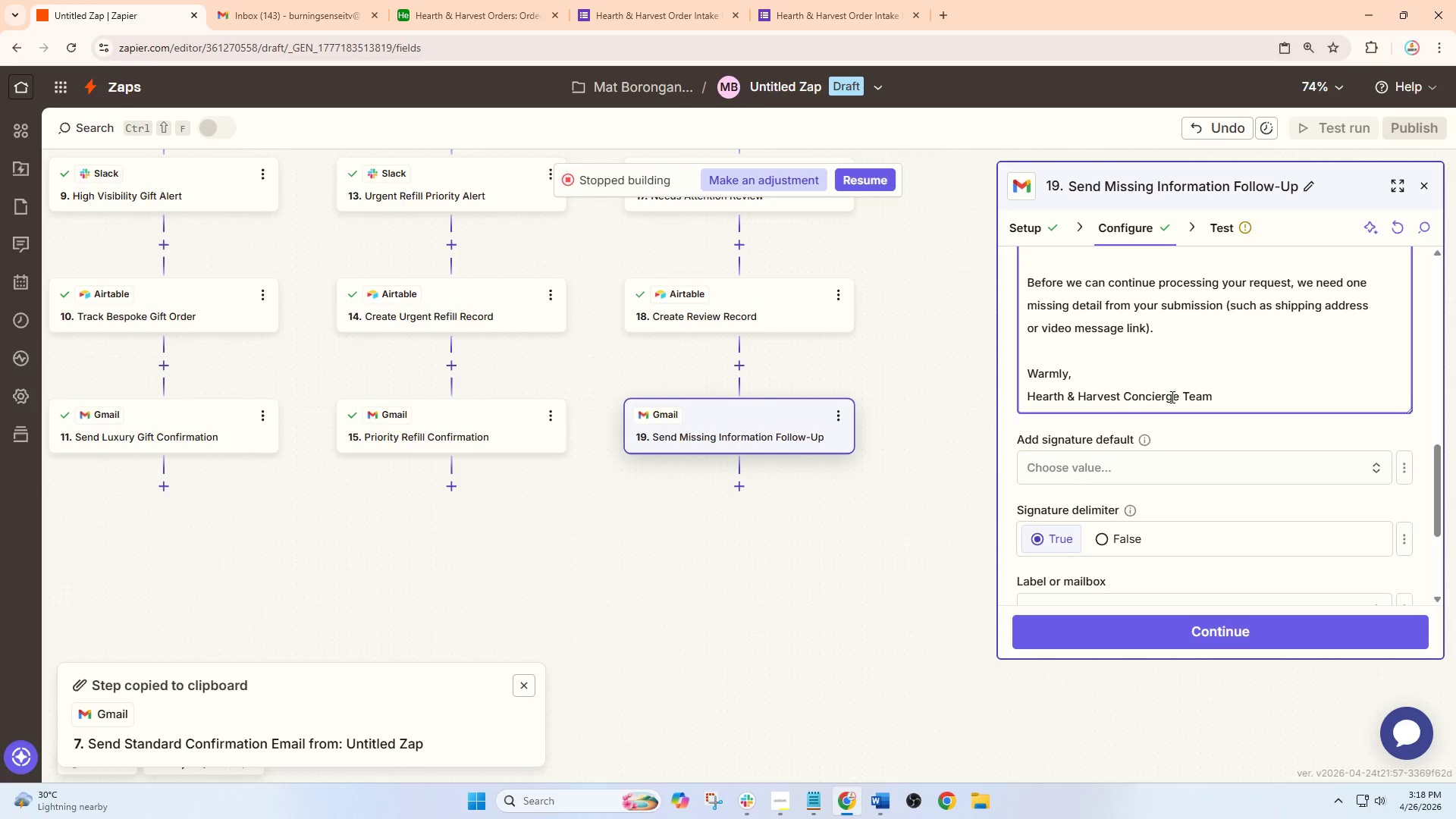 
key(Enter)
 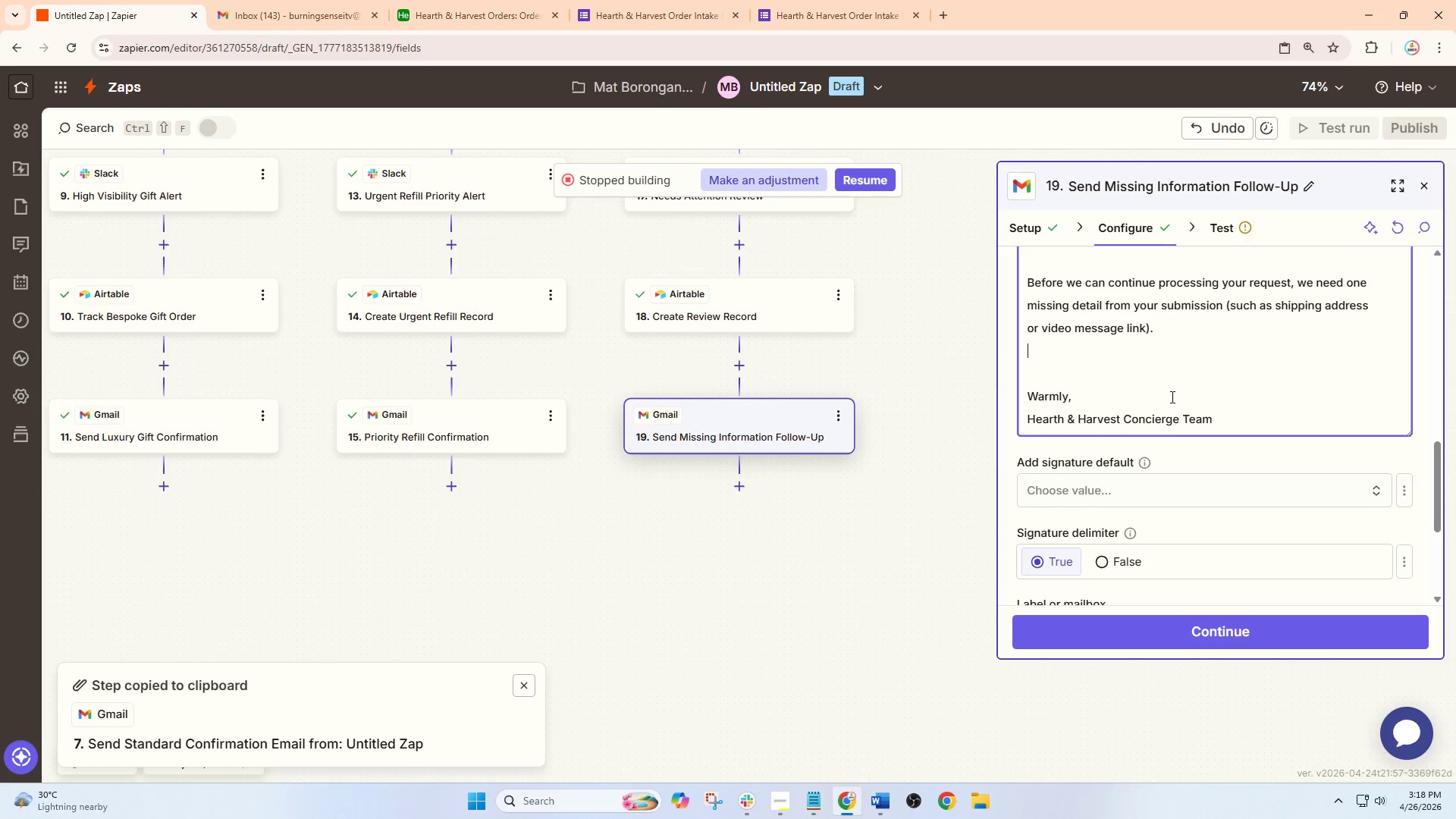 
key(Enter)
 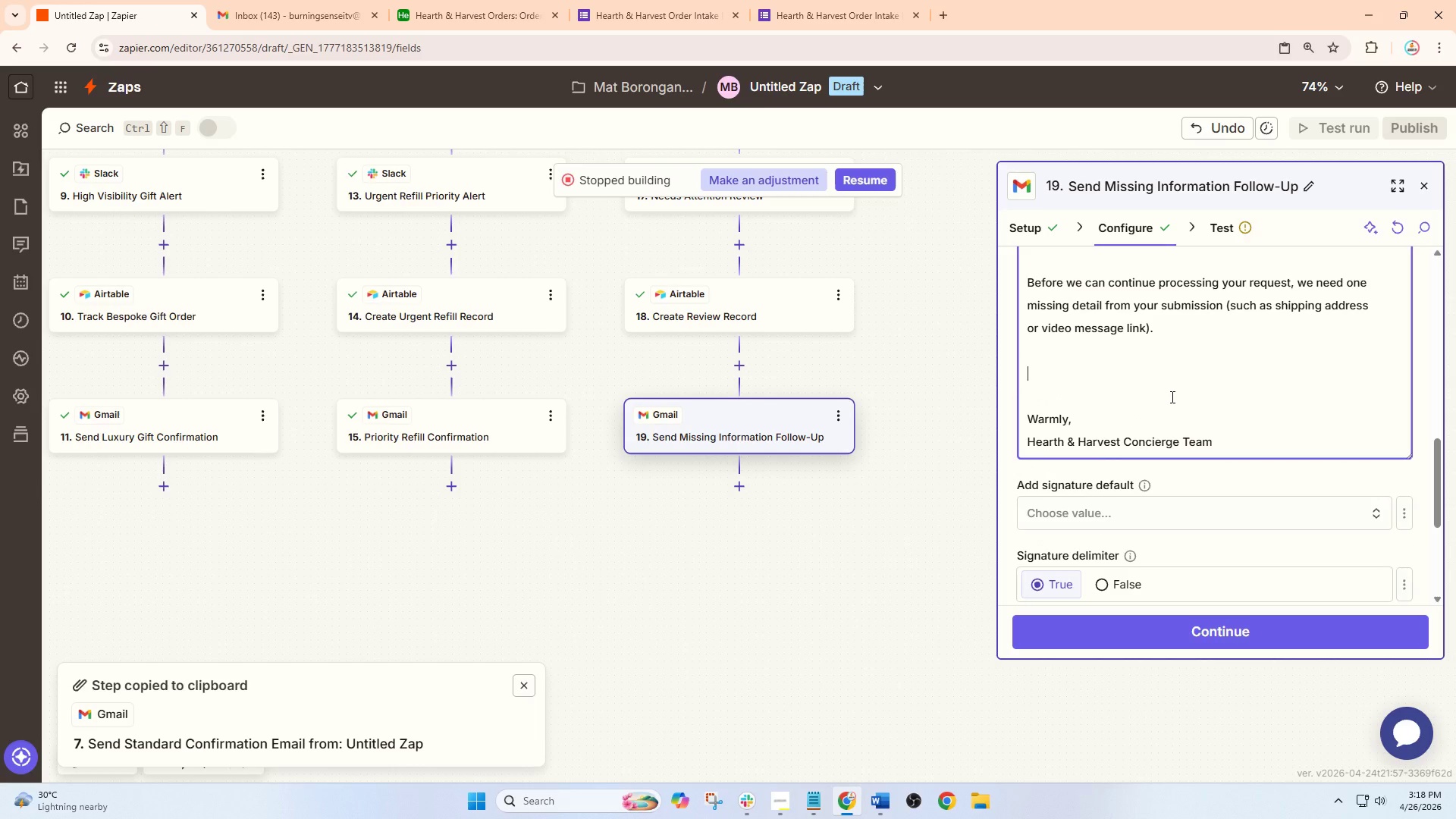 
type(Pleasew )
key(Backspace)
key(Backspace)
type( reply to this email)
 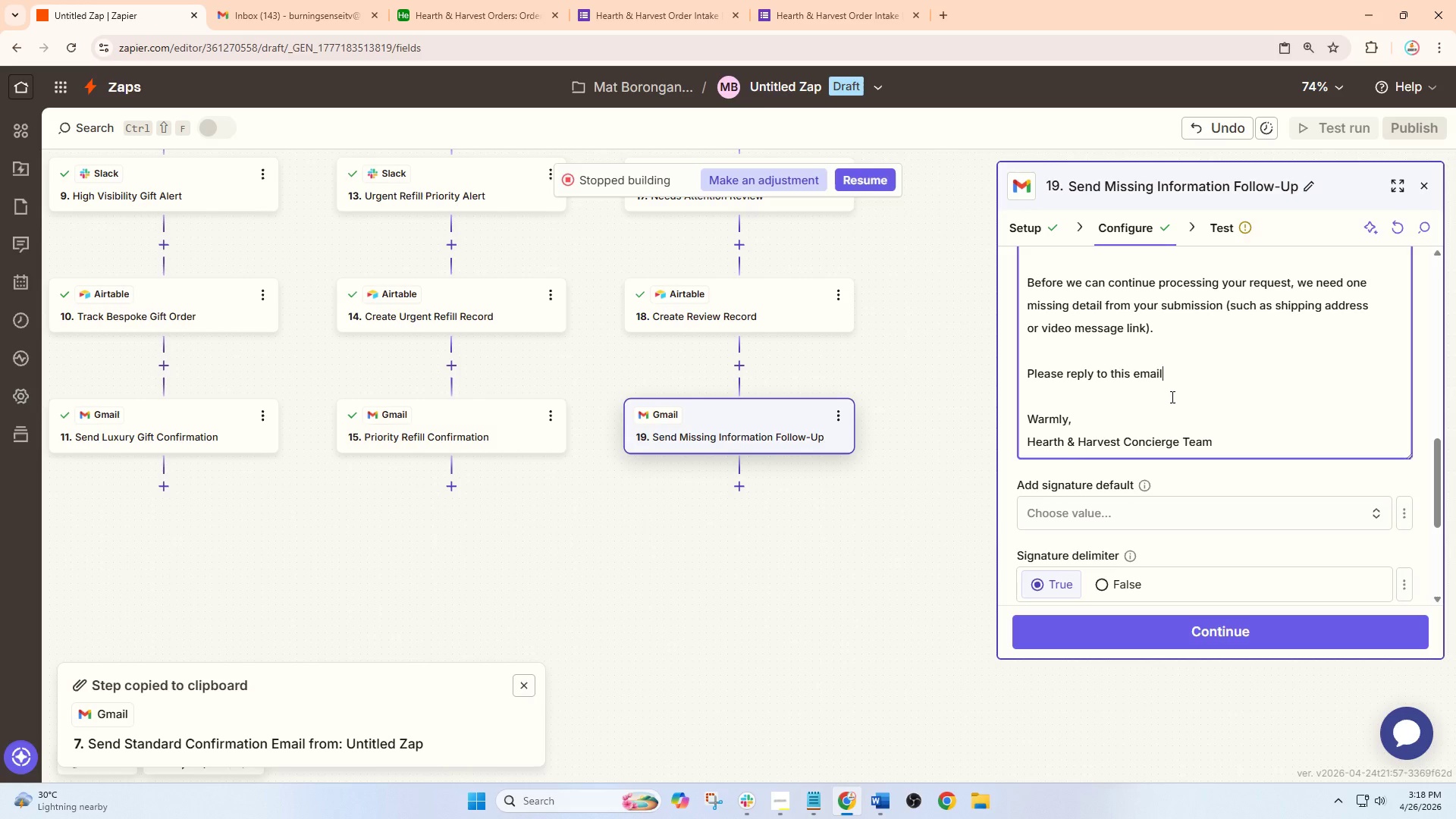 
type(so we can complete)
 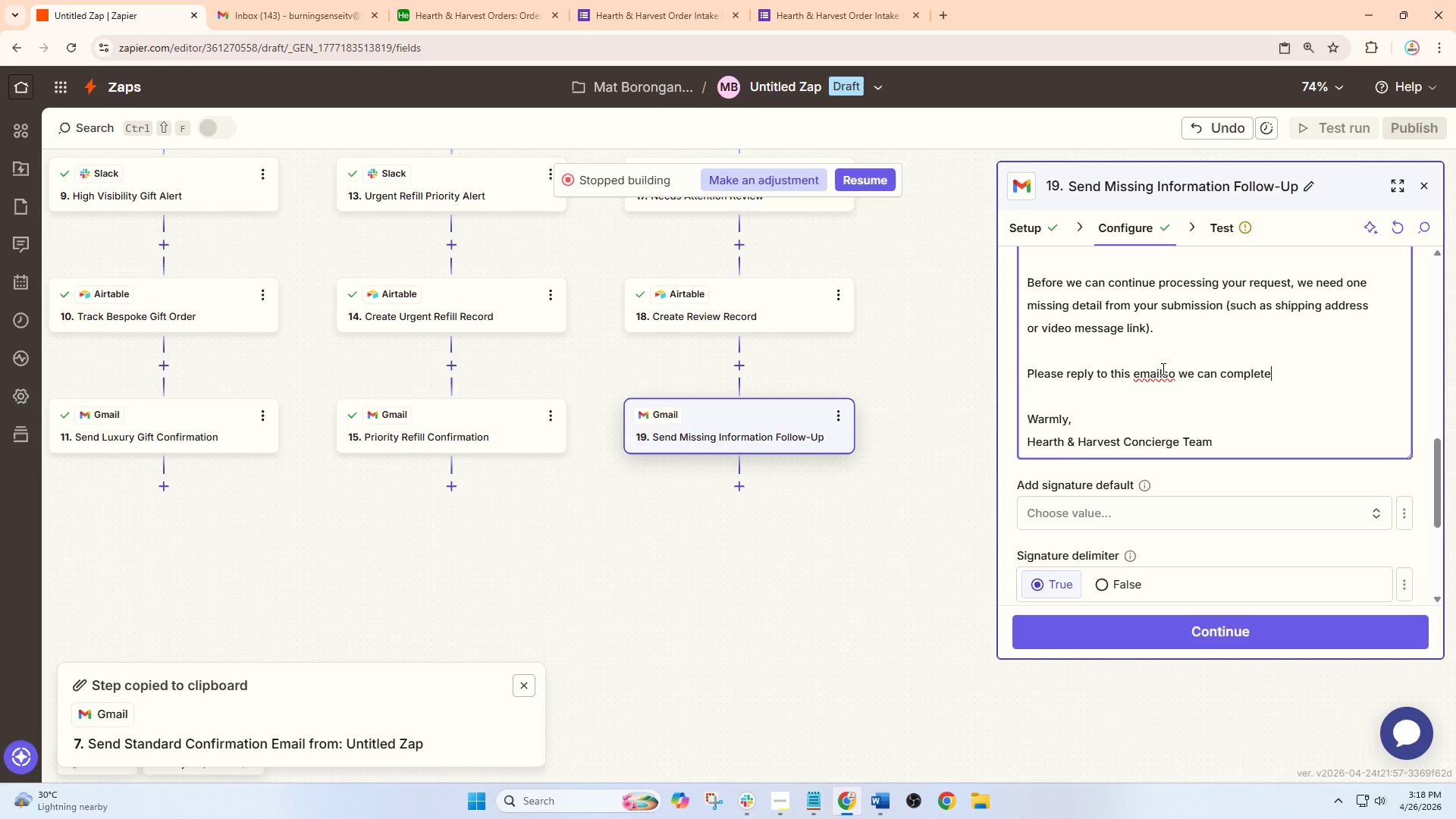 
left_click([1163, 367])
 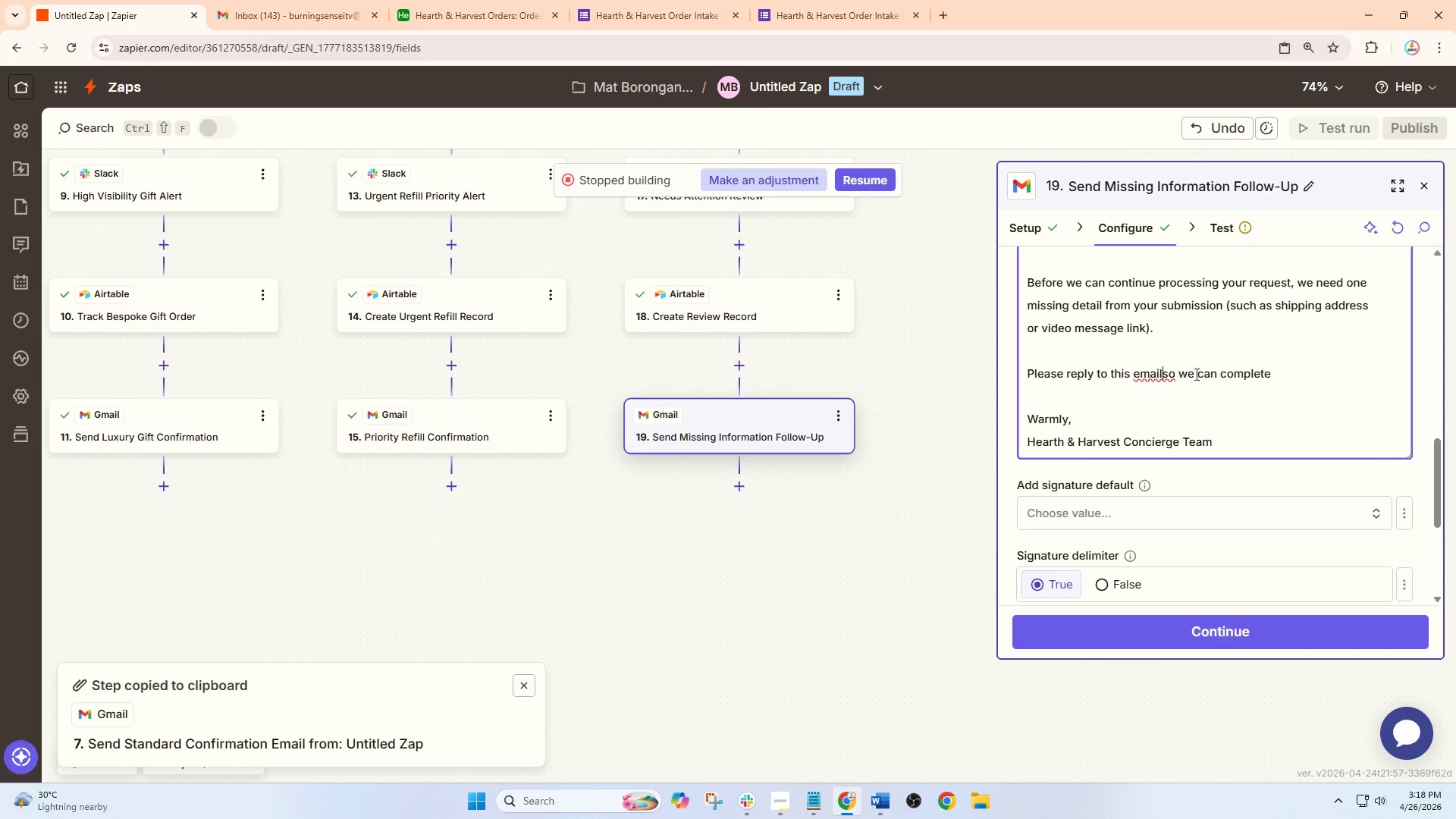 
key(Space)
 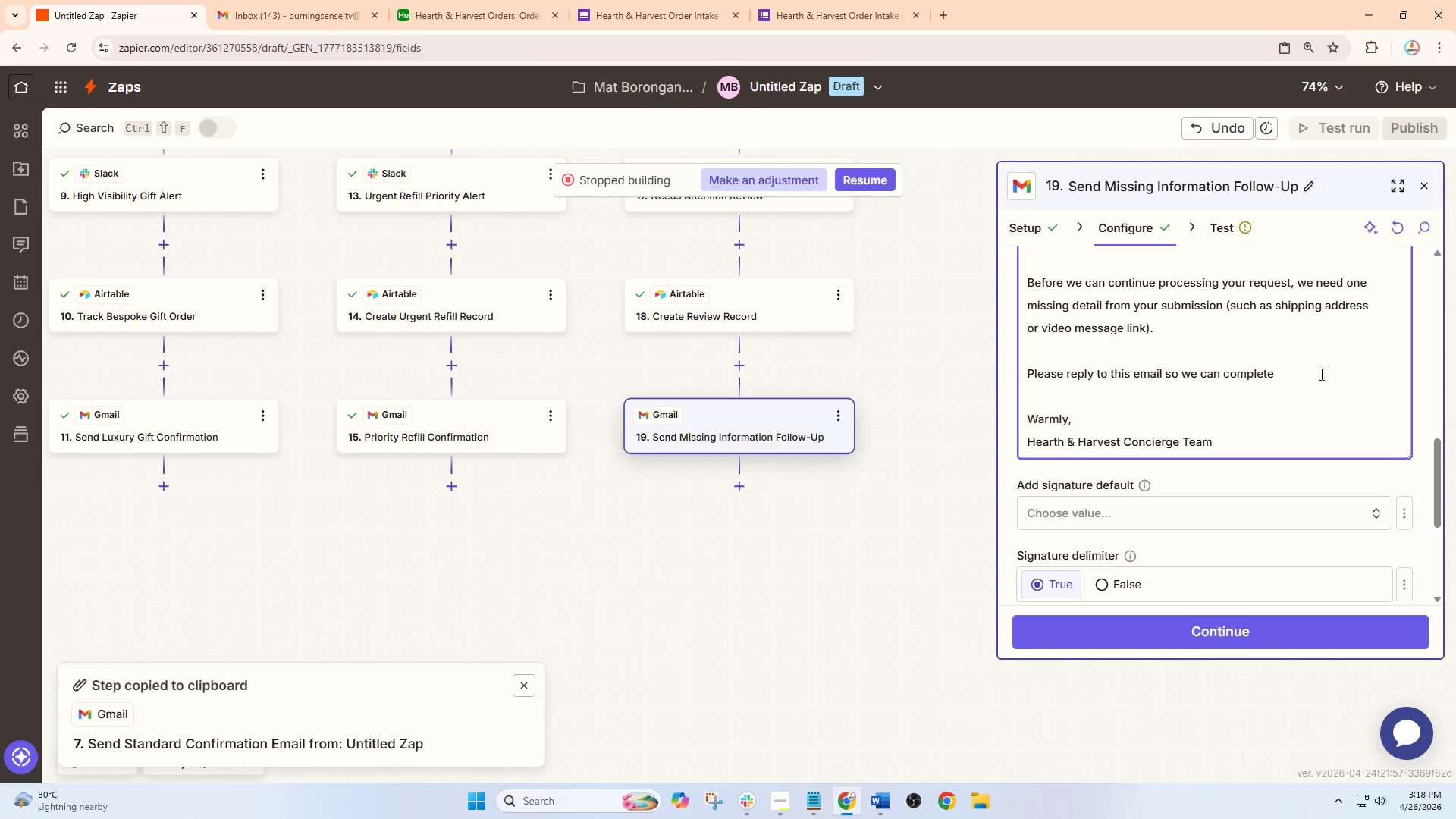 
left_click([1320, 374])
 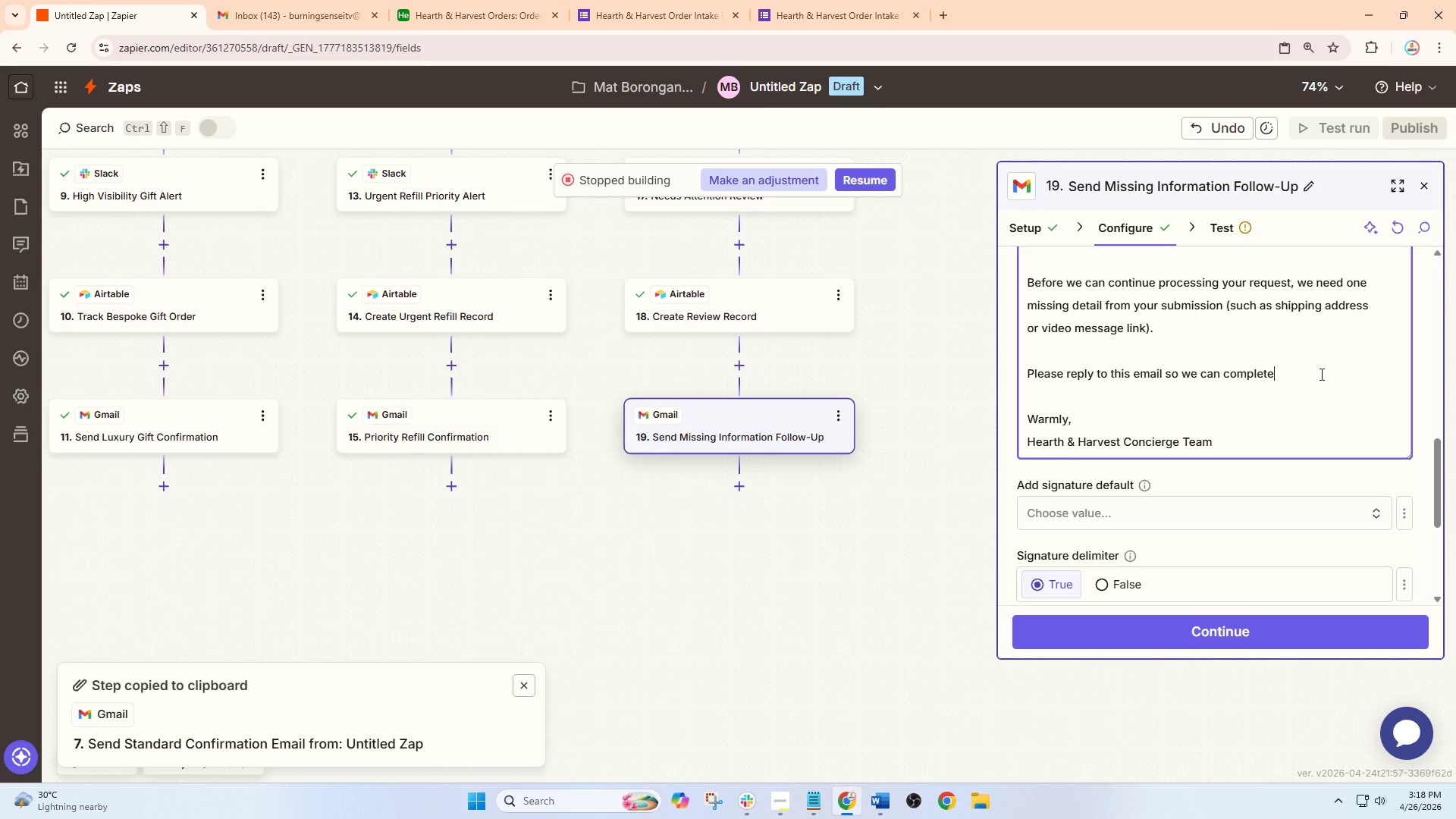 
type( your order as quickly as possib;l)
key(Backspace)
key(Backspace)
type(le)
 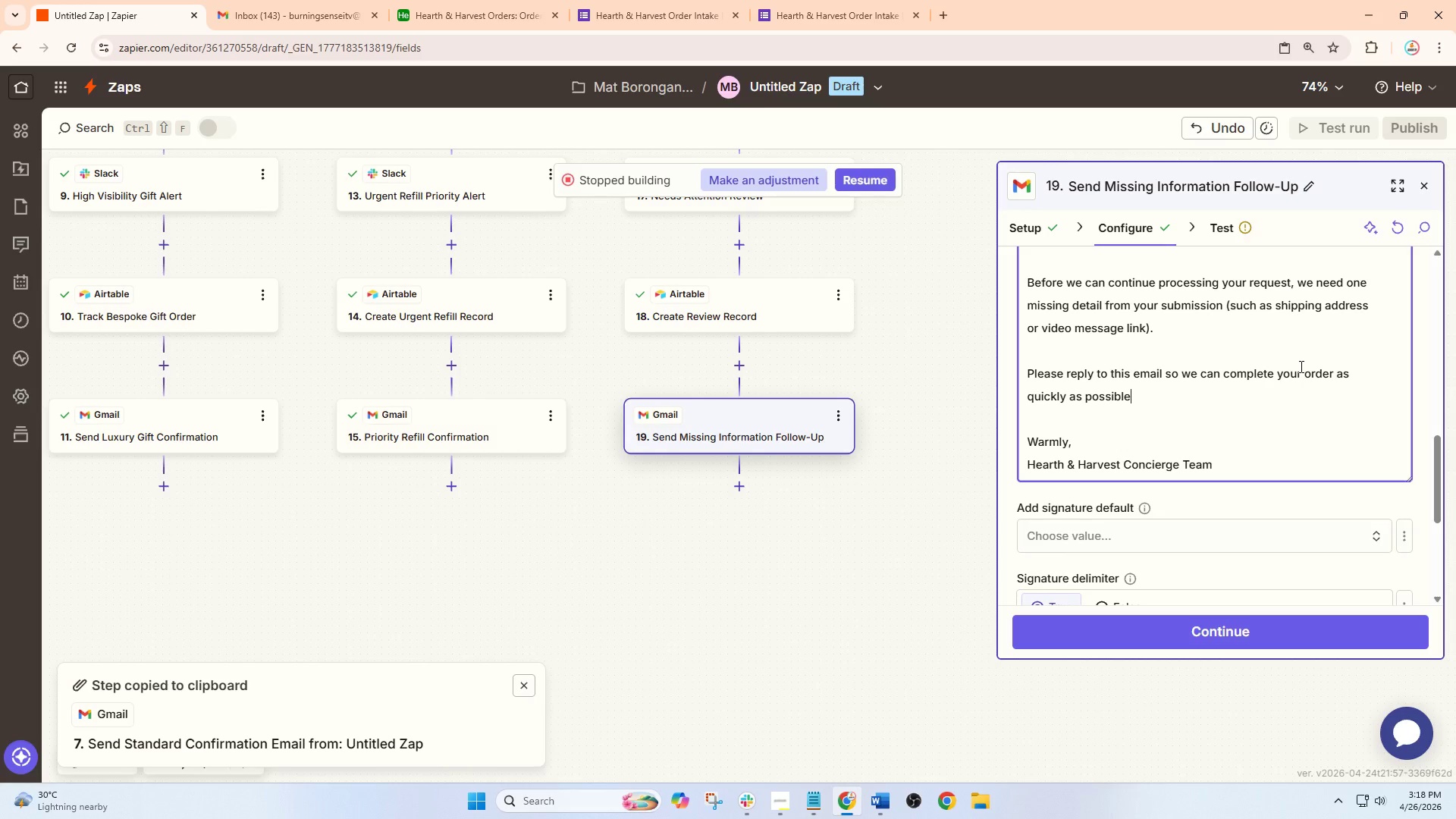 
key(Period)
 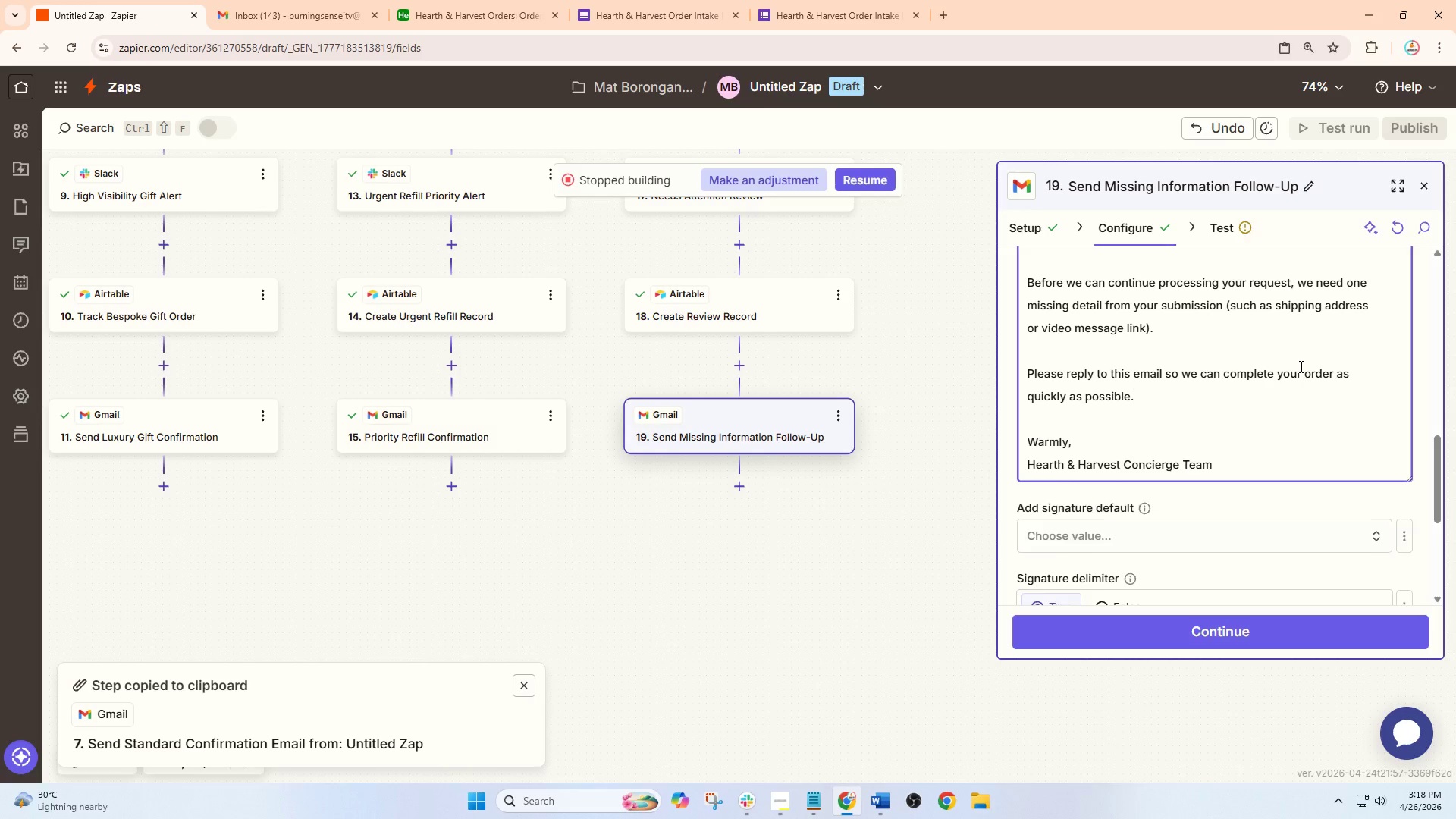 
key(Enter)
 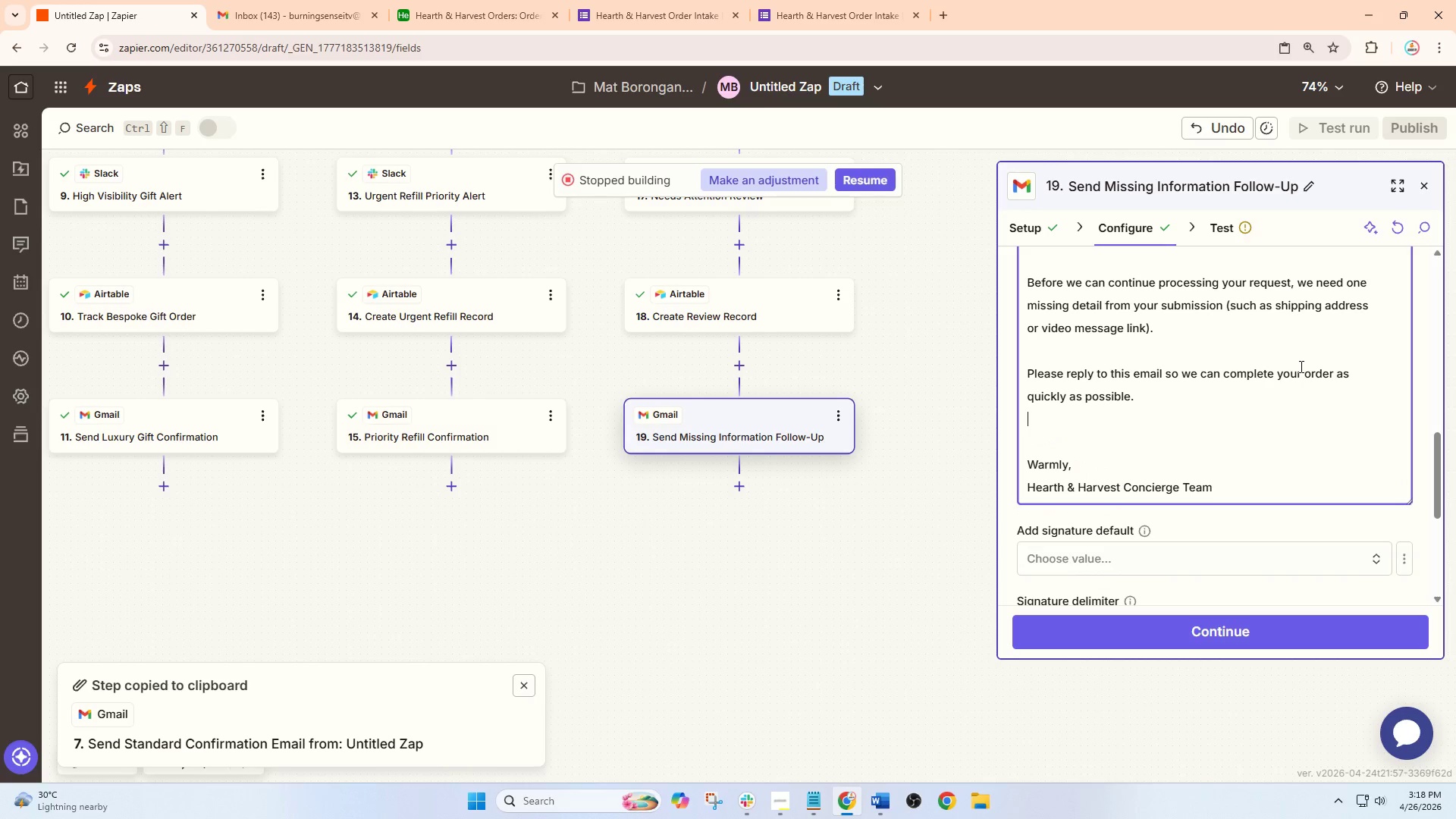 
key(Enter)
 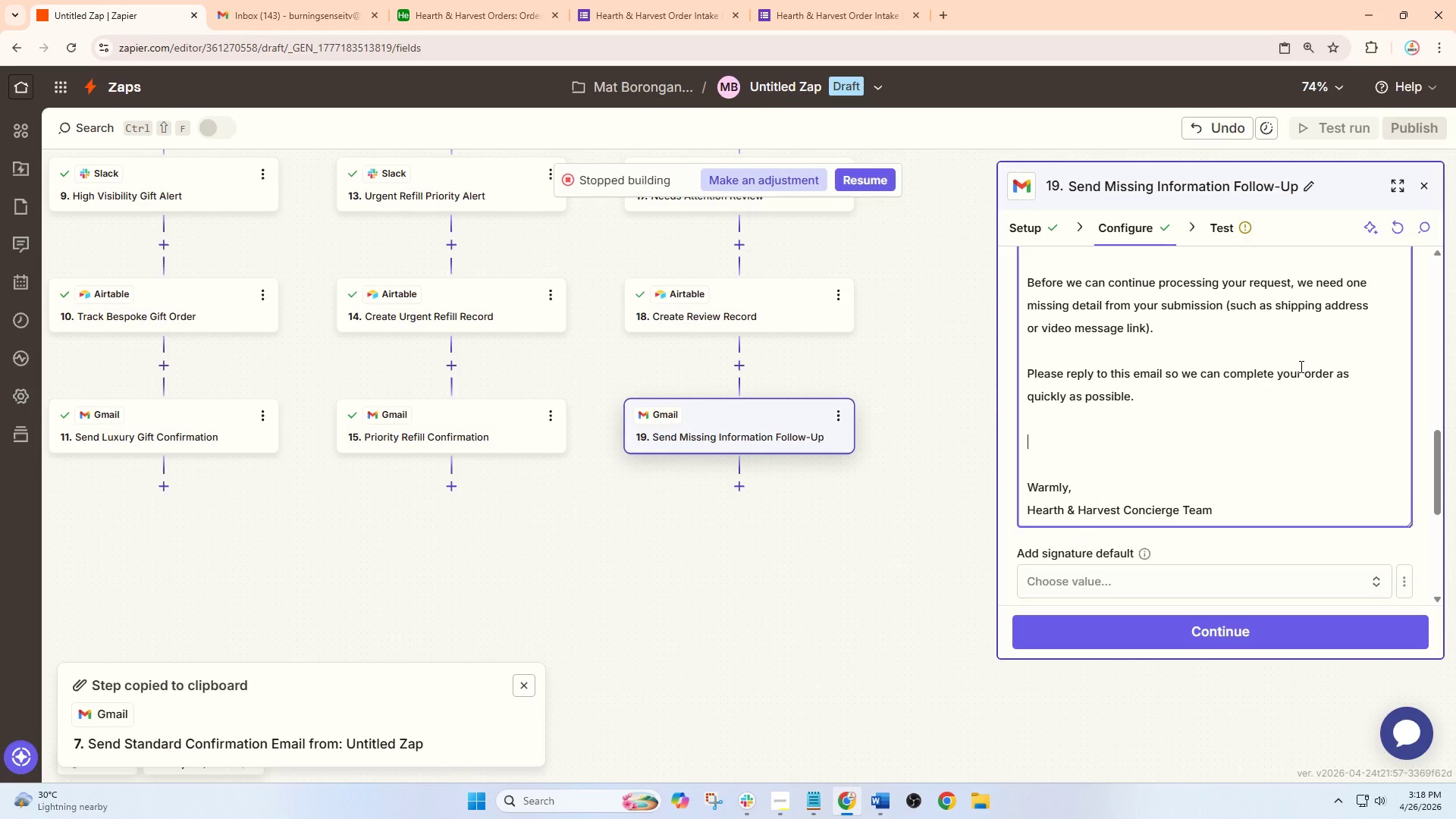 
type(We apprecoa)
key(Backspace)
key(Backspace)
type(iate your quick responms)
key(Backspace)
key(Backspace)
key(Backspace)
type(nse)
 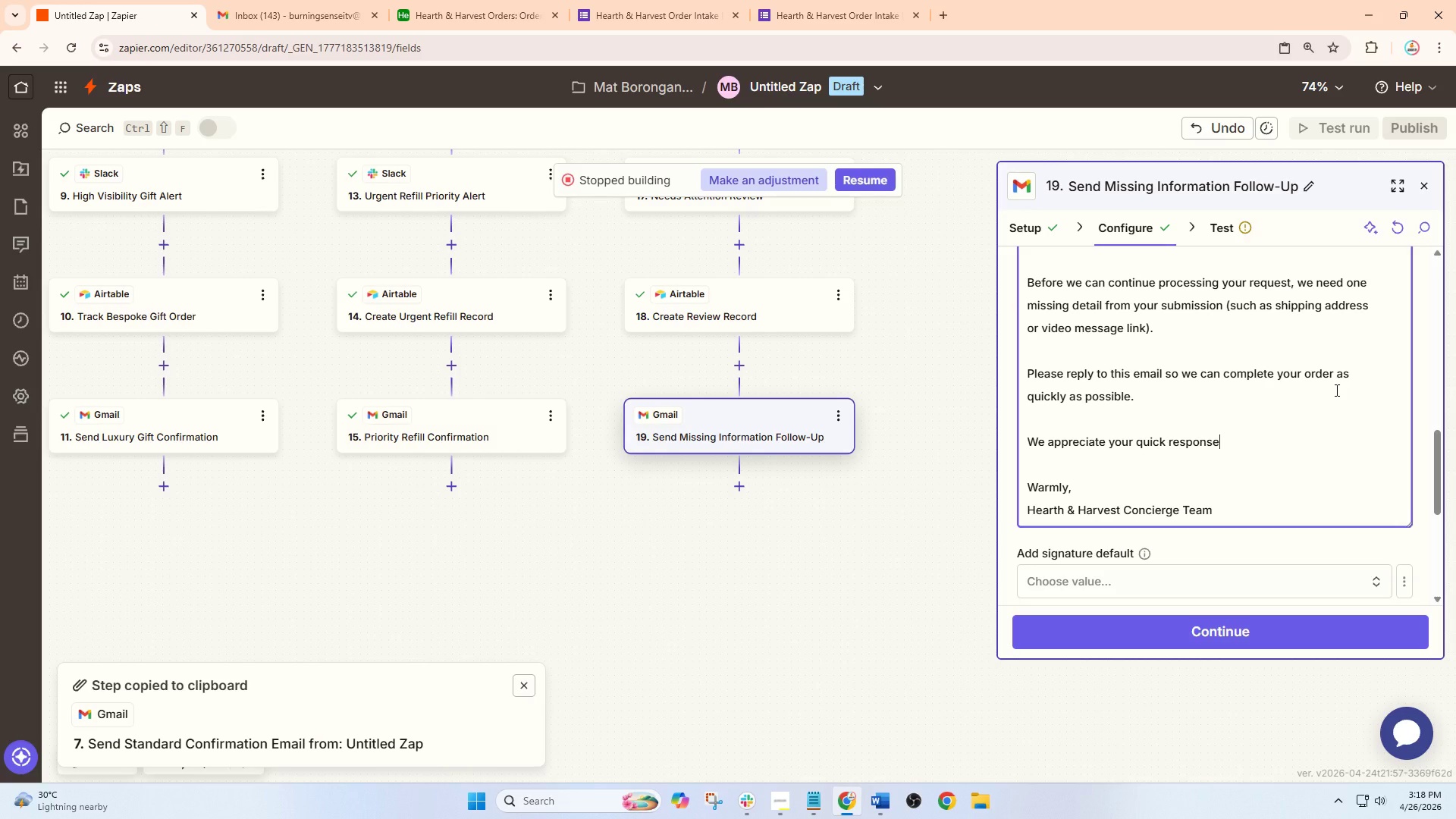 
key(Period)
 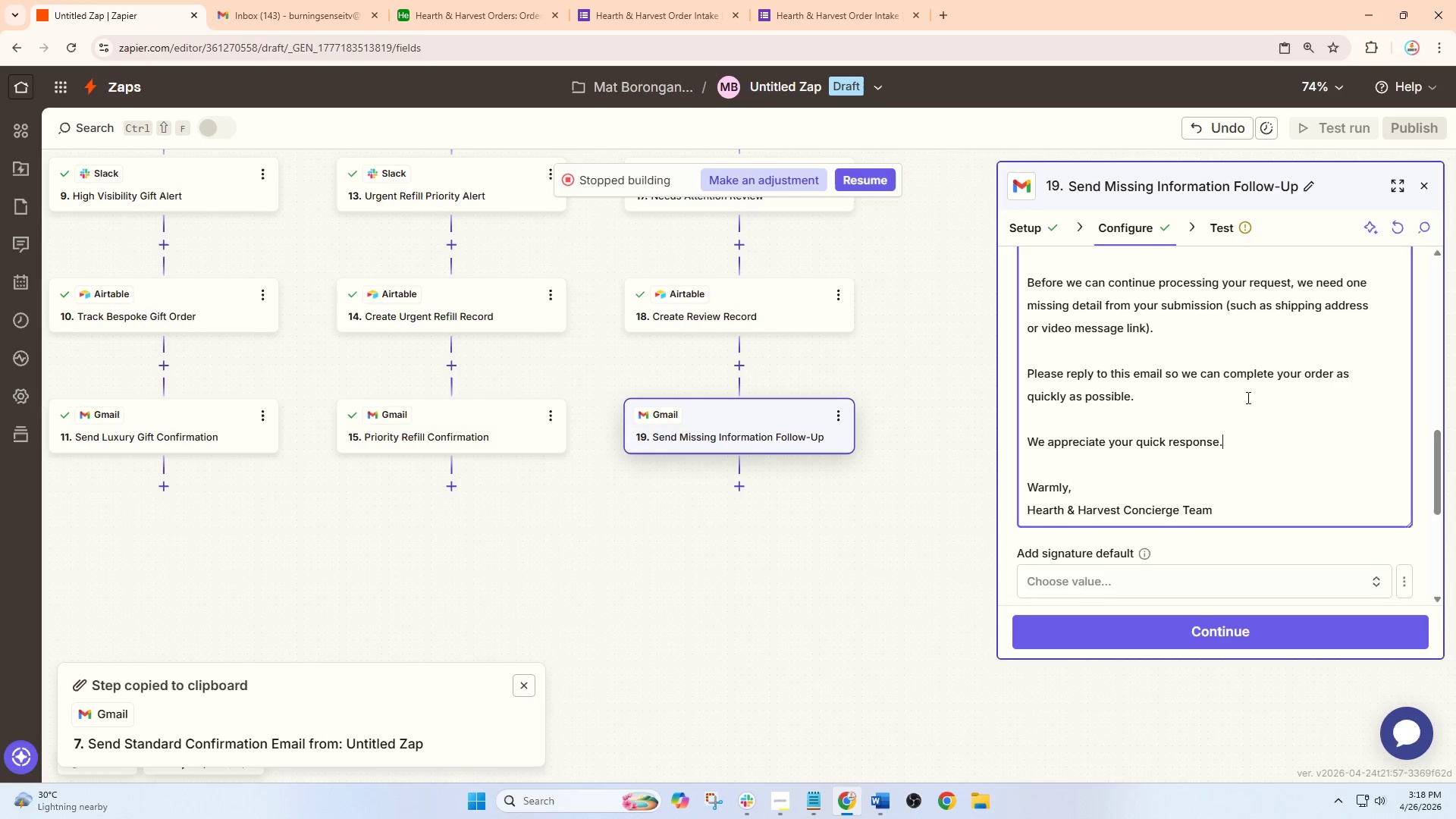 
scroll: coordinate [1176, 469], scroll_direction: down, amount: 9.0
 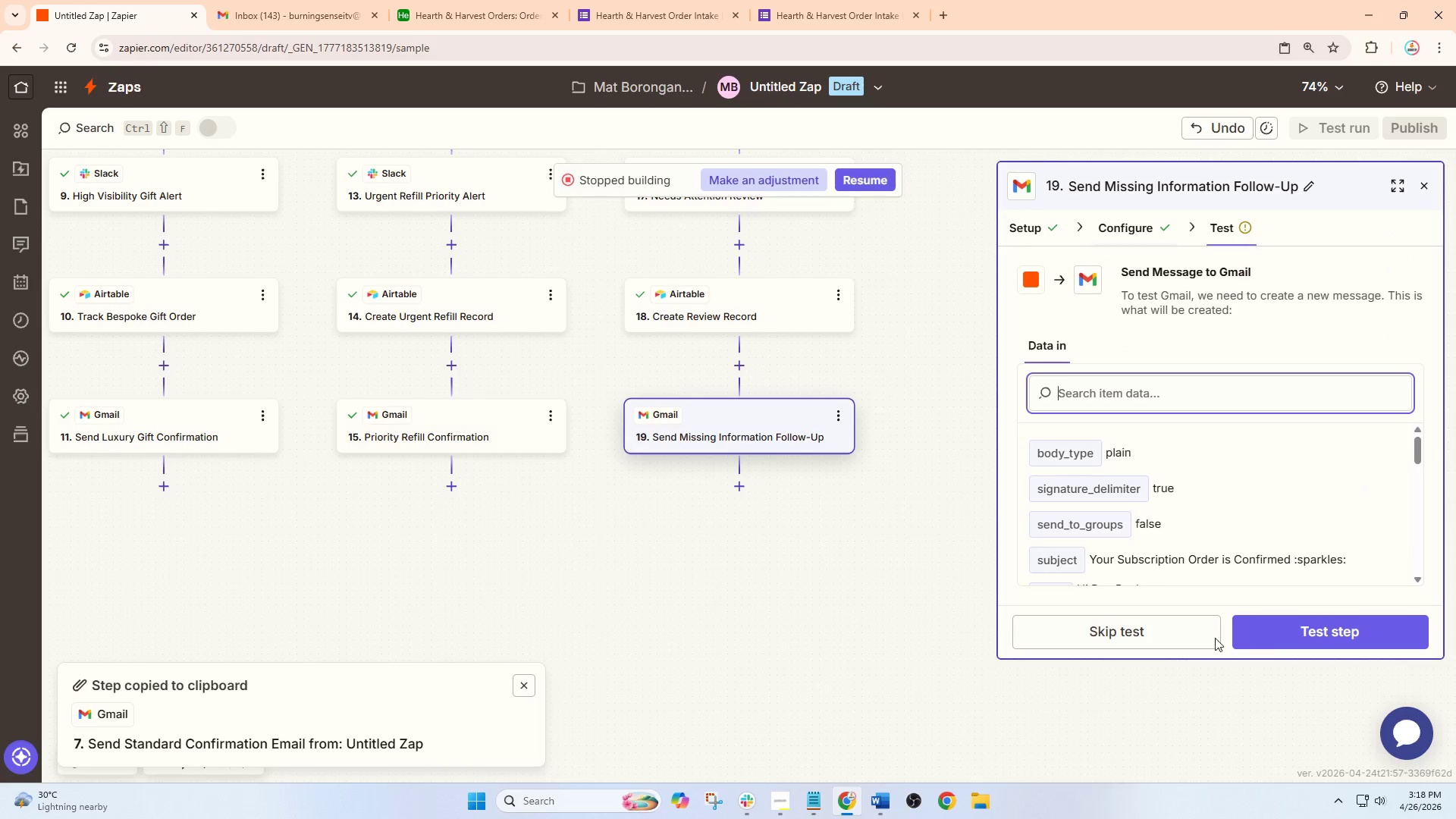 
left_click([1141, 639])
 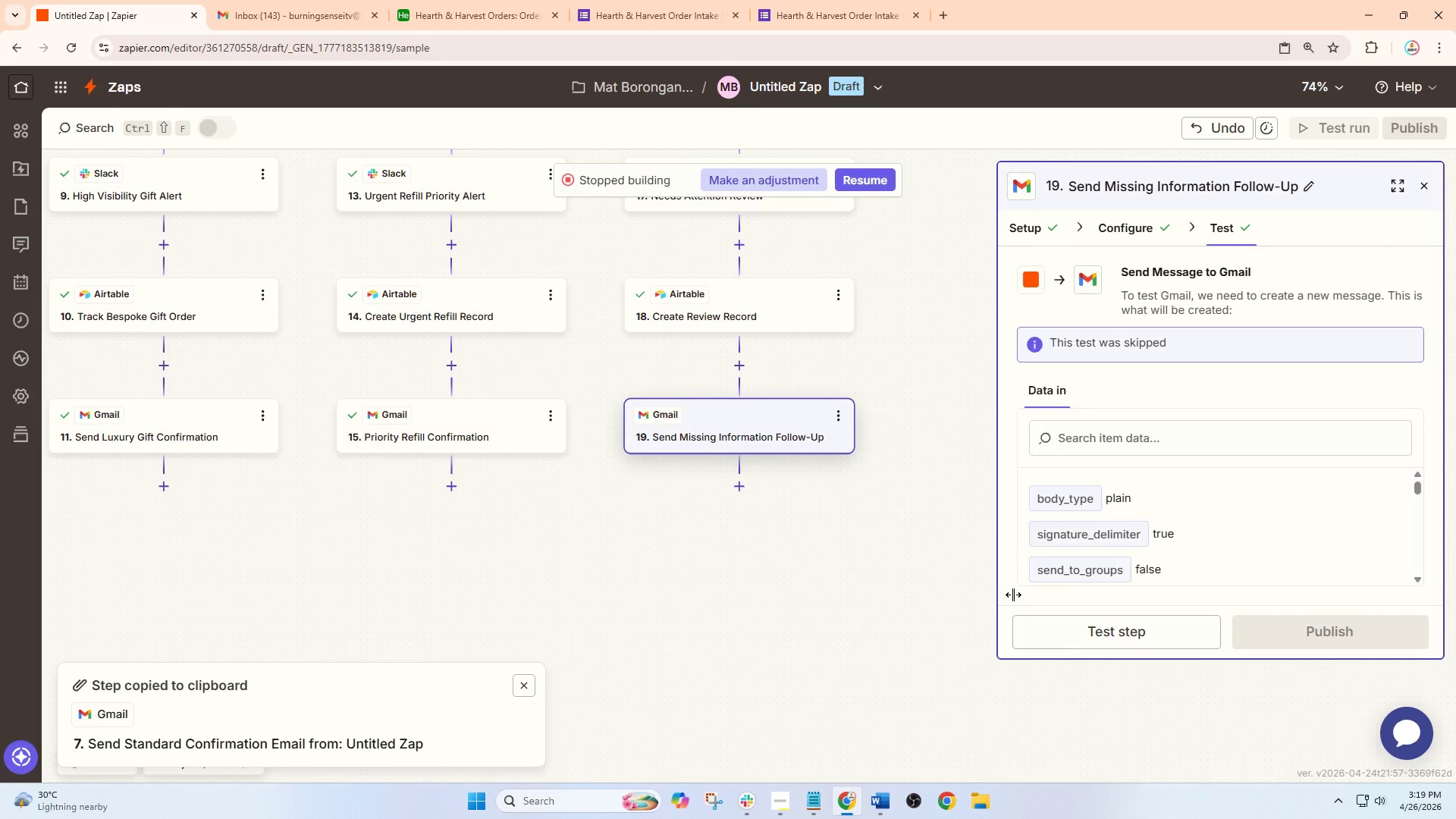 
wait(11.76)
 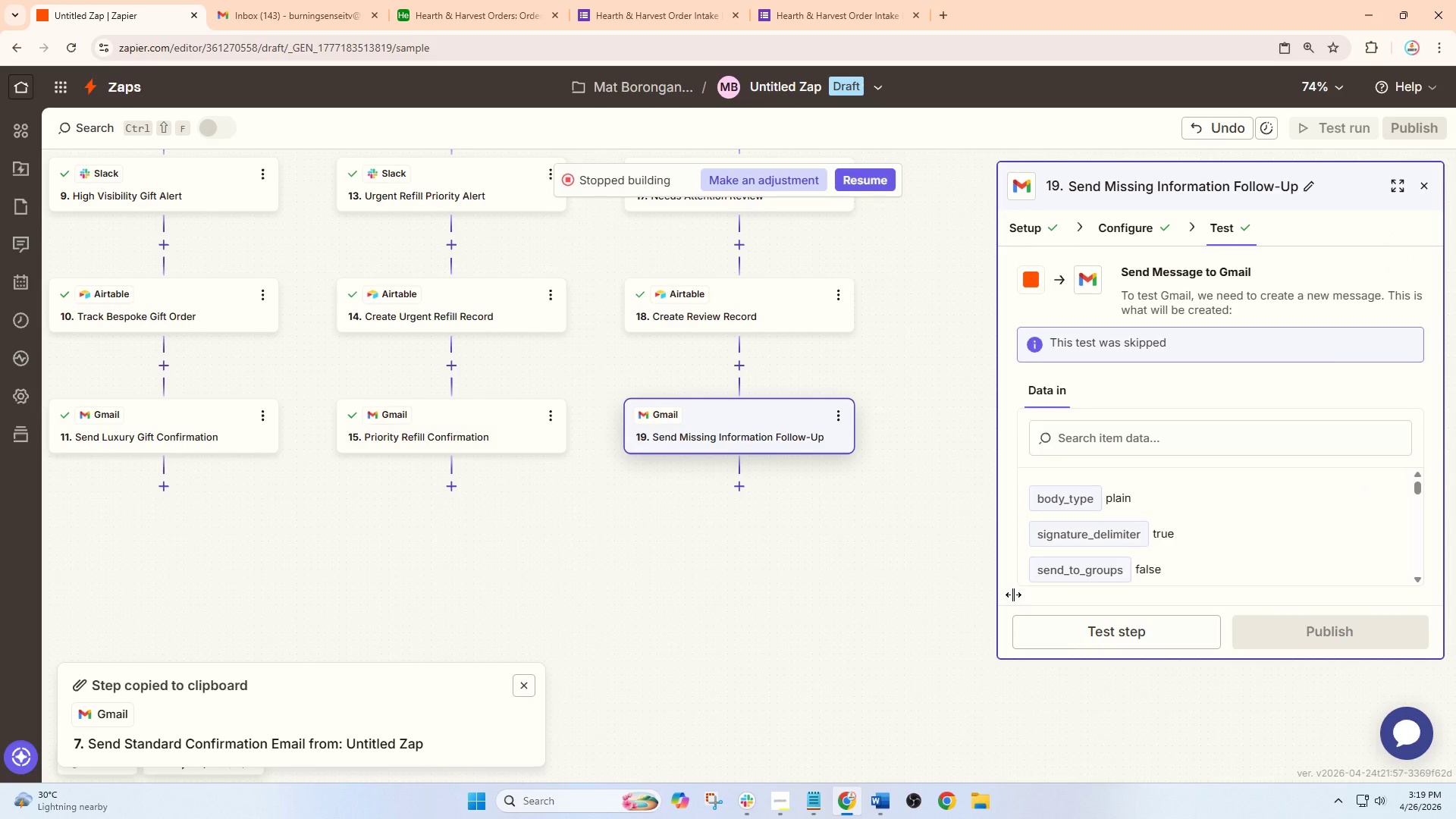 
hold_key(key=ControlLeft, duration=1.5)
 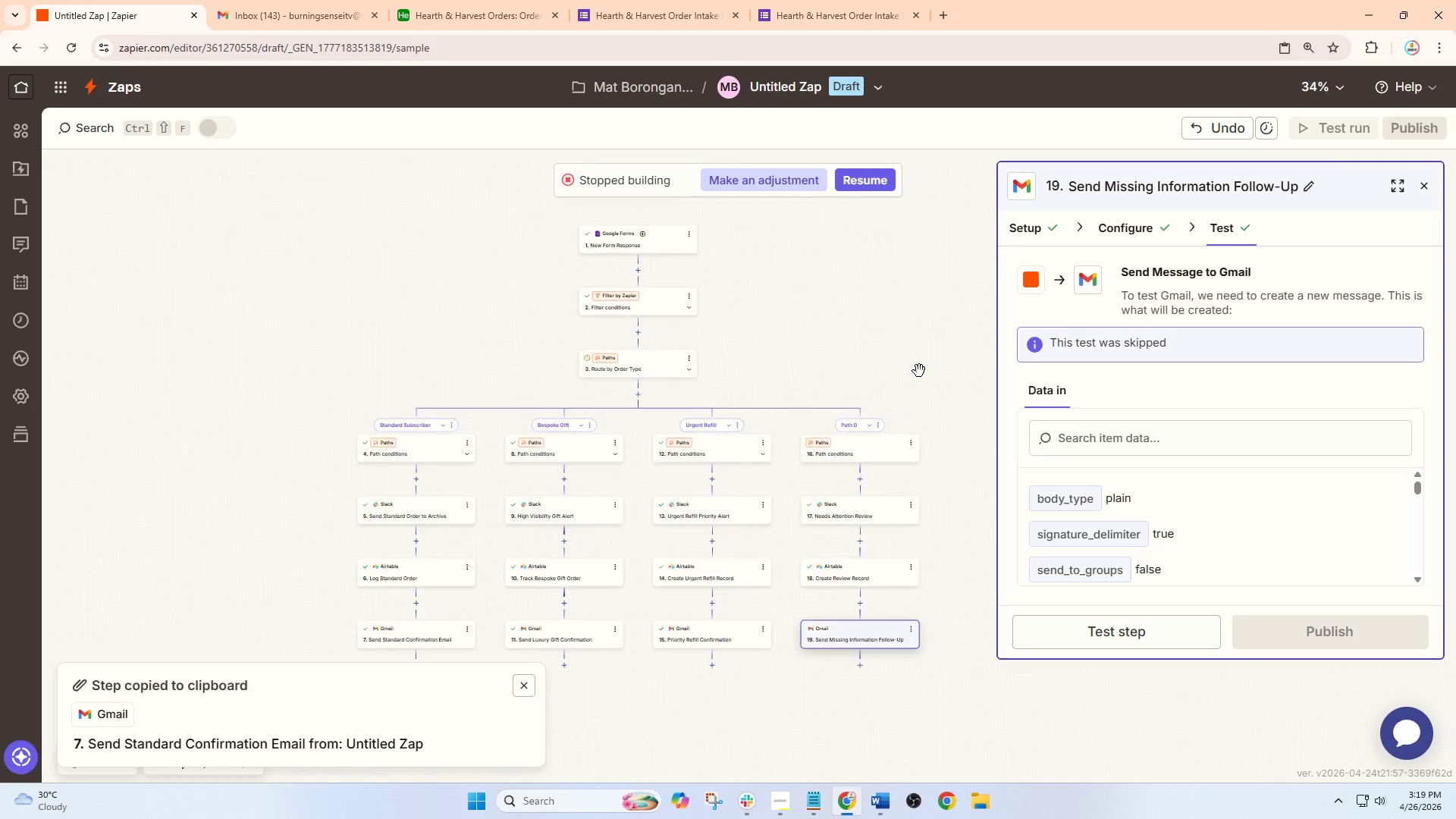 
hold_key(key=ControlLeft, duration=1.52)
 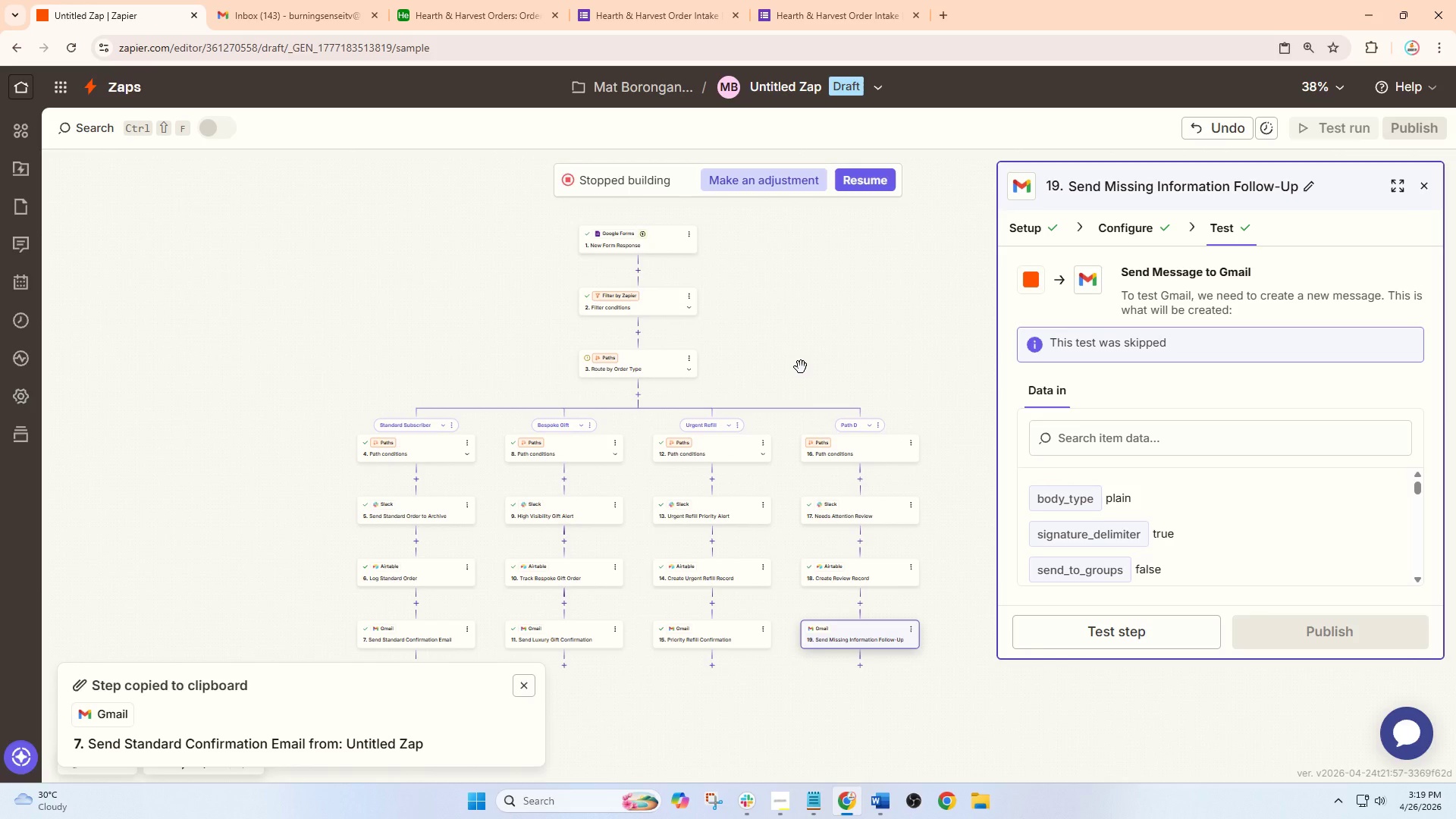 
scroll: coordinate [960, 540], scroll_direction: down, amount: 12.0
 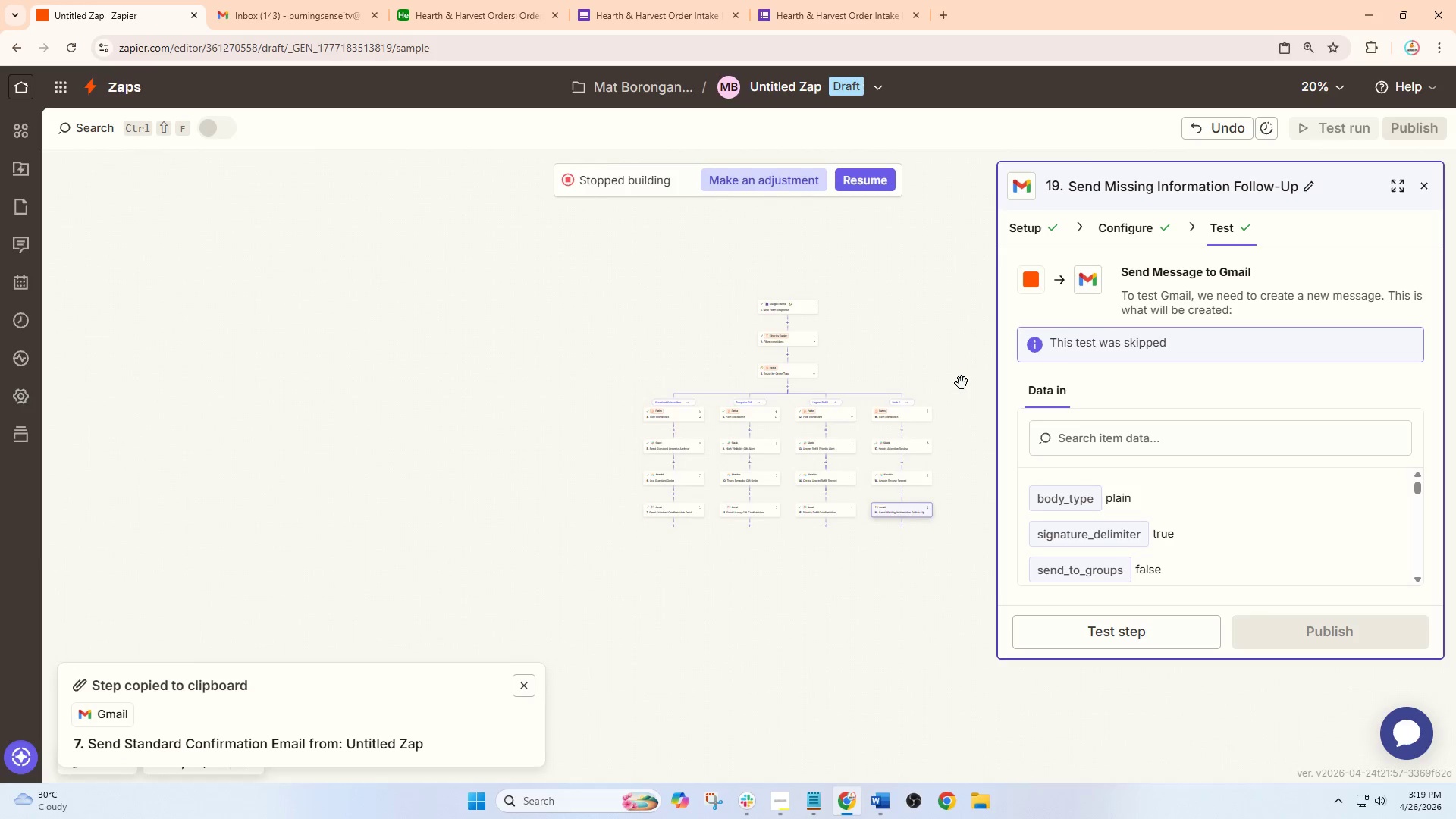 
hold_key(key=ControlLeft, duration=1.52)
scroll: coordinate [821, 364], scroll_direction: up, amount: 6.0
 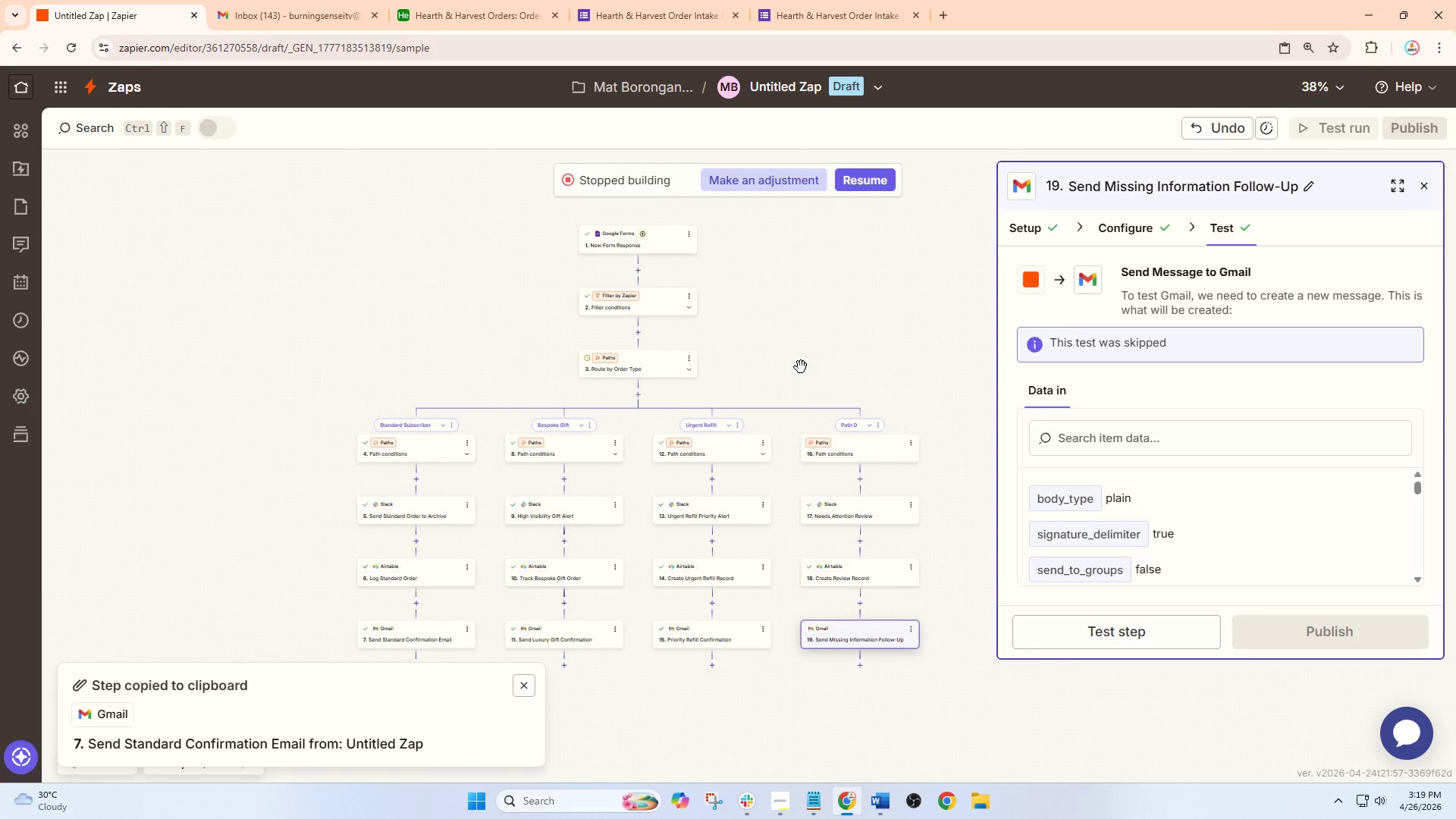 
hold_key(key=ControlLeft, duration=1.5)
scroll: coordinate [698, 381], scroll_direction: up, amount: 2.0
 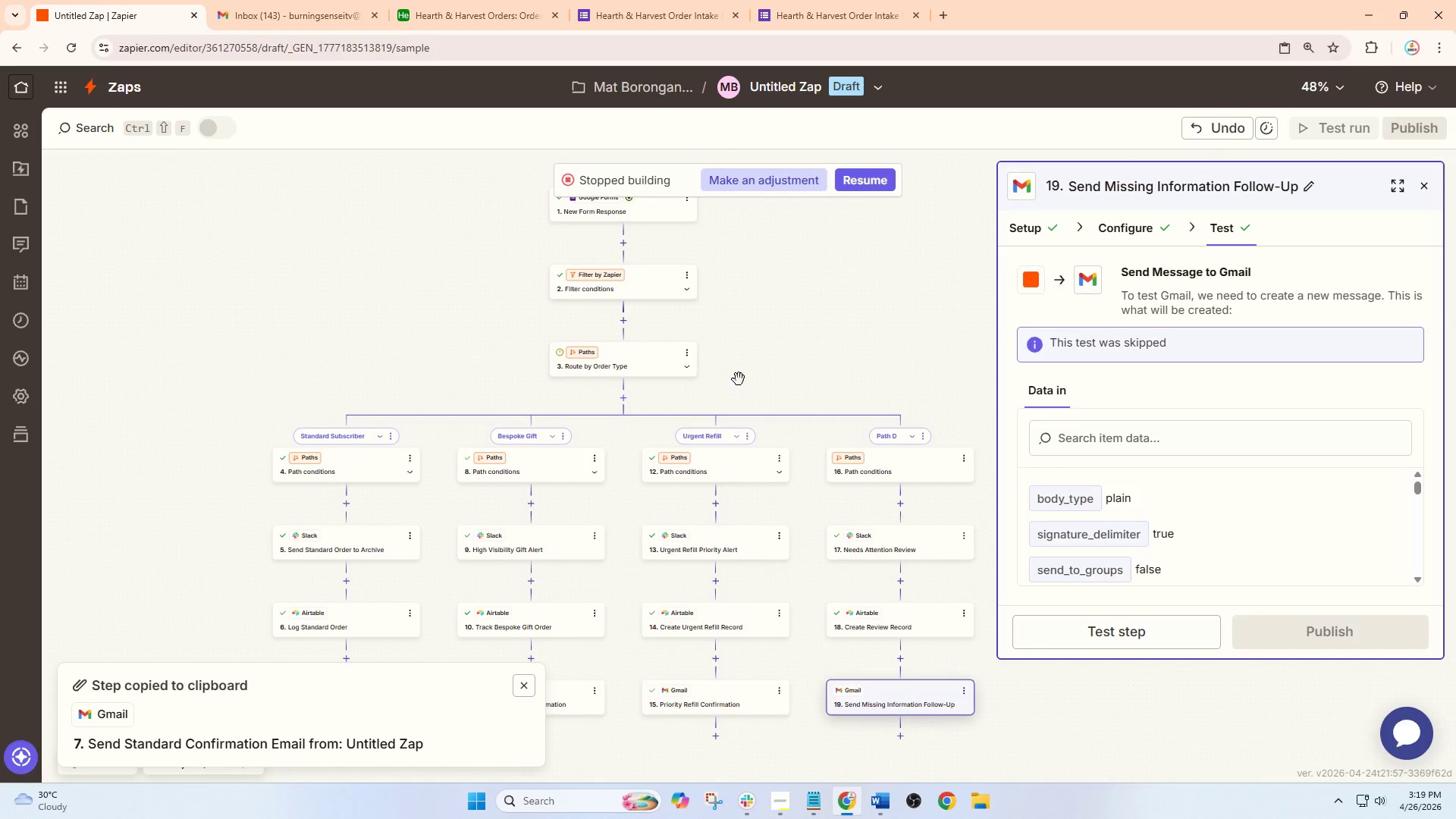 
hold_key(key=ControlLeft, duration=0.38)
 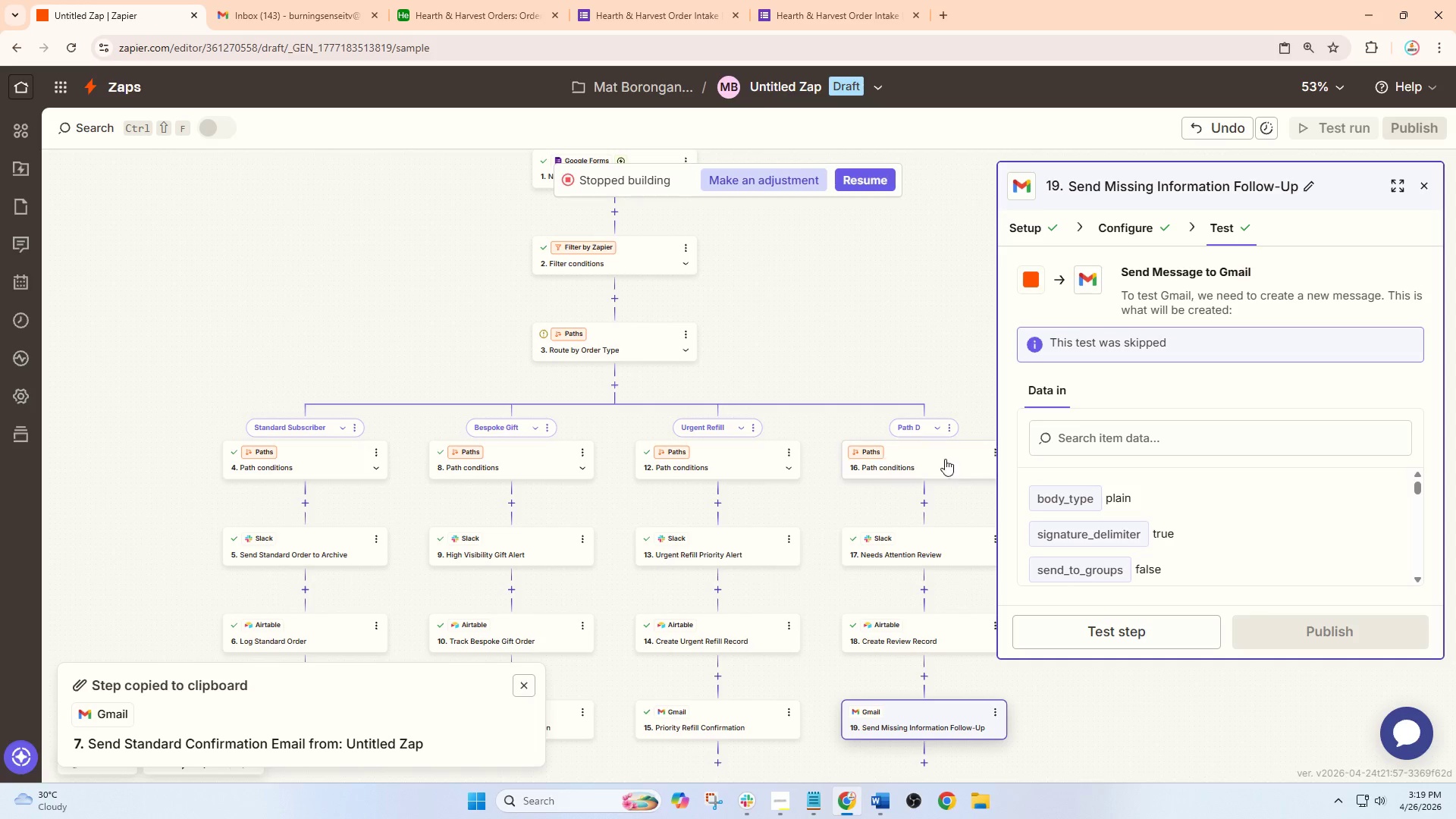 
left_click([956, 460])
 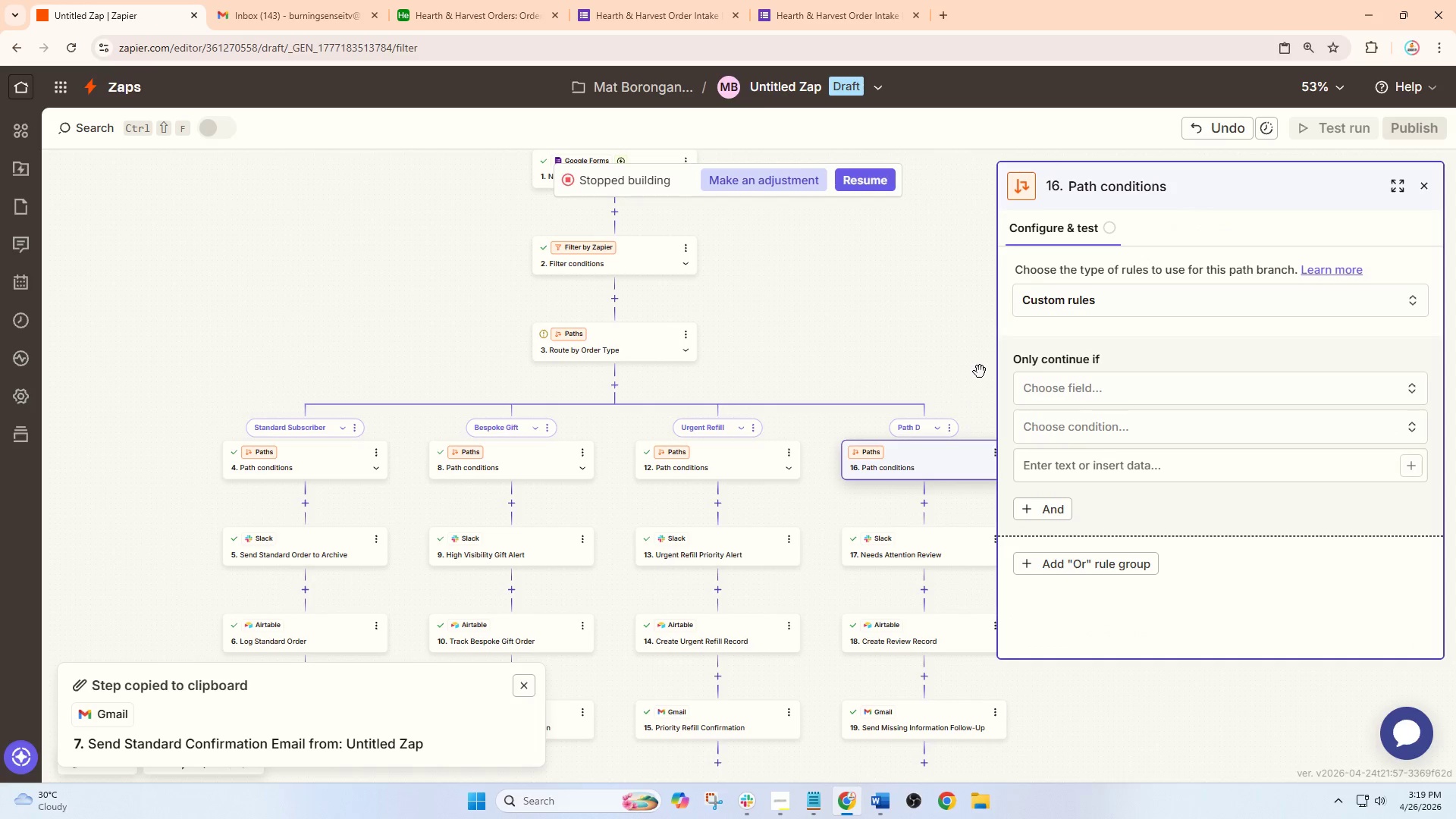 
scroll: coordinate [773, 485], scroll_direction: up, amount: 1.0
 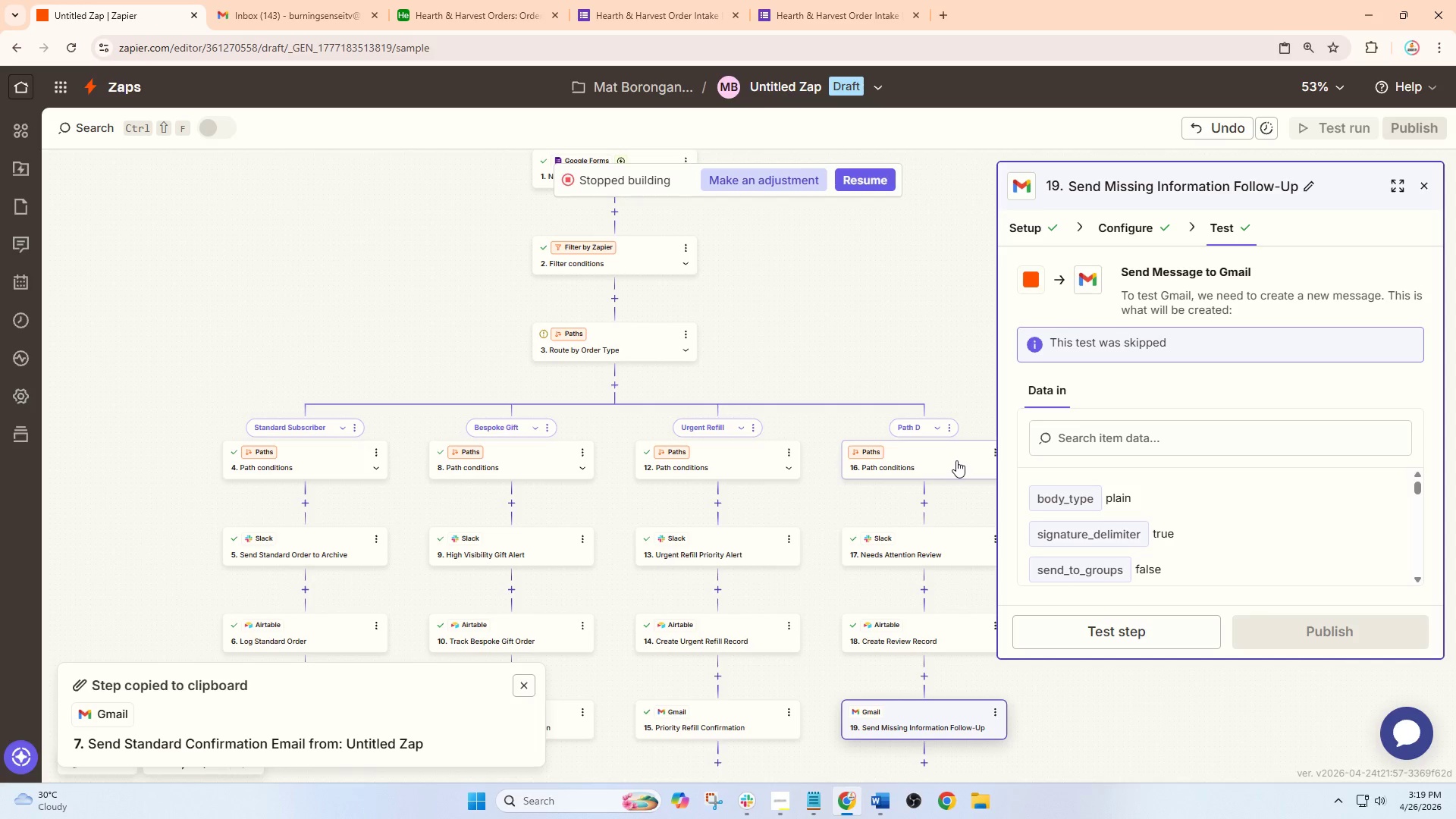 
left_click_drag(start_coordinate=[959, 349], to_coordinate=[789, 333])
 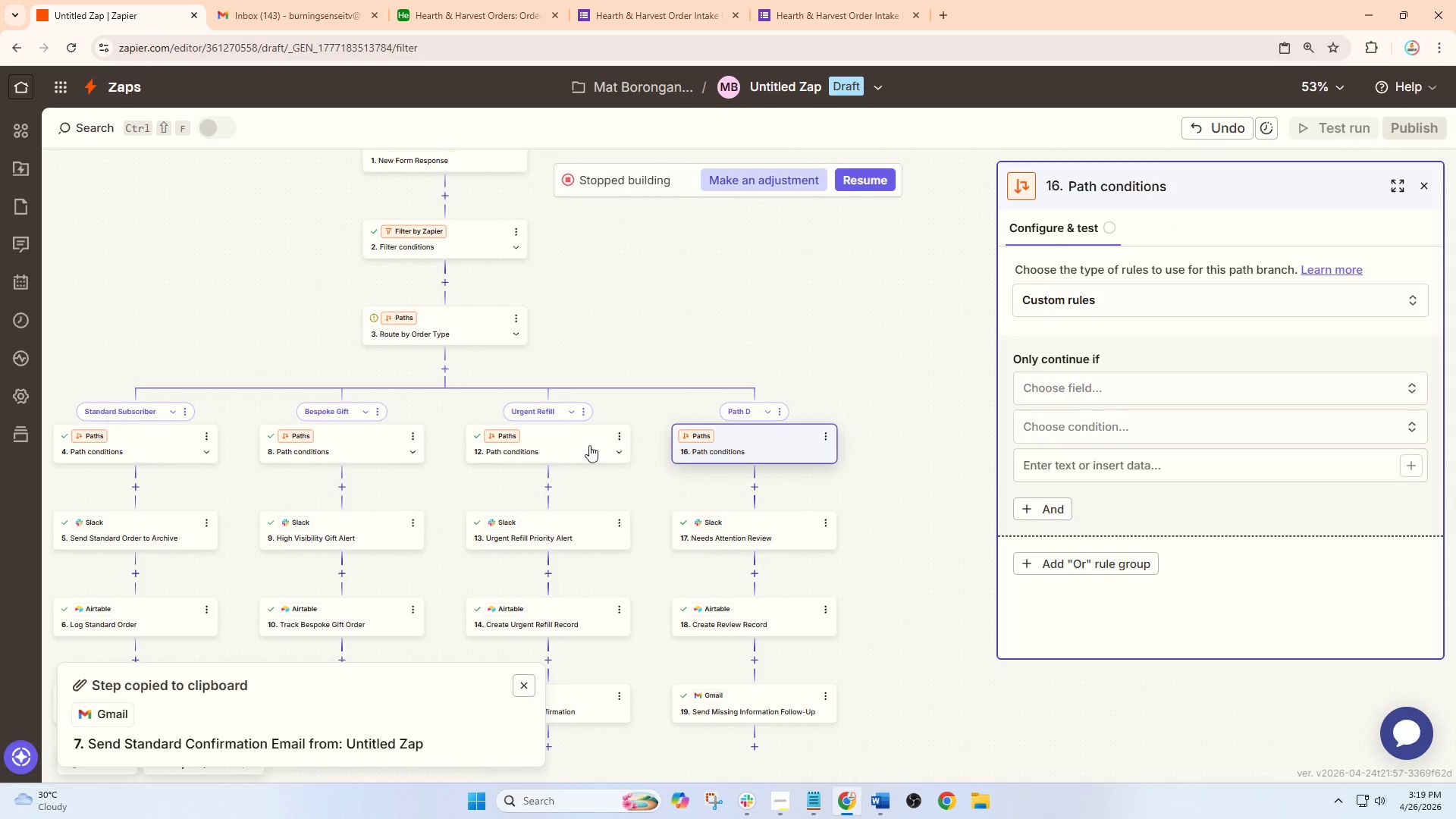 
left_click([580, 447])
 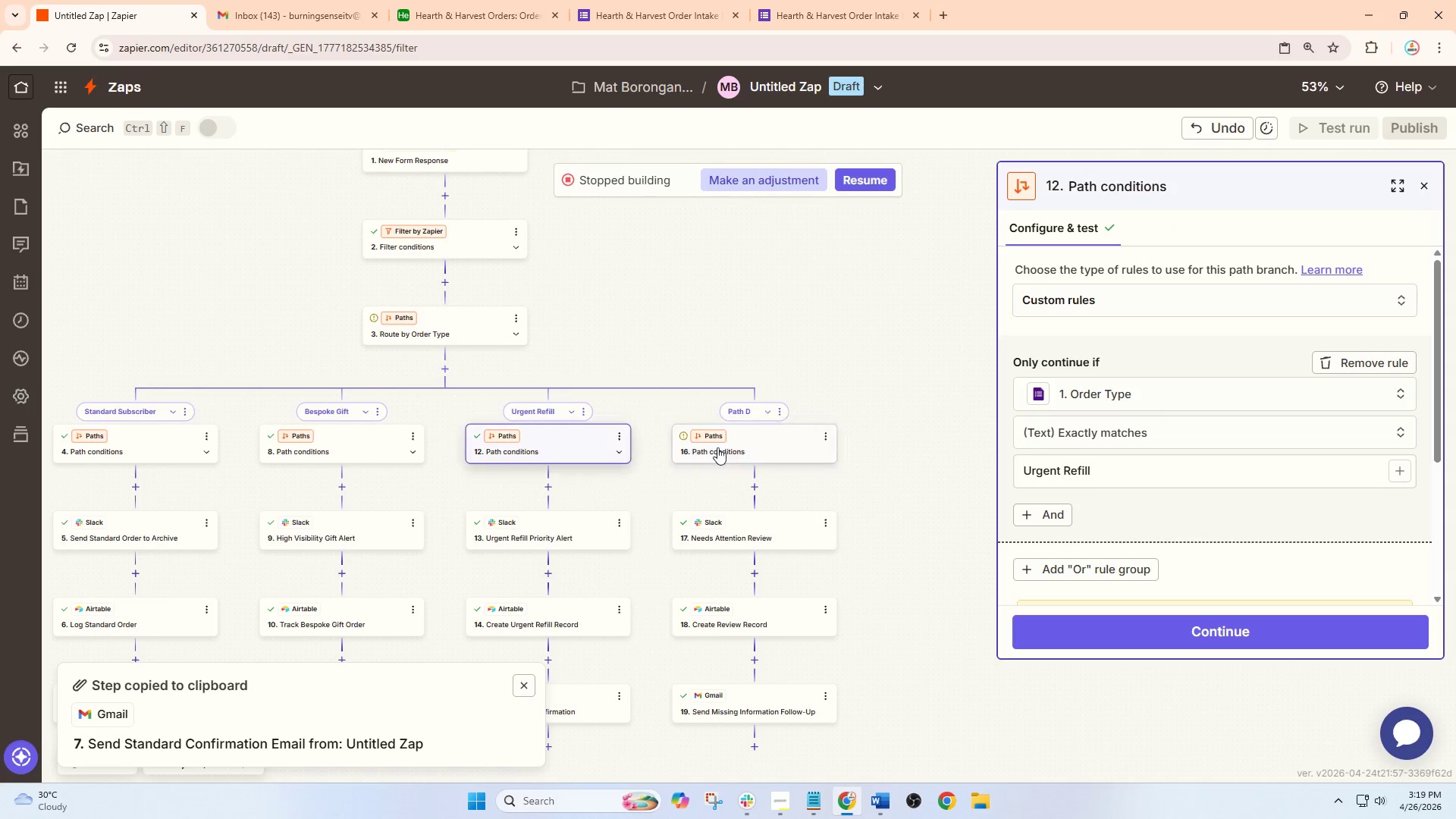 
left_click([729, 447])
 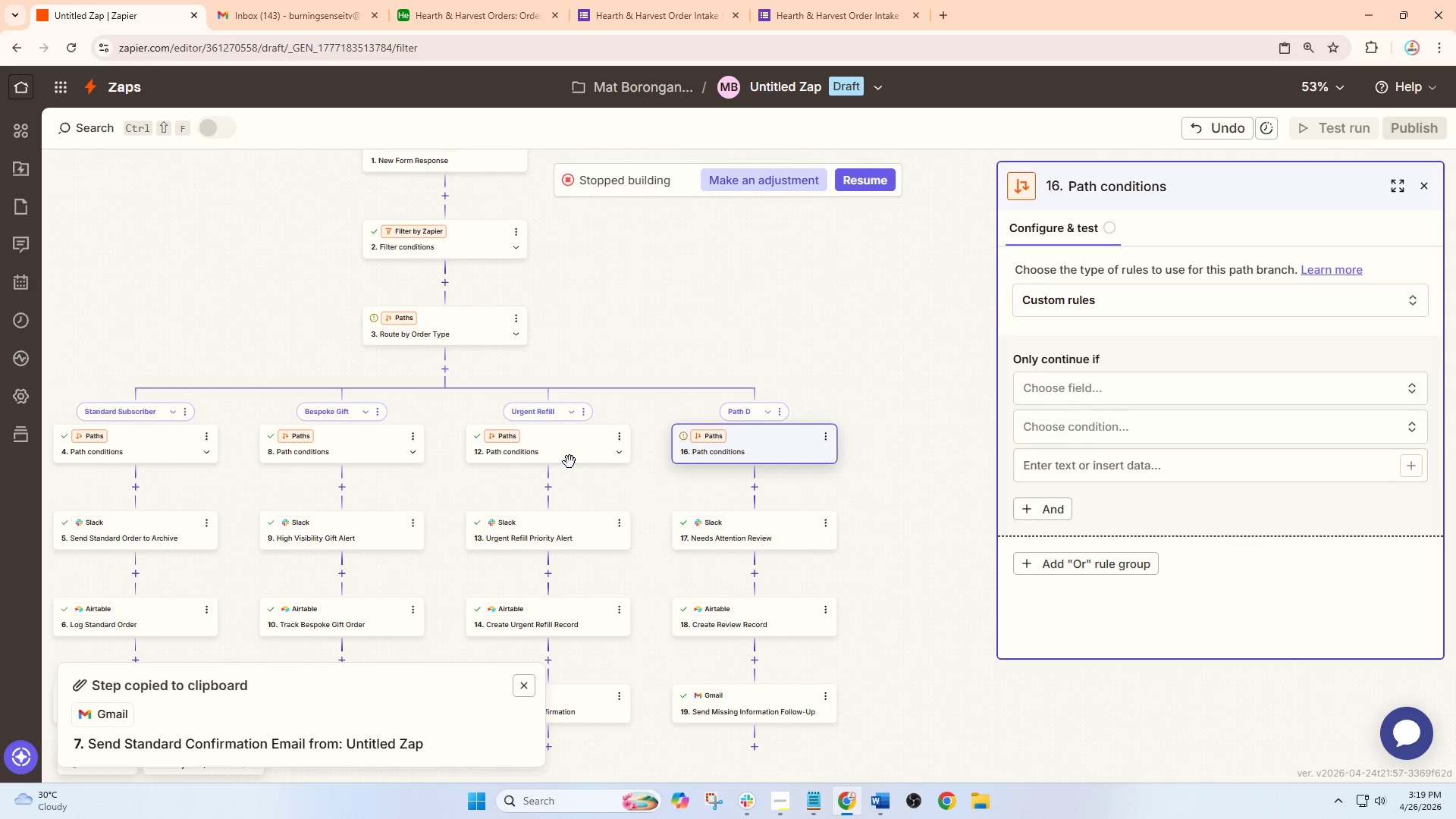 
wait(5.06)
 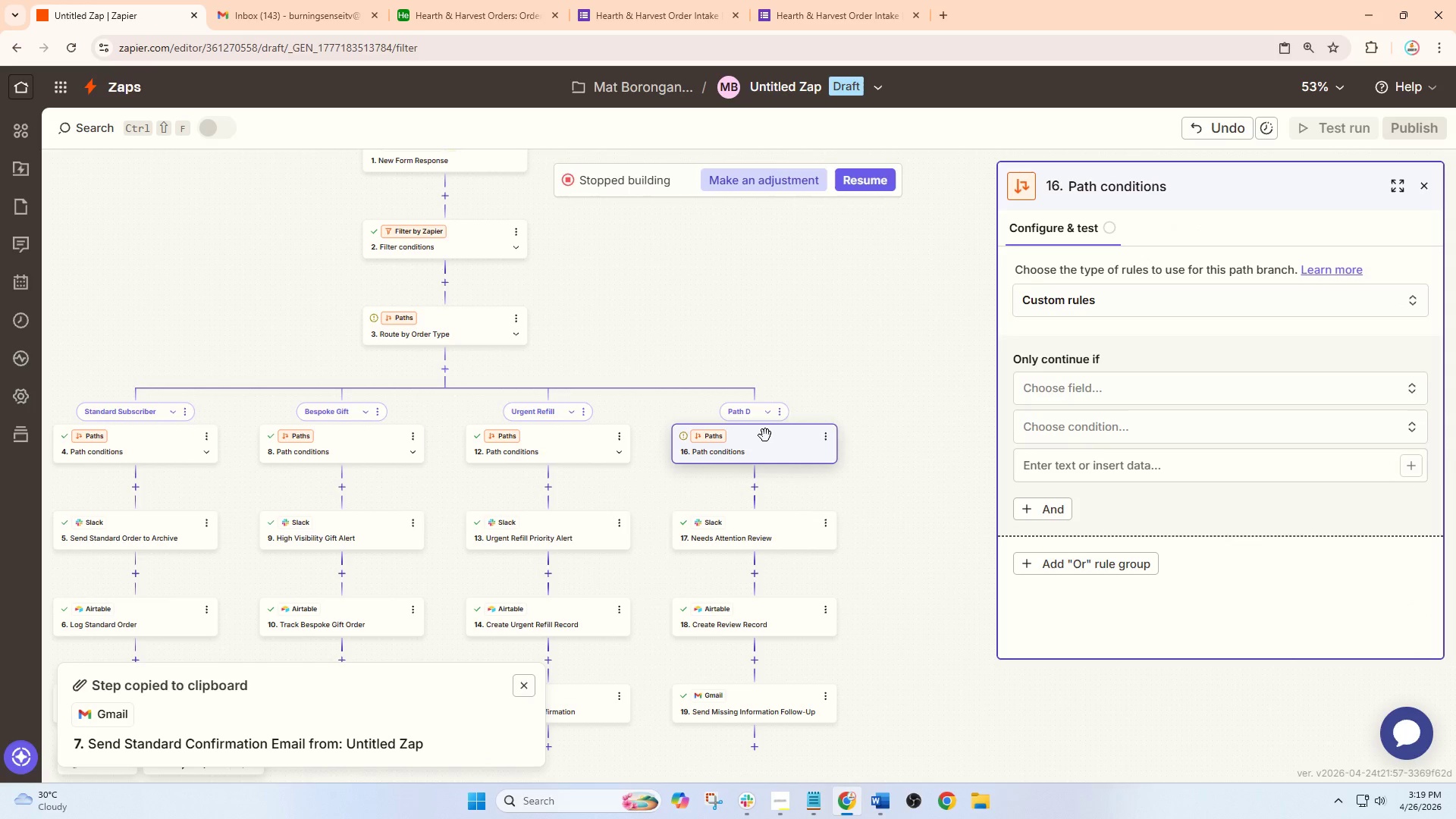 
double_click([777, 410])
 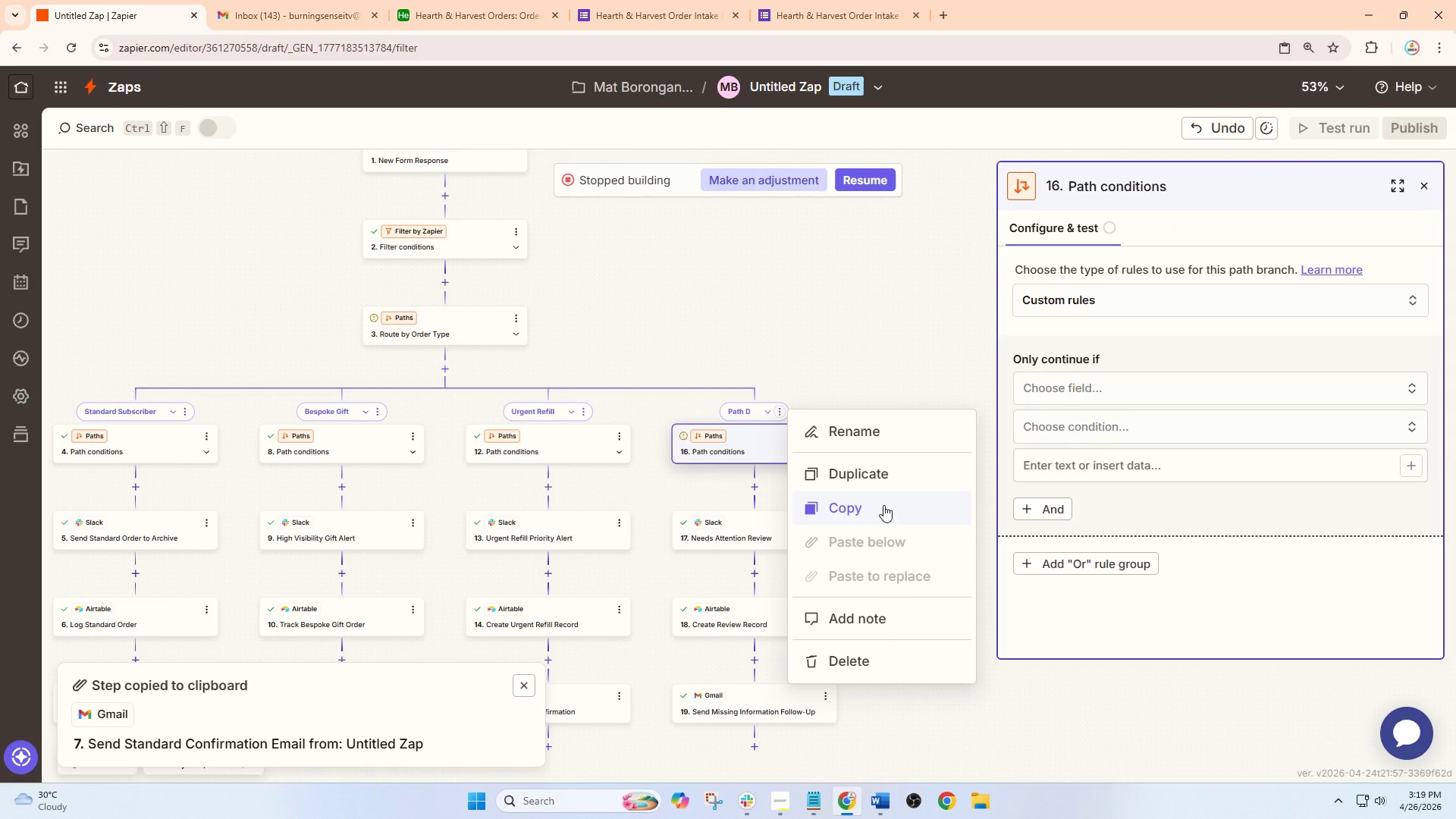 
left_click([1104, 294])
 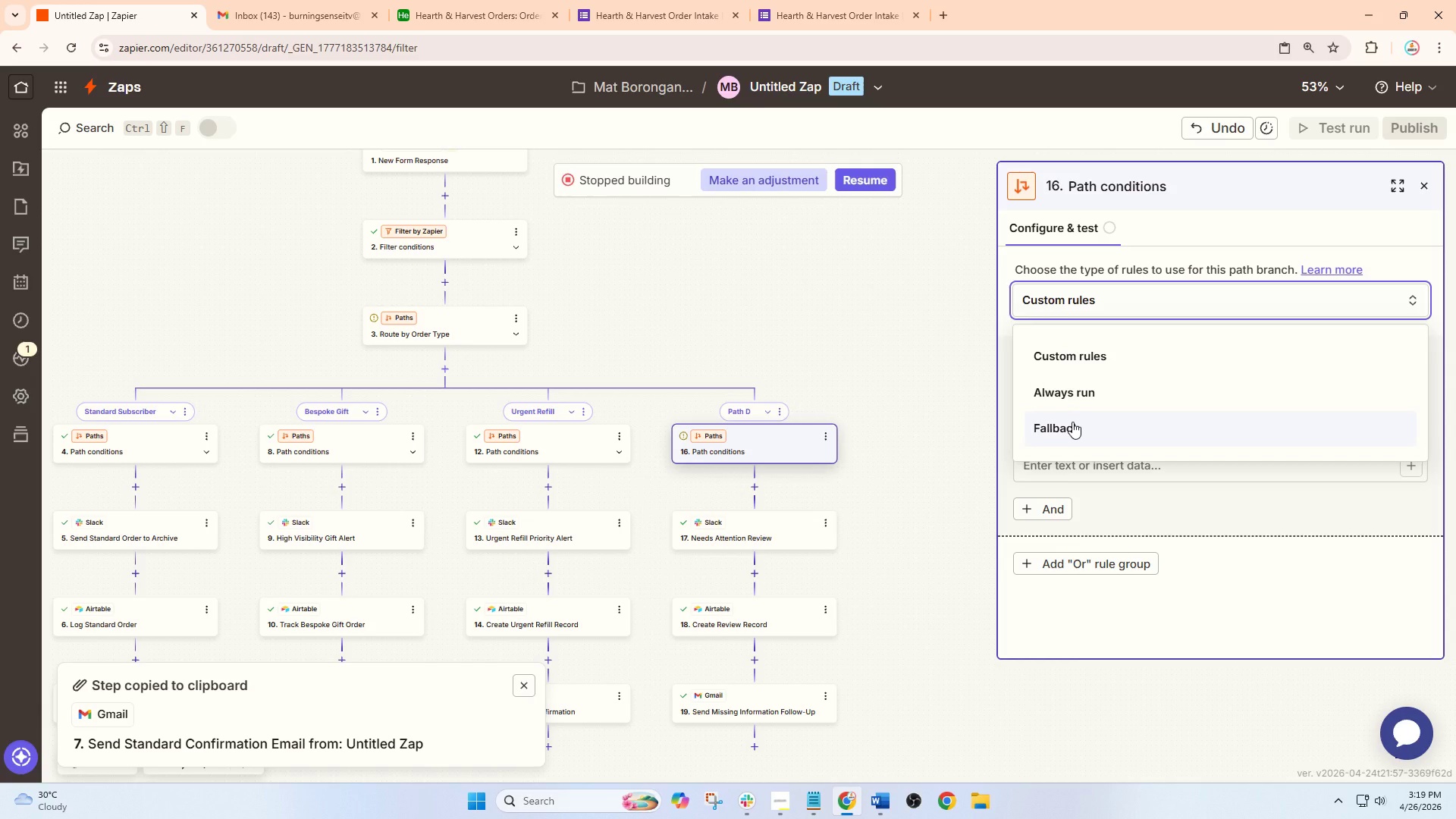 
left_click([1072, 422])
 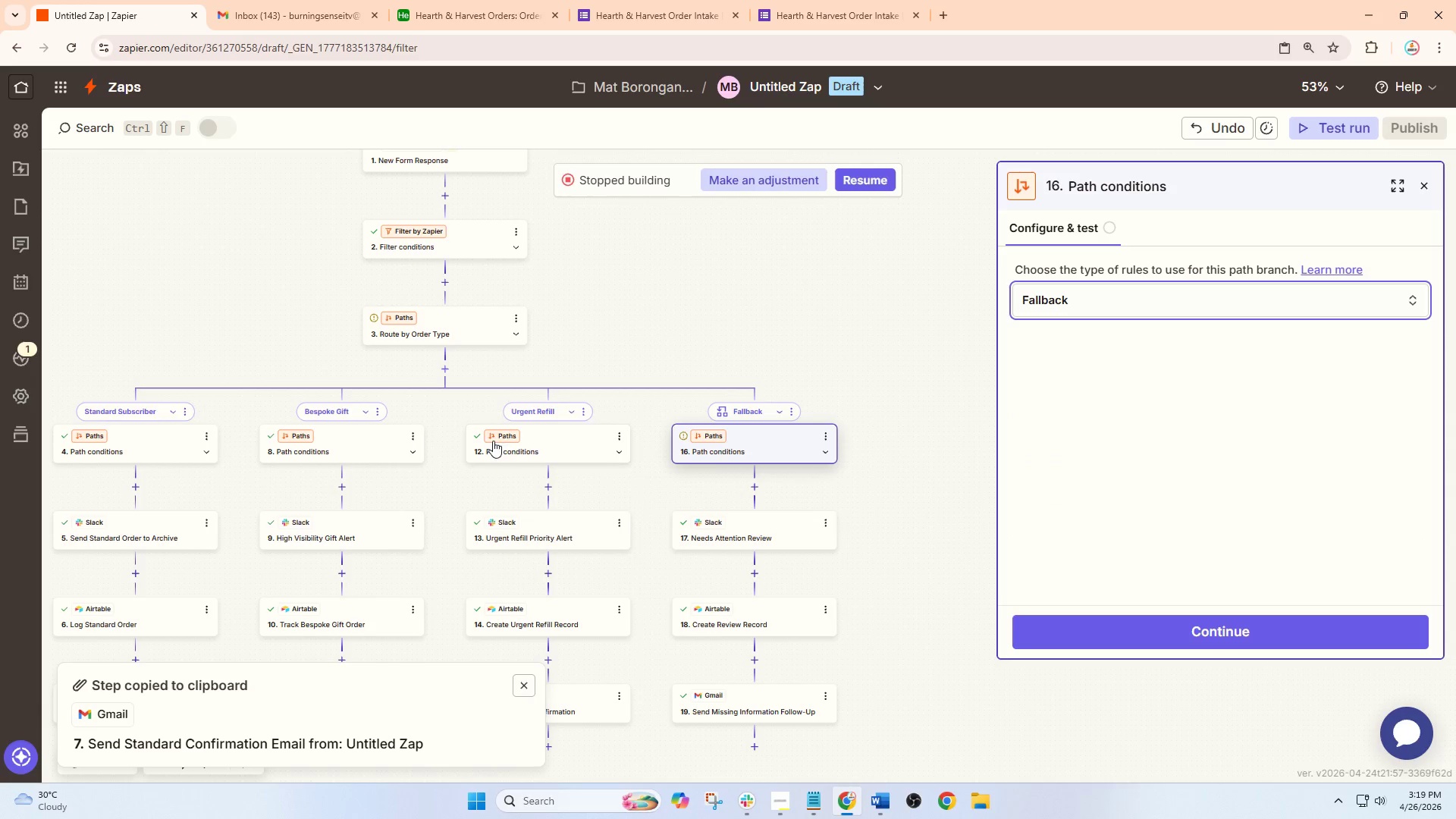 
left_click_drag(start_coordinate=[890, 507], to_coordinate=[938, 419])
 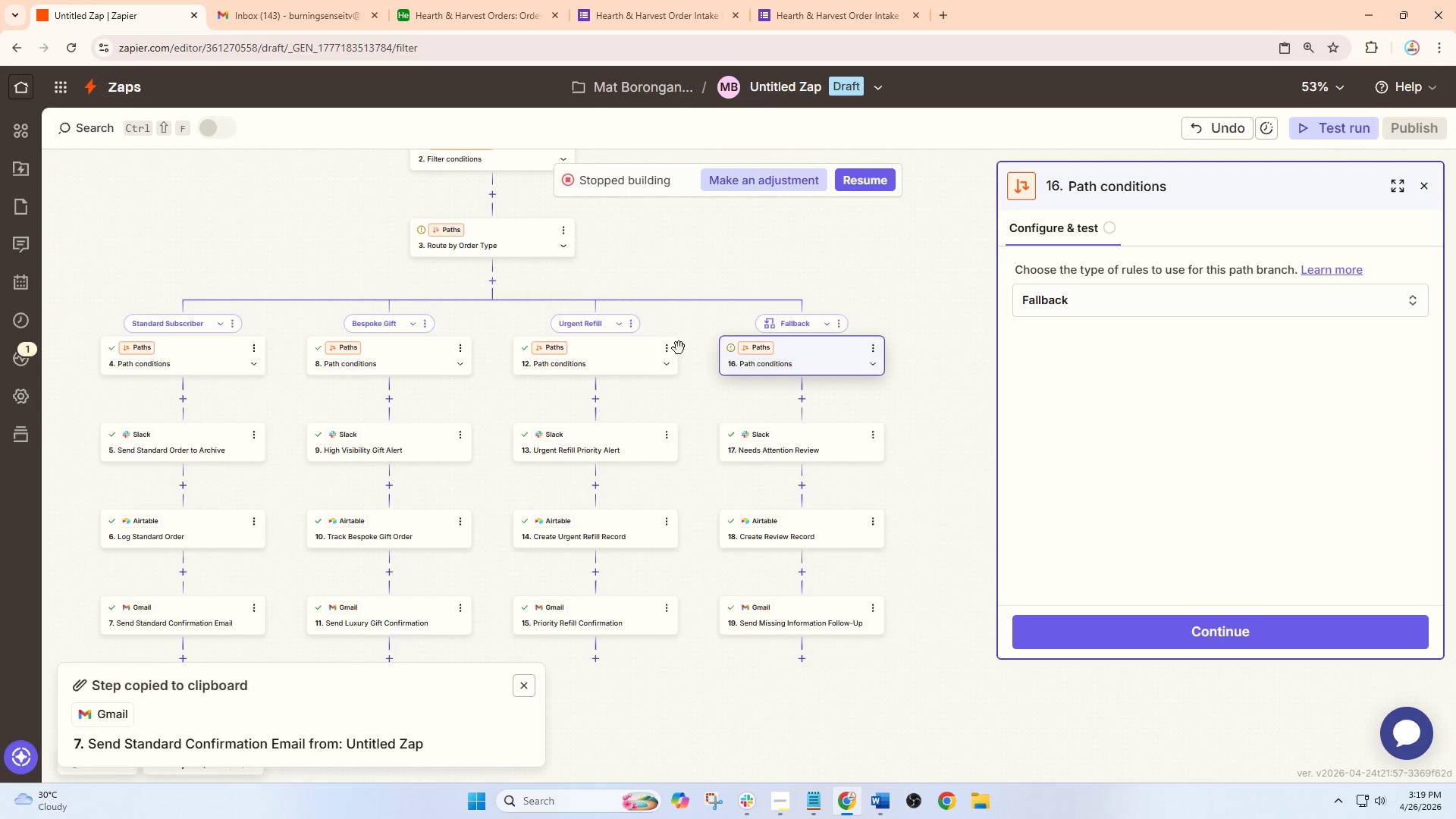 
left_click([626, 353])
 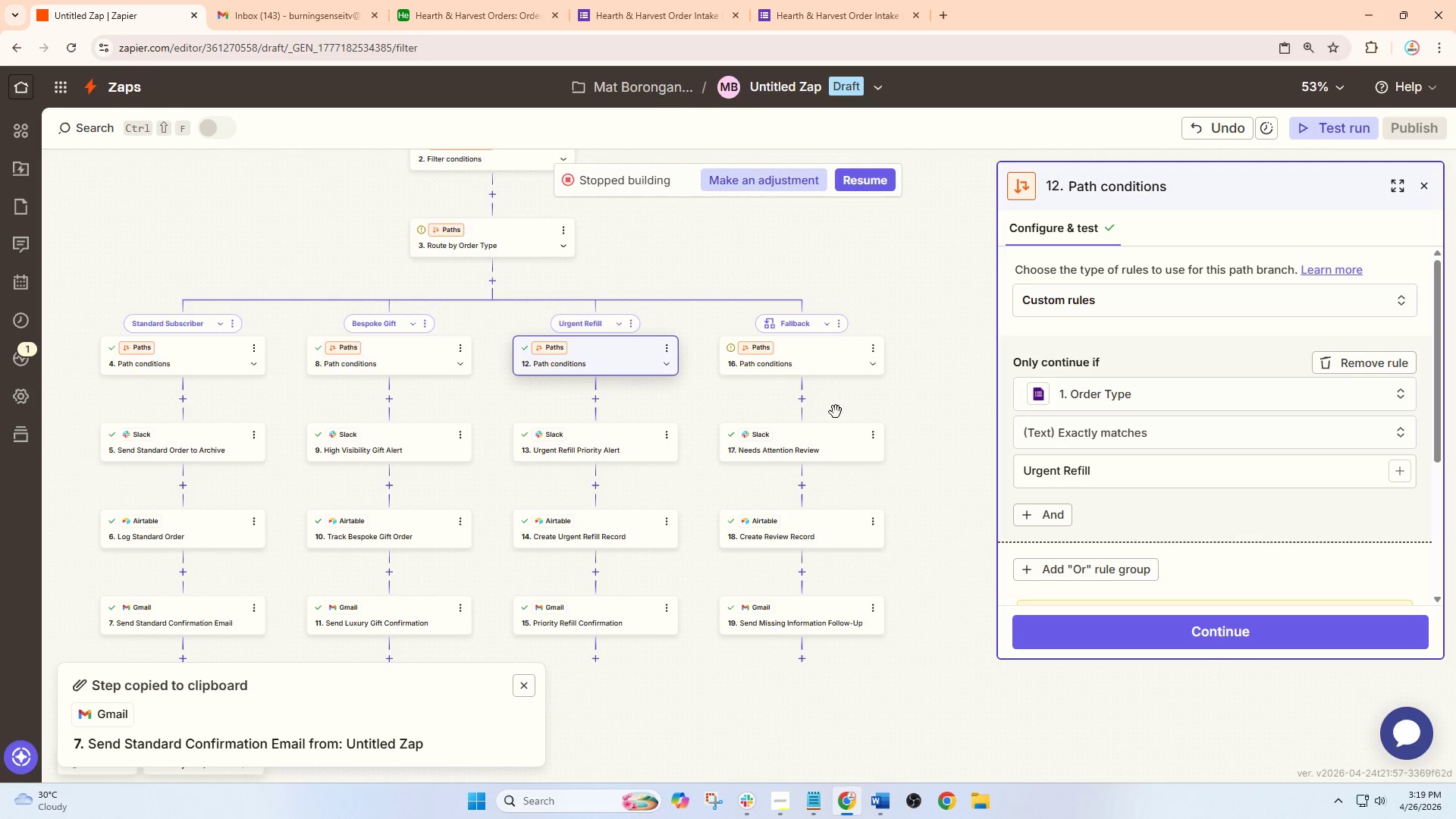 
left_click([797, 369])
 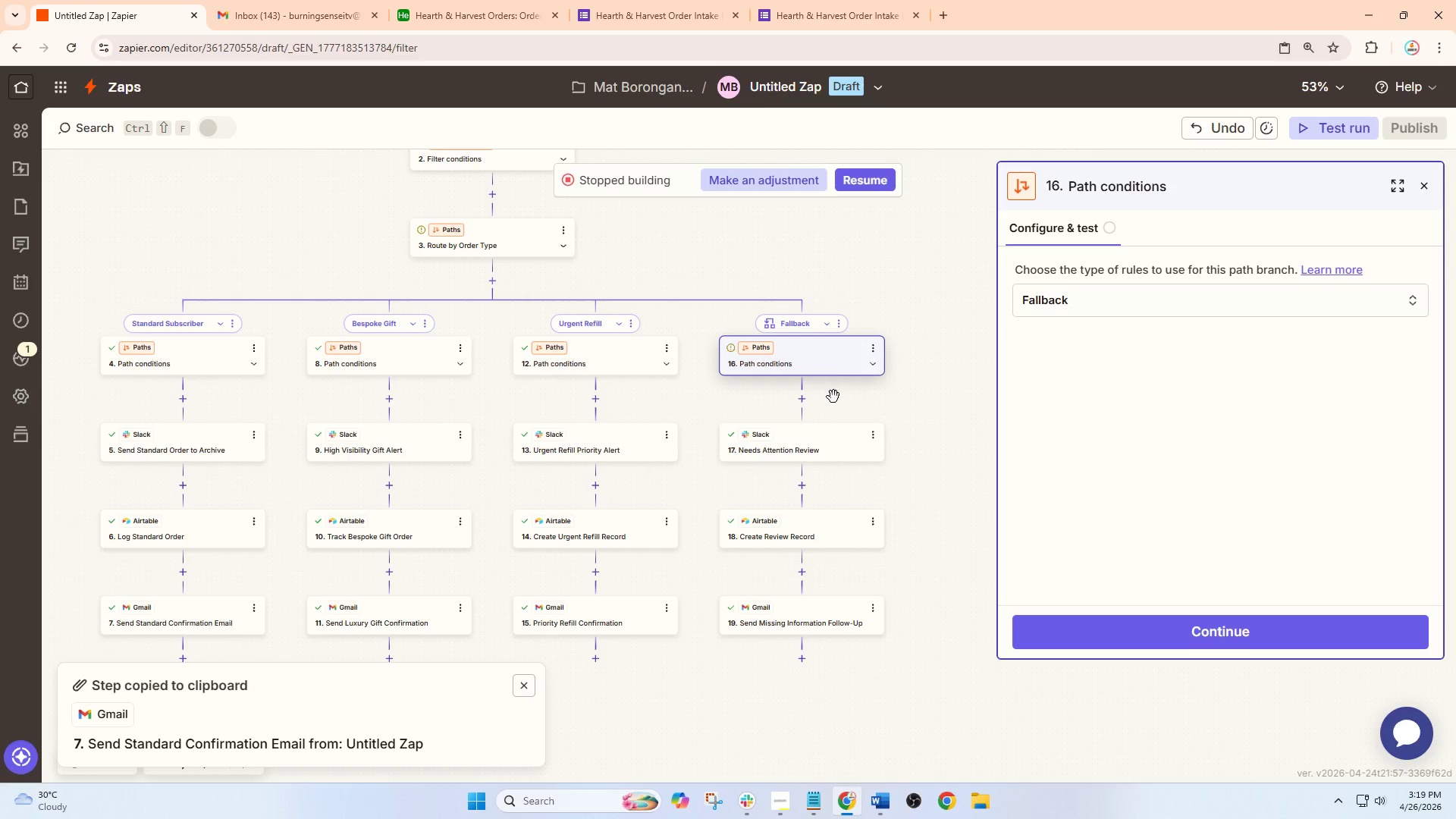 
left_click_drag(start_coordinate=[934, 401], to_coordinate=[965, 408])
 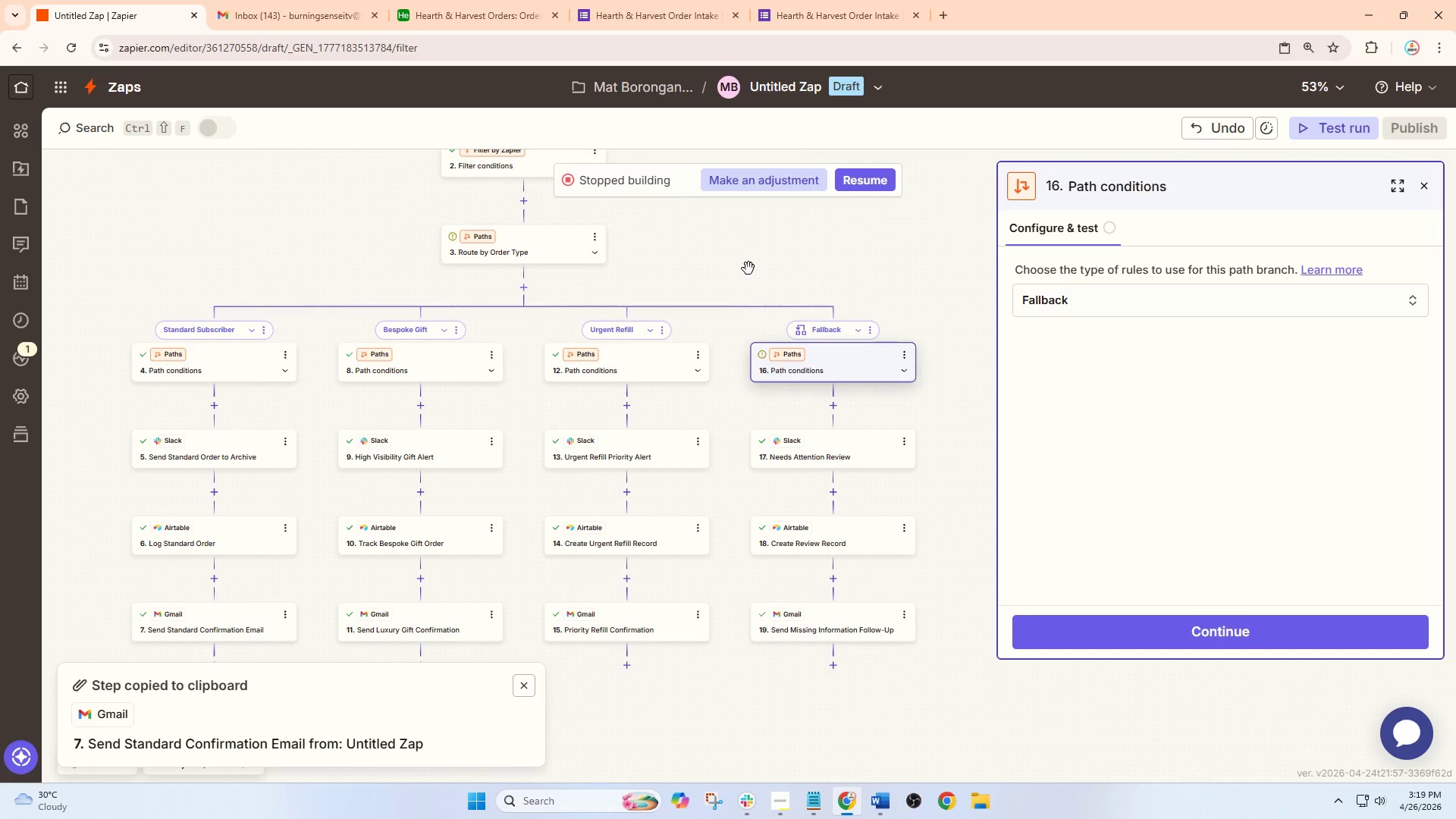 
left_click_drag(start_coordinate=[747, 266], to_coordinate=[833, 381])
 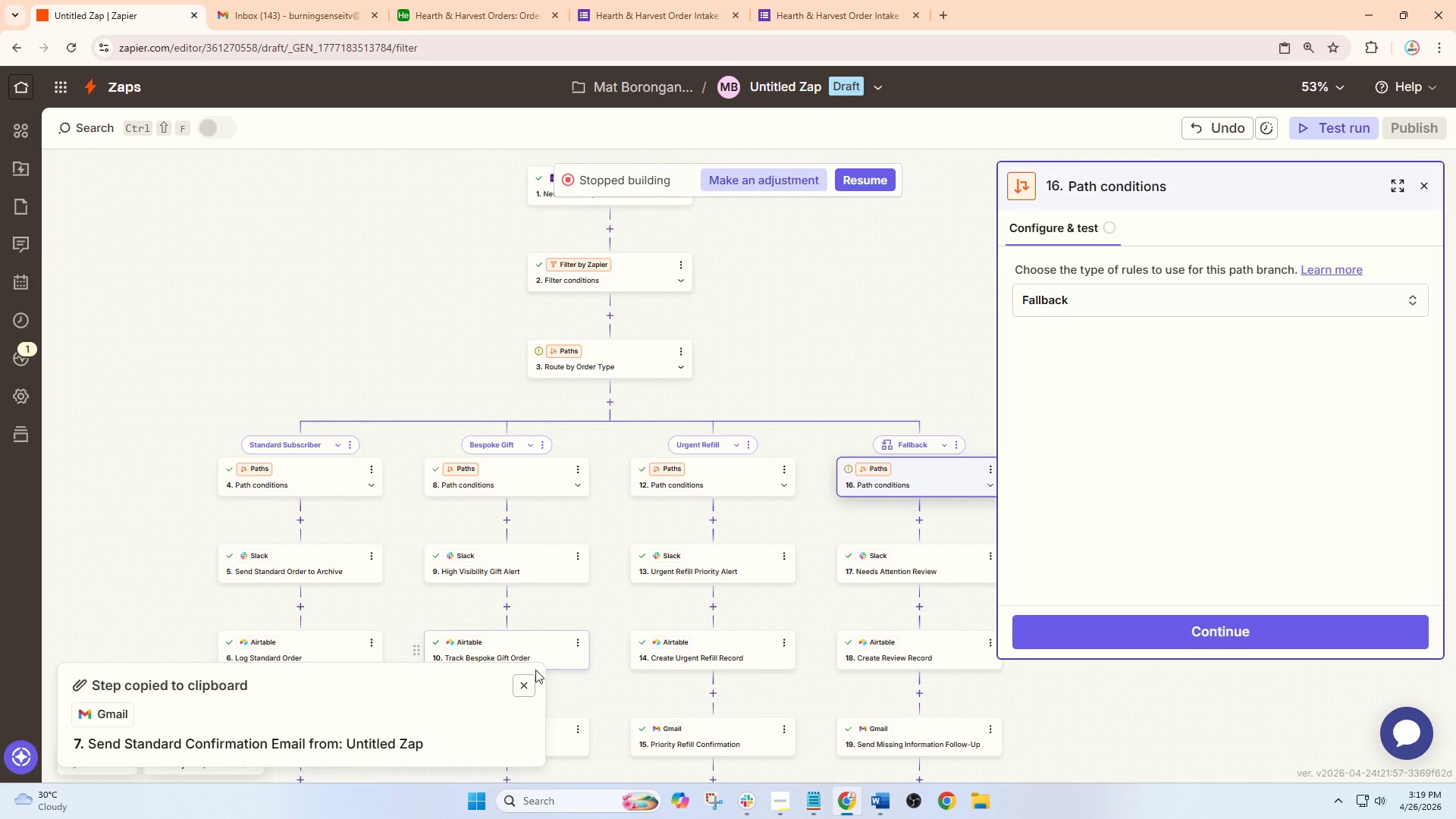 
left_click([529, 677])
 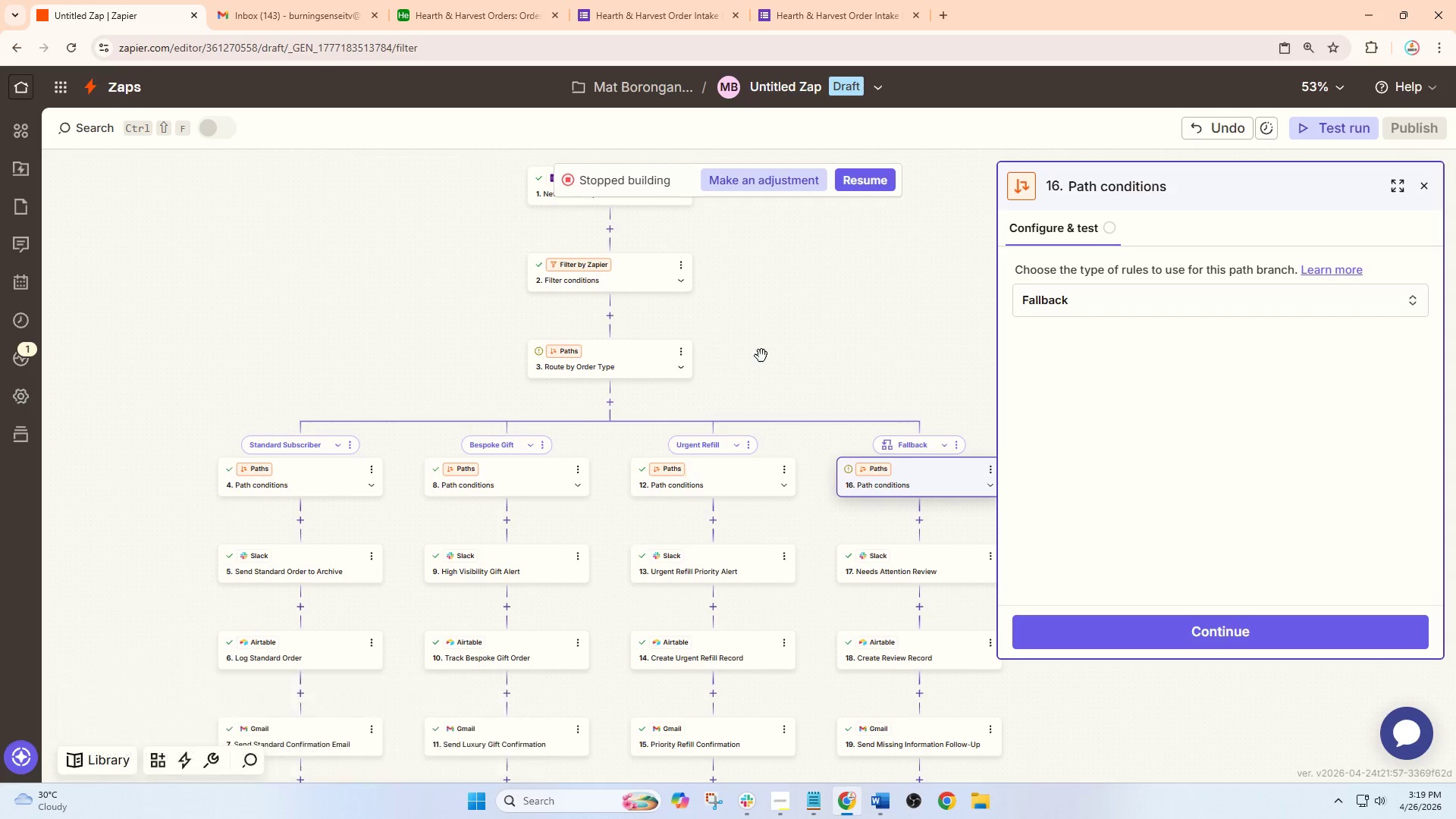 
left_click_drag(start_coordinate=[764, 350], to_coordinate=[784, 413])
 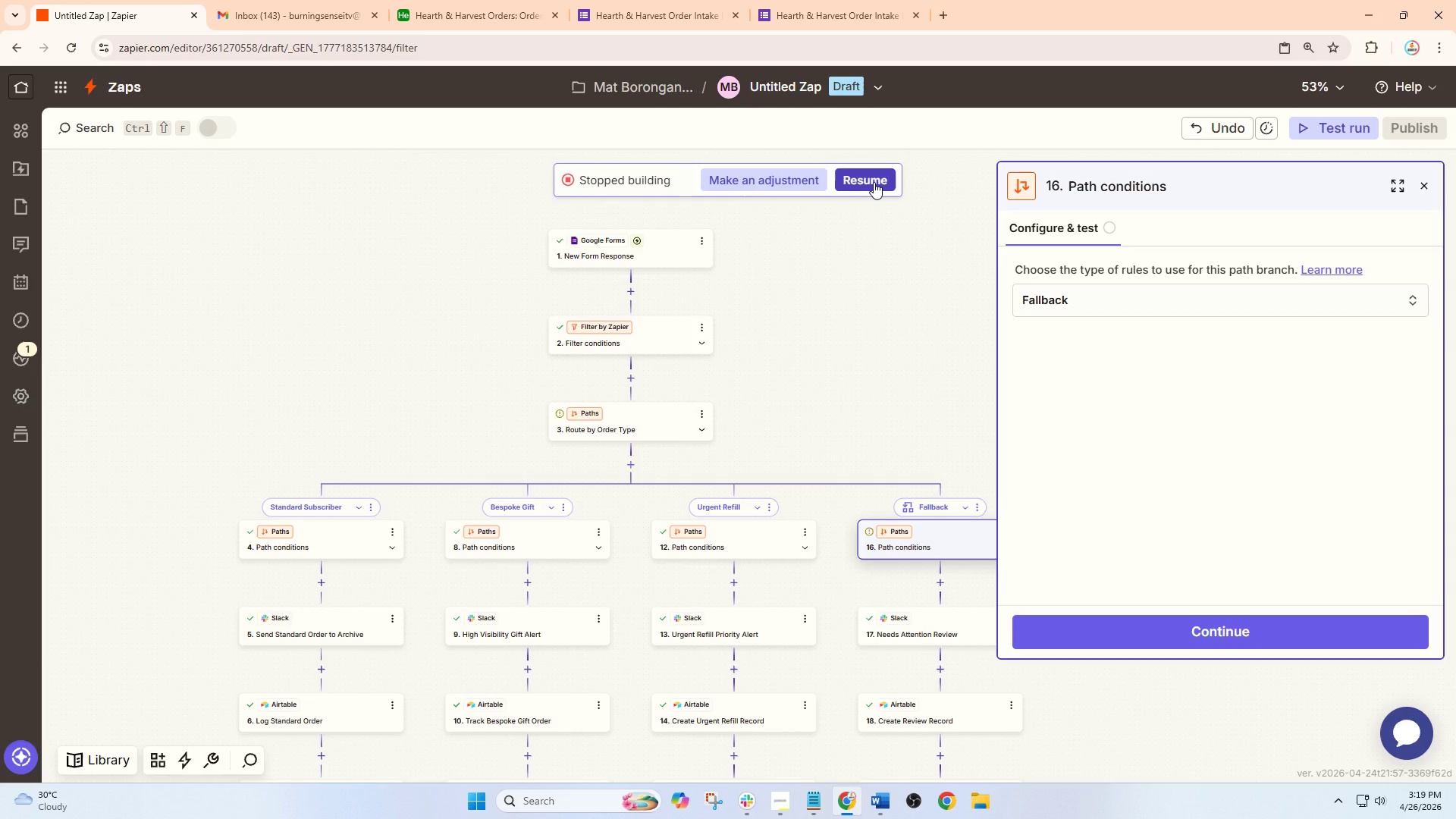 
left_click([833, 253])
 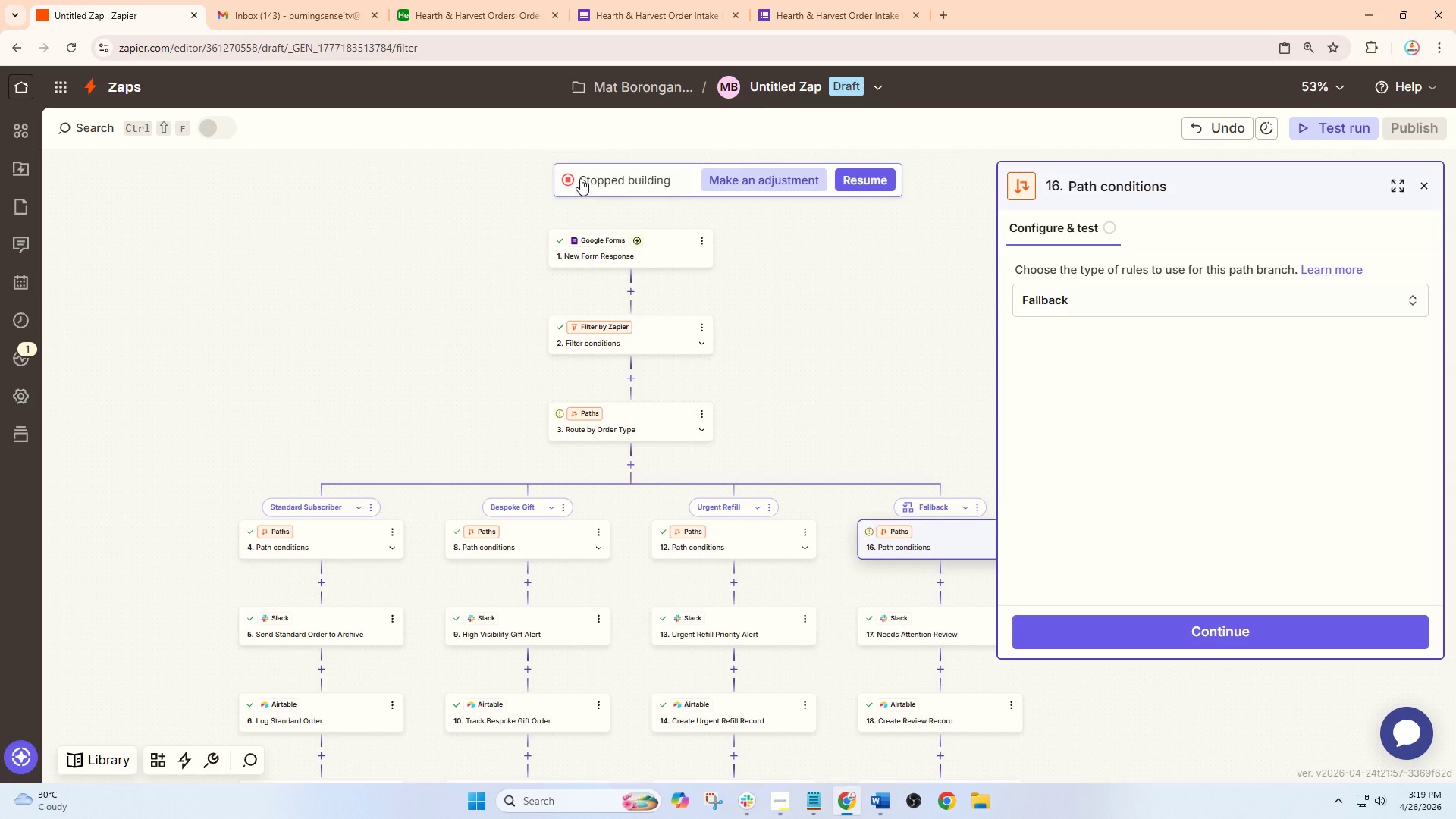 
left_click([564, 178])
 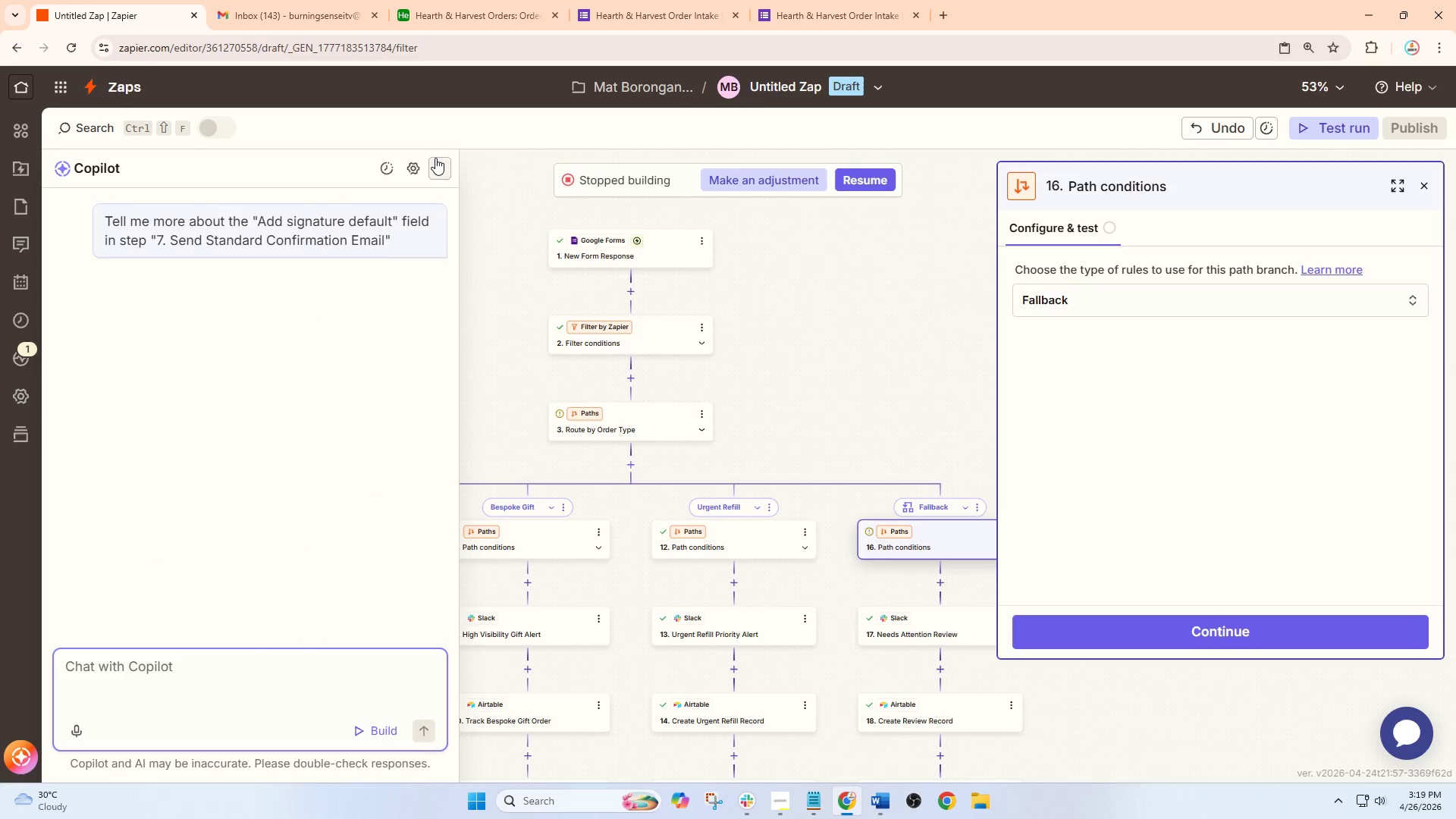 
left_click([435, 157])
 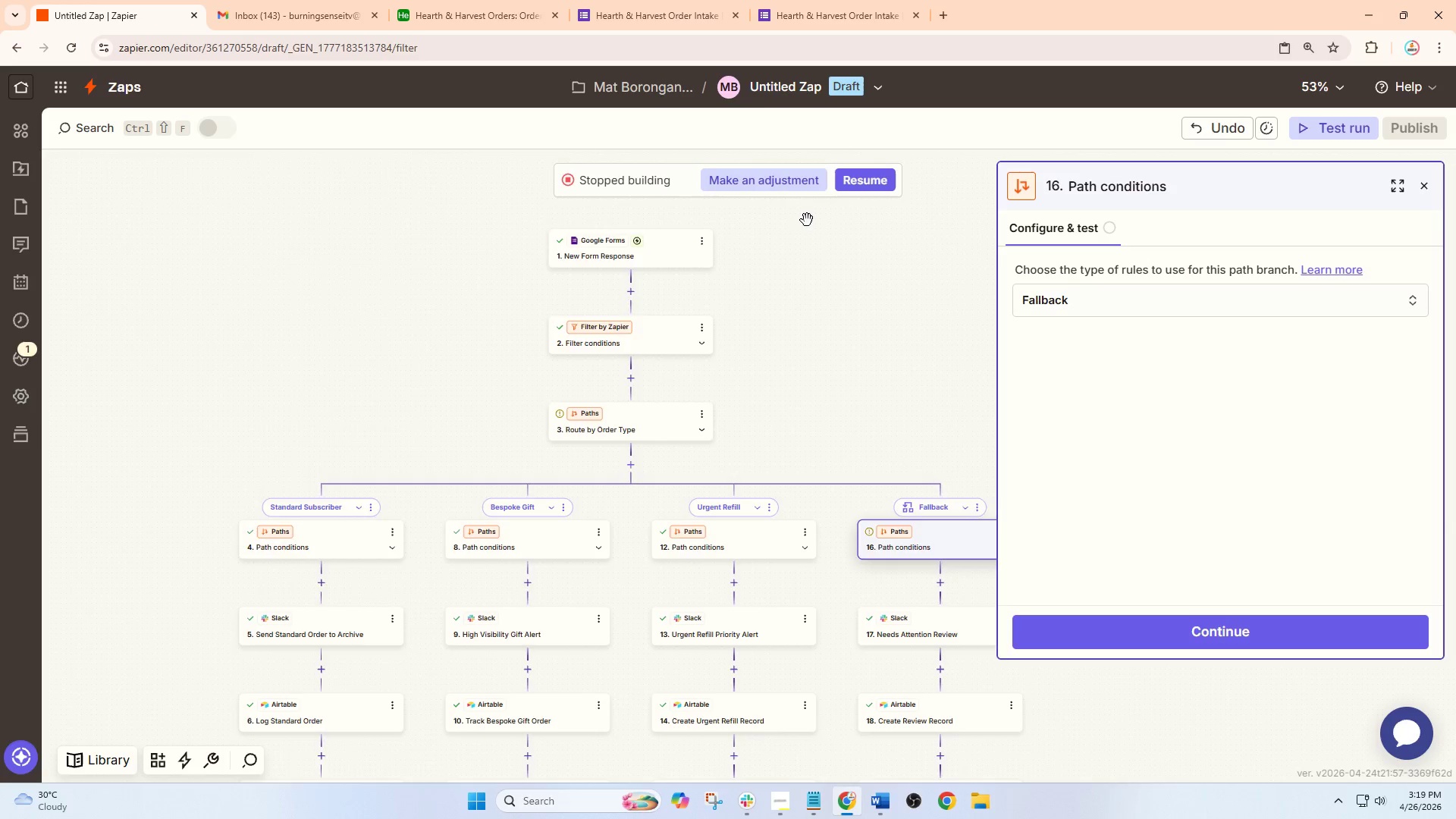 
scroll: coordinate [808, 238], scroll_direction: down, amount: 1.0
 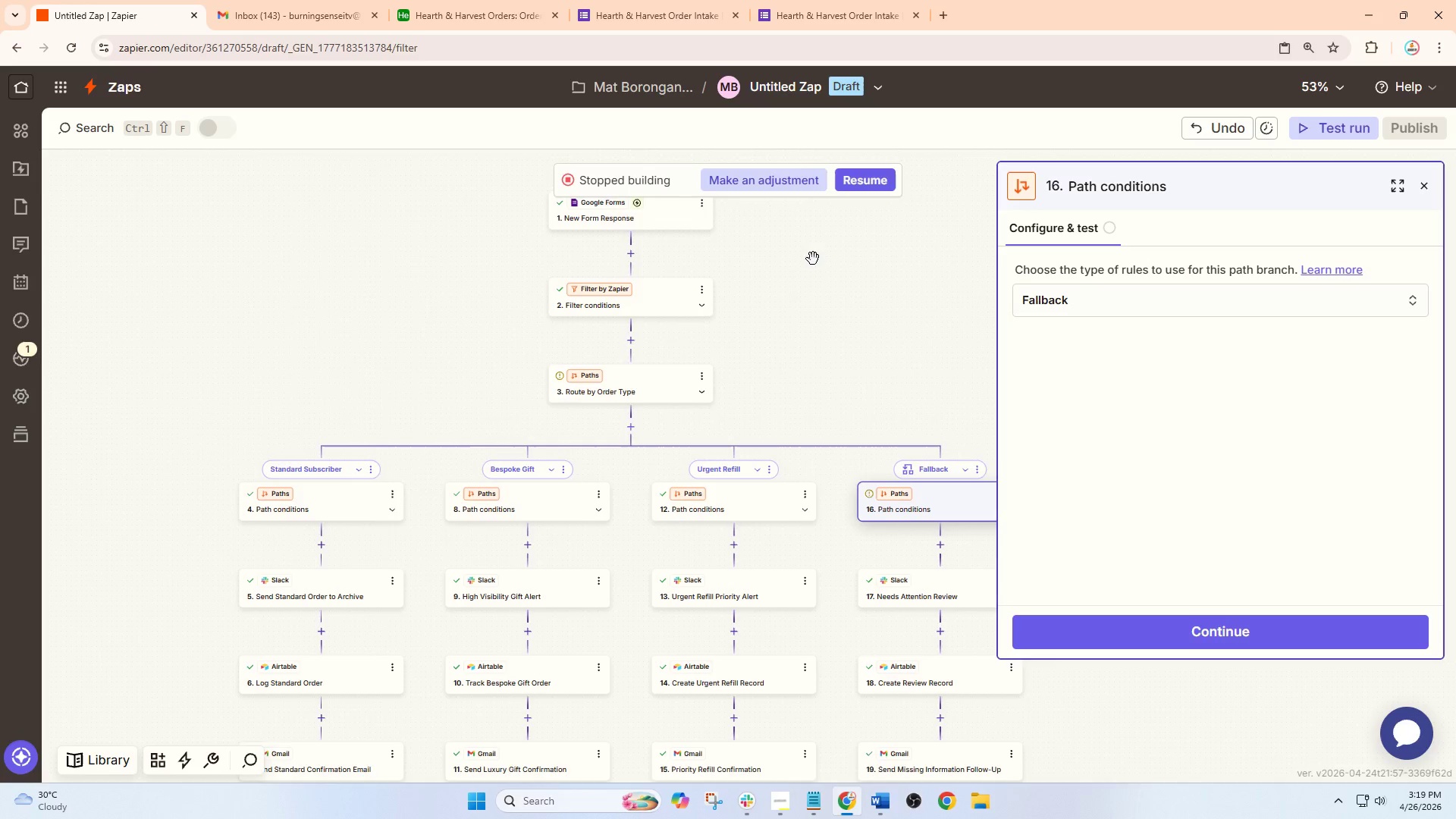 
left_click_drag(start_coordinate=[813, 259], to_coordinate=[745, 206])
 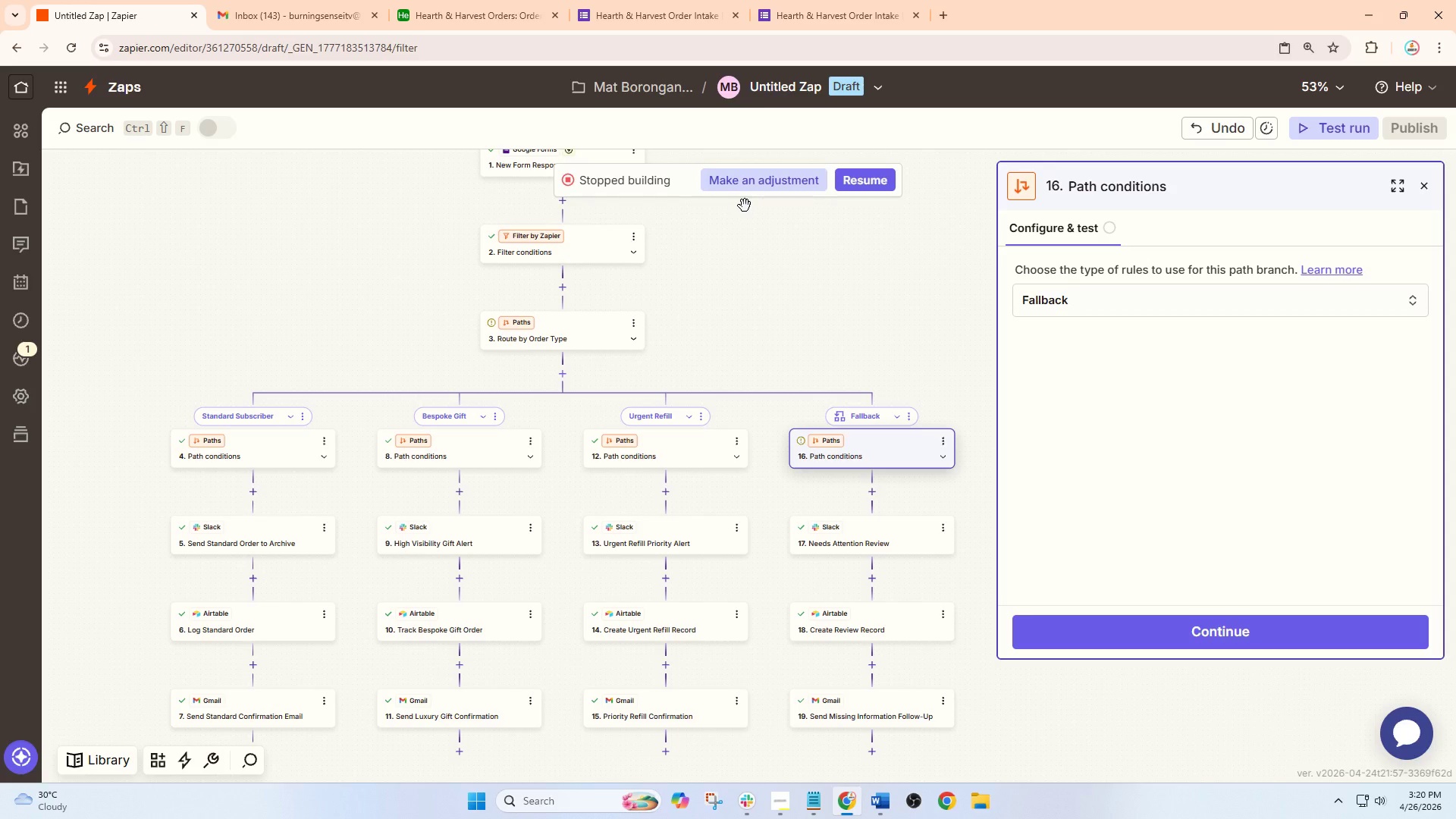 
wait(17.5)
 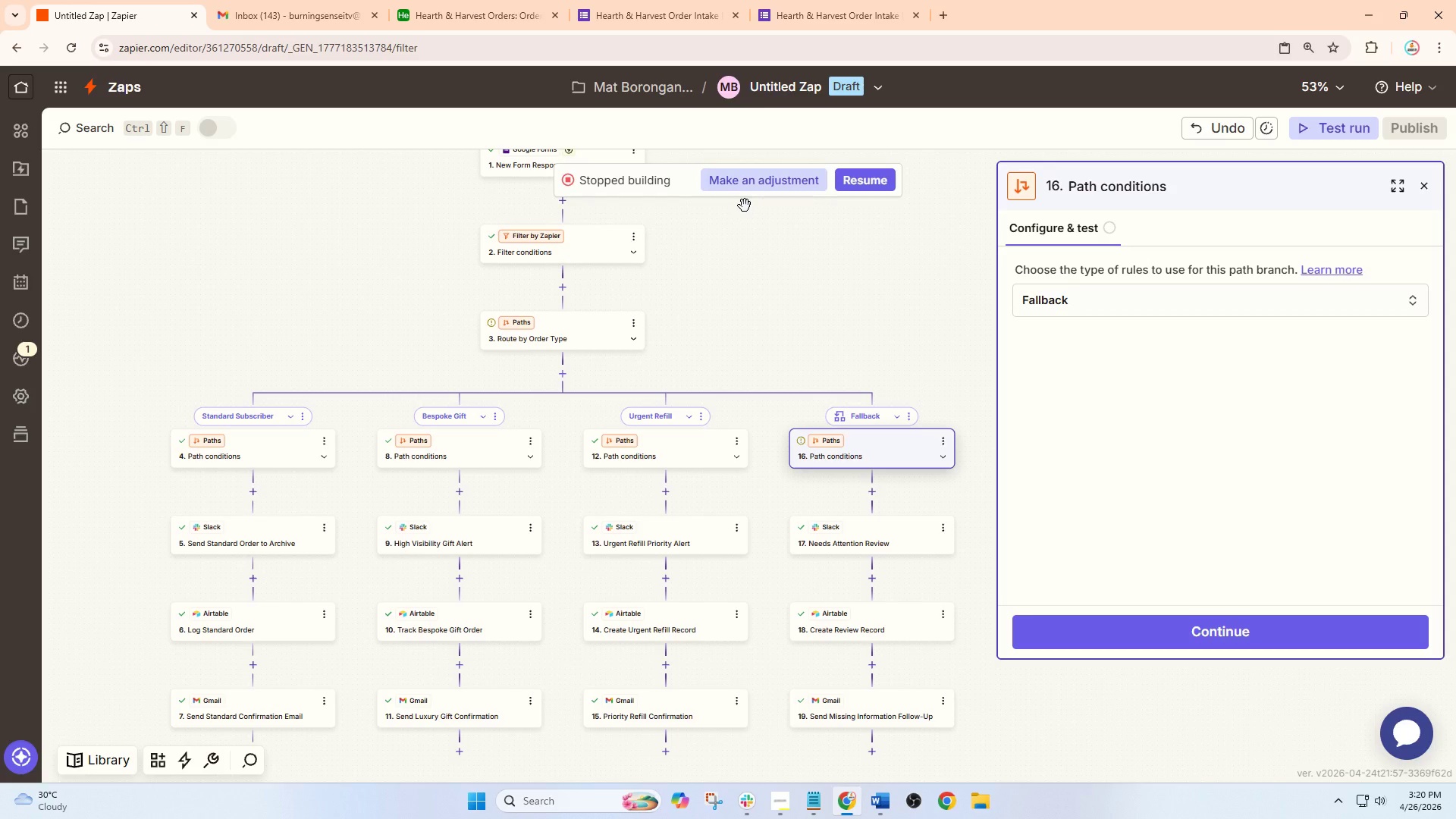 
scroll: coordinate [717, 313], scroll_direction: up, amount: 2.0
 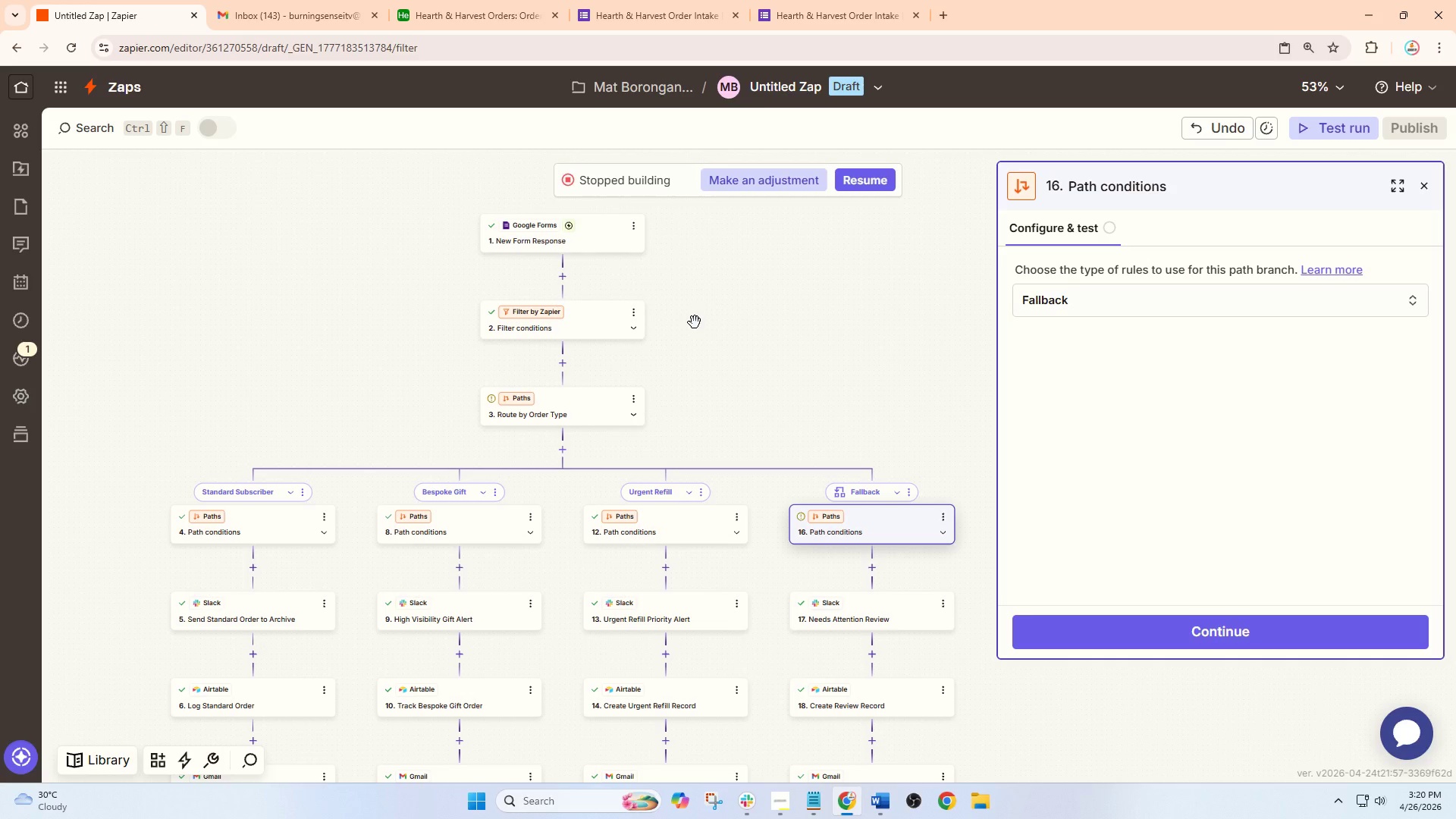 
left_click([629, 228])
 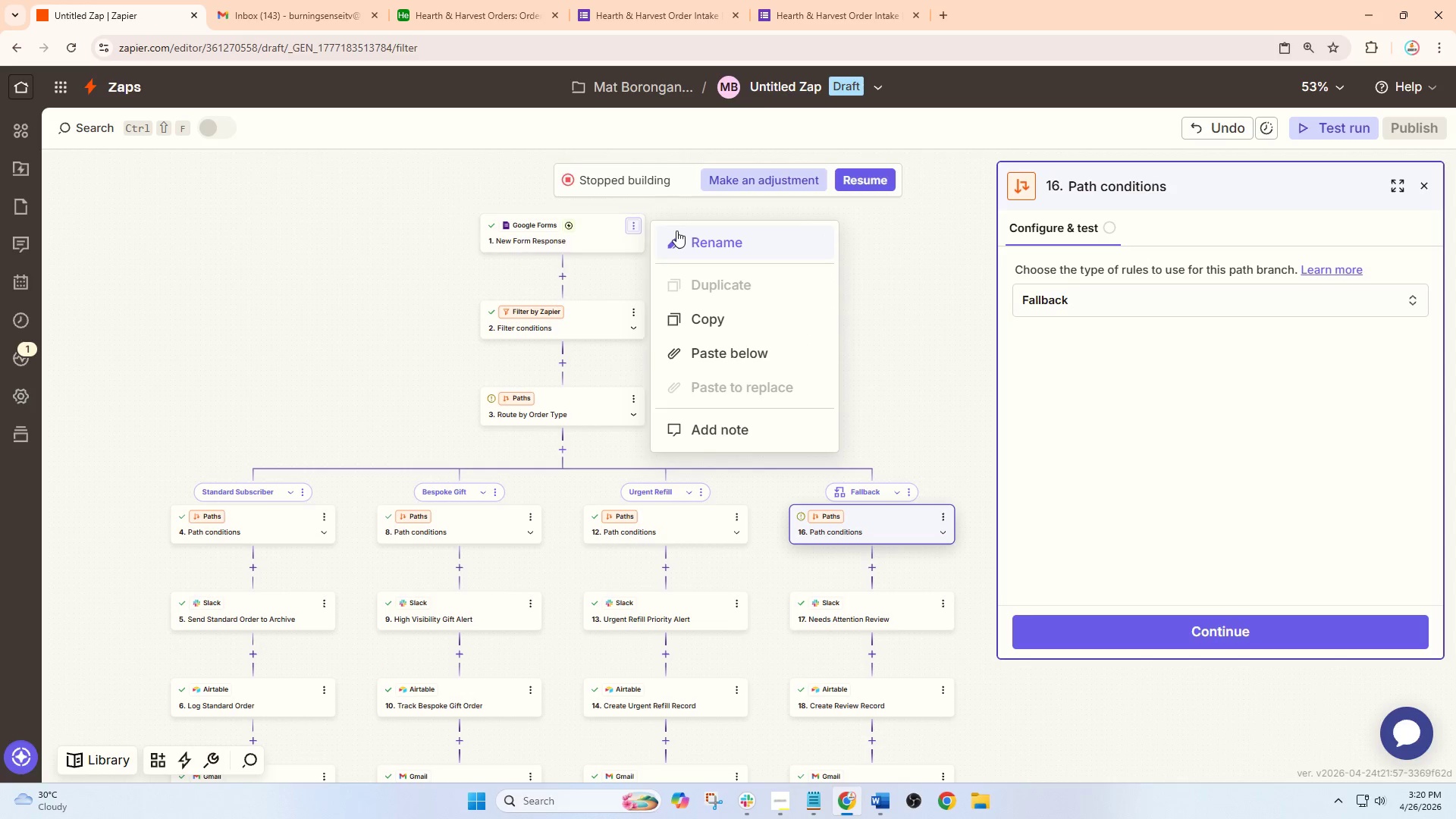 
left_click([689, 234])
 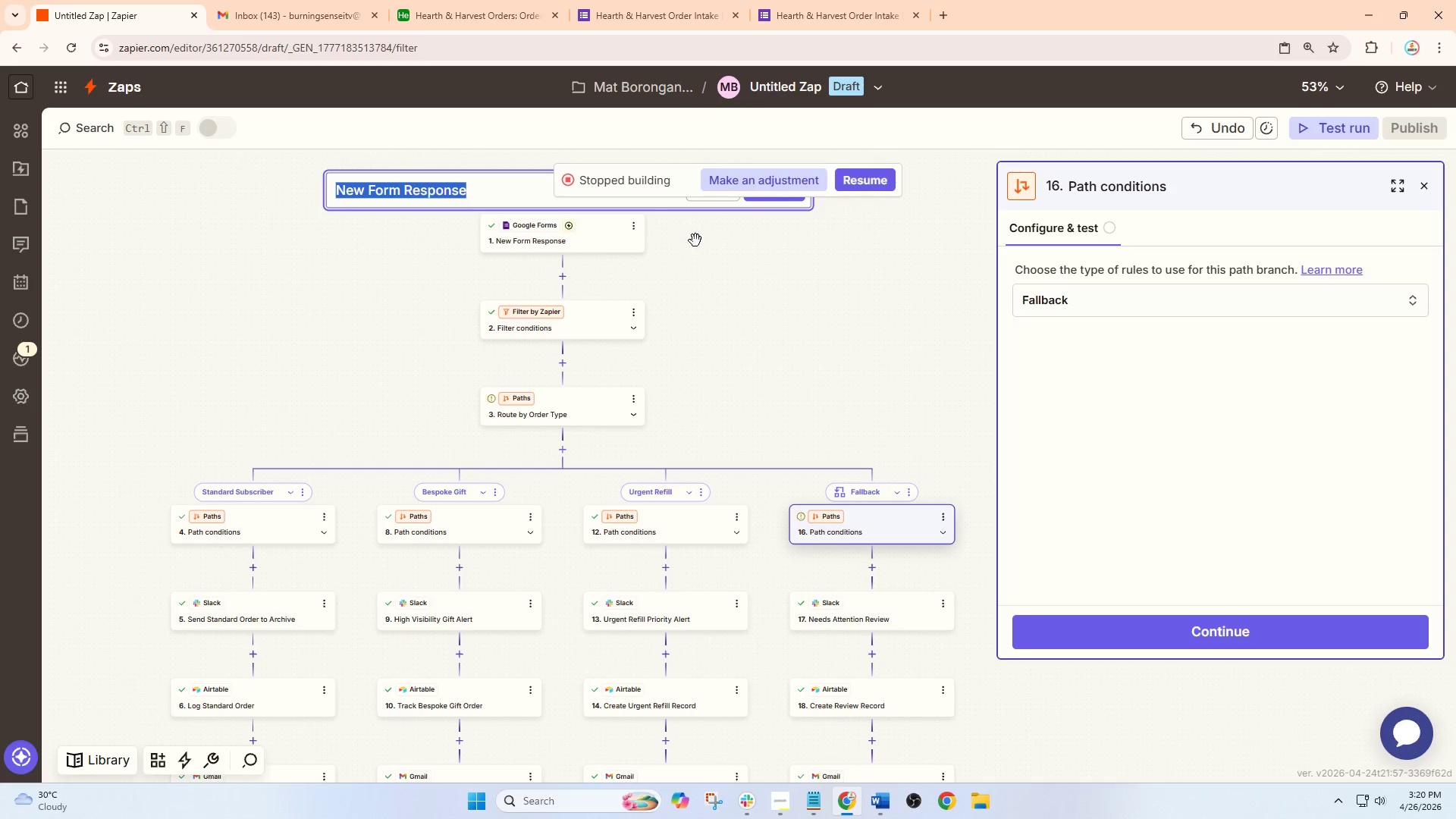 
type(New order )
key(Backspace)
key(Backspace)
key(Backspace)
key(Backspace)
key(Backspace)
key(Backspace)
type(o)
key(Backspace)
type(Order Submitted)
 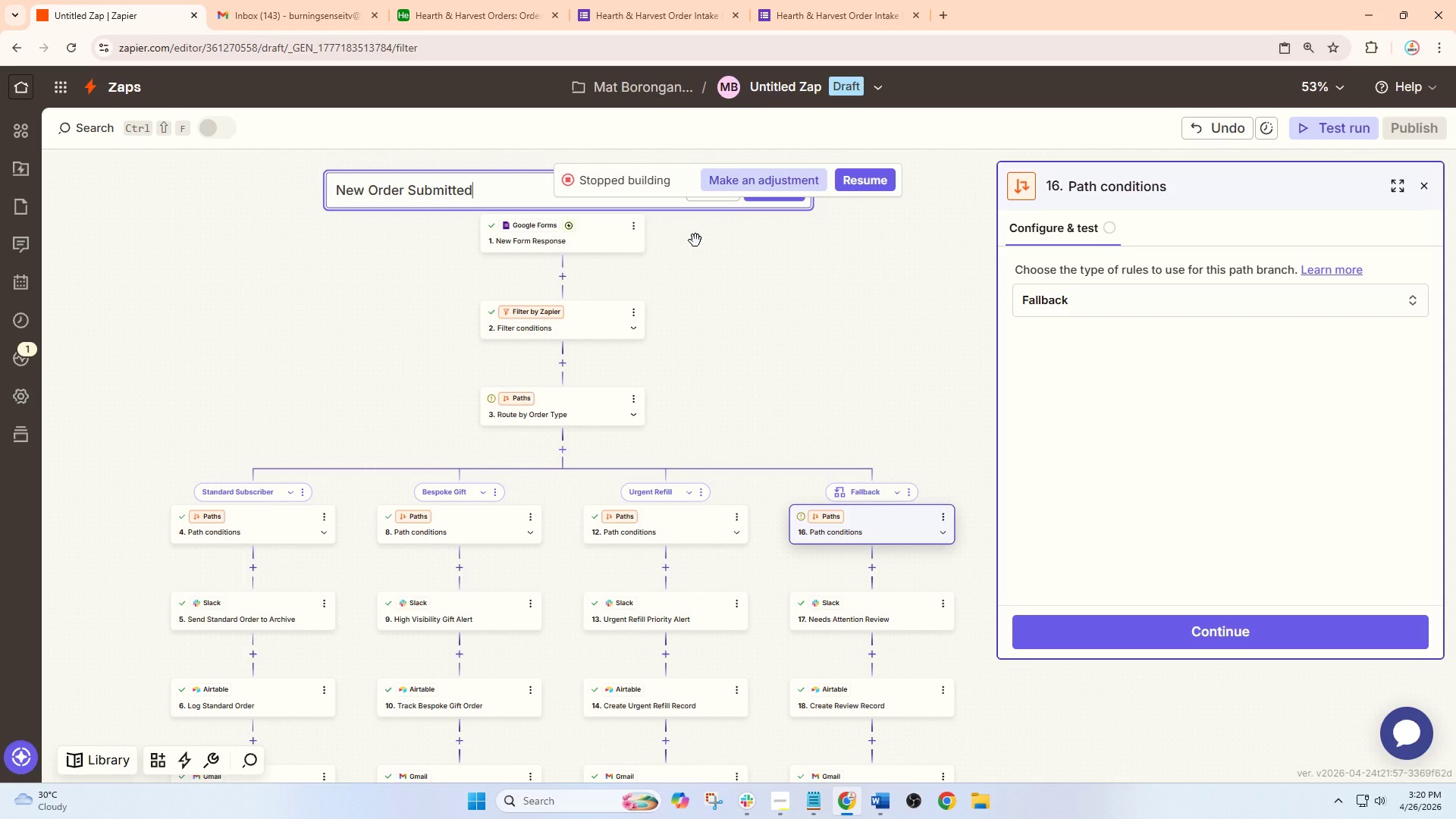 
key(Enter)
 